 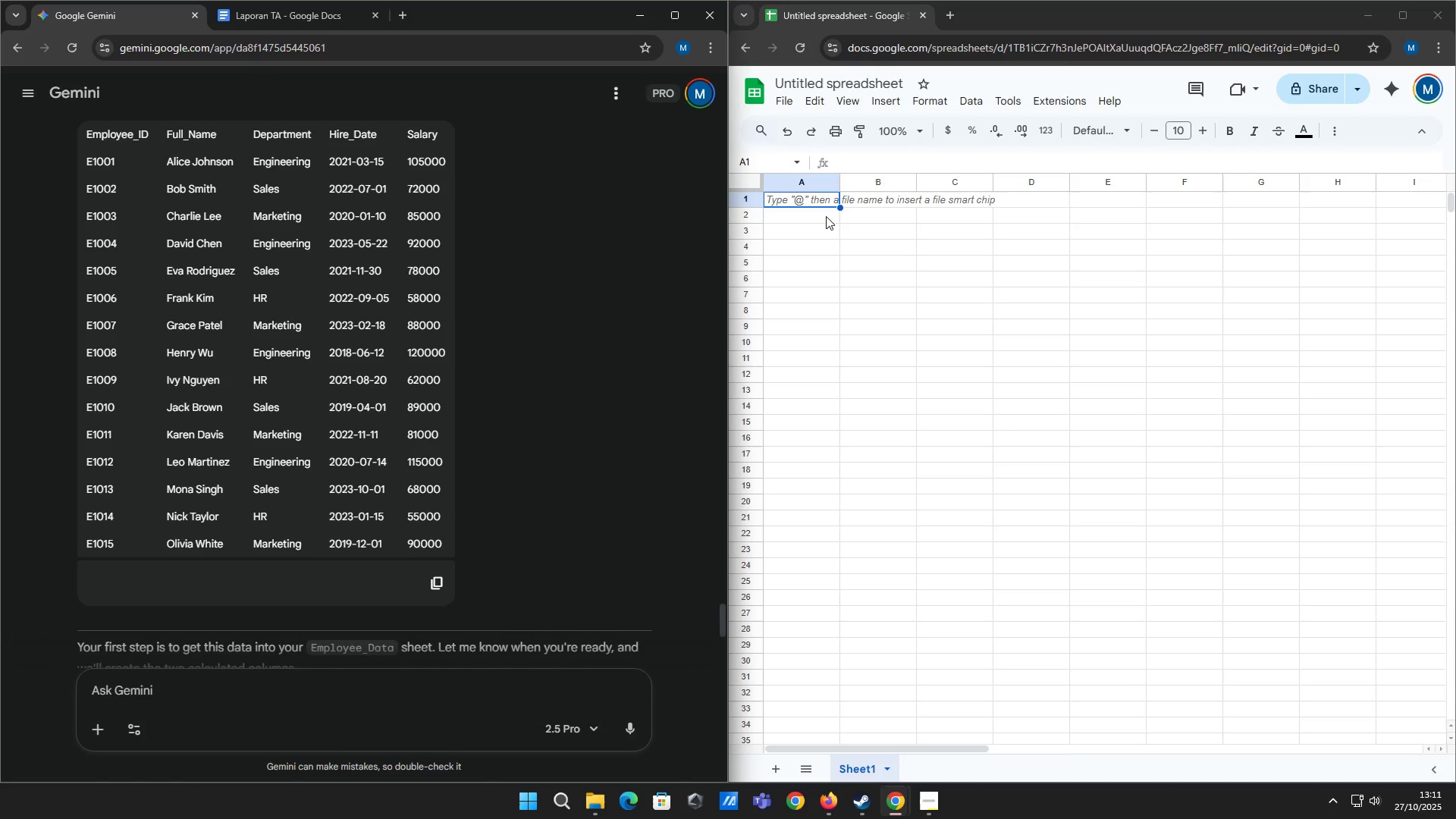 
left_click([814, 196])
 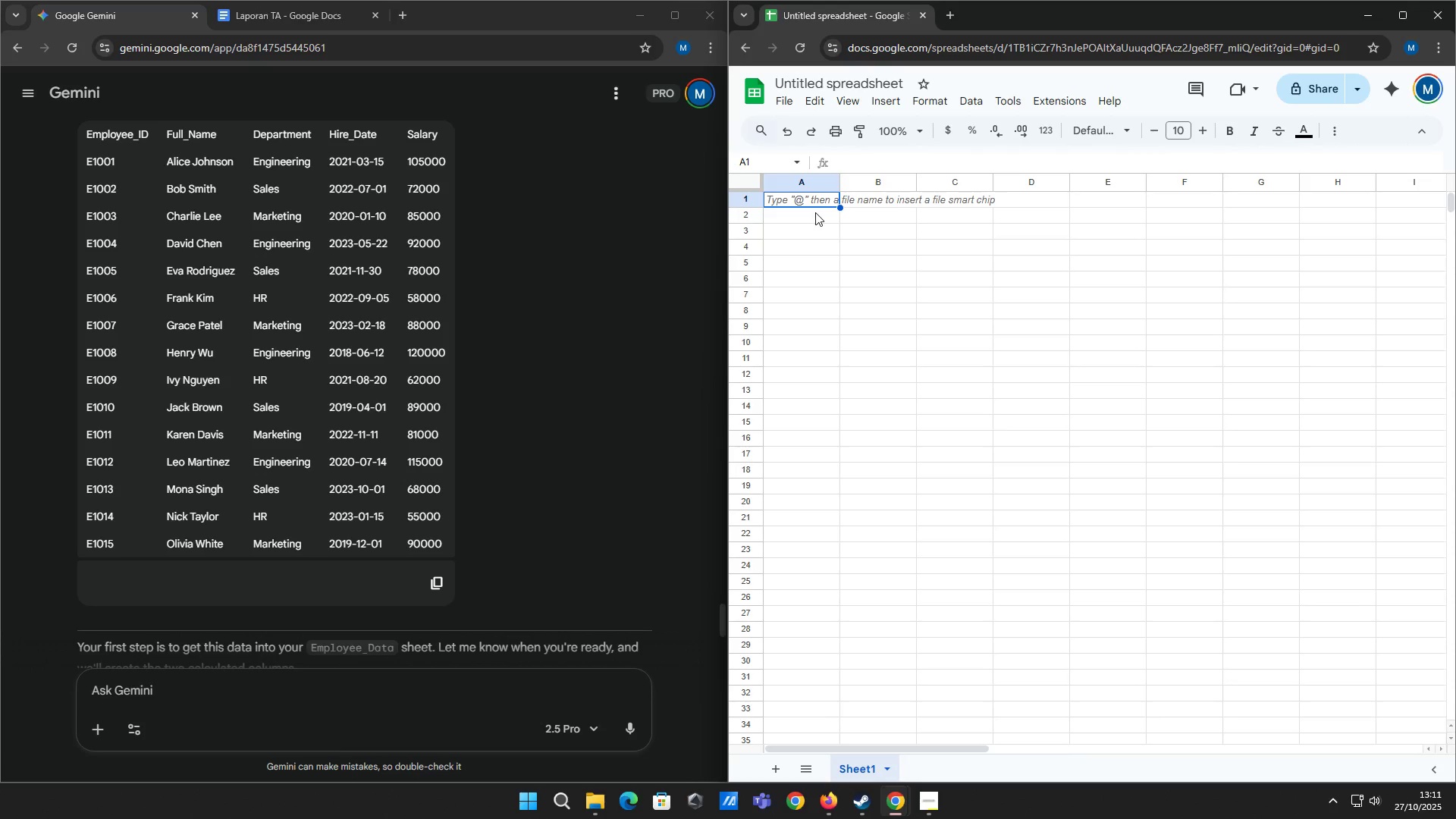 
type(Em)
key(Backspace)
key(Backspace)
 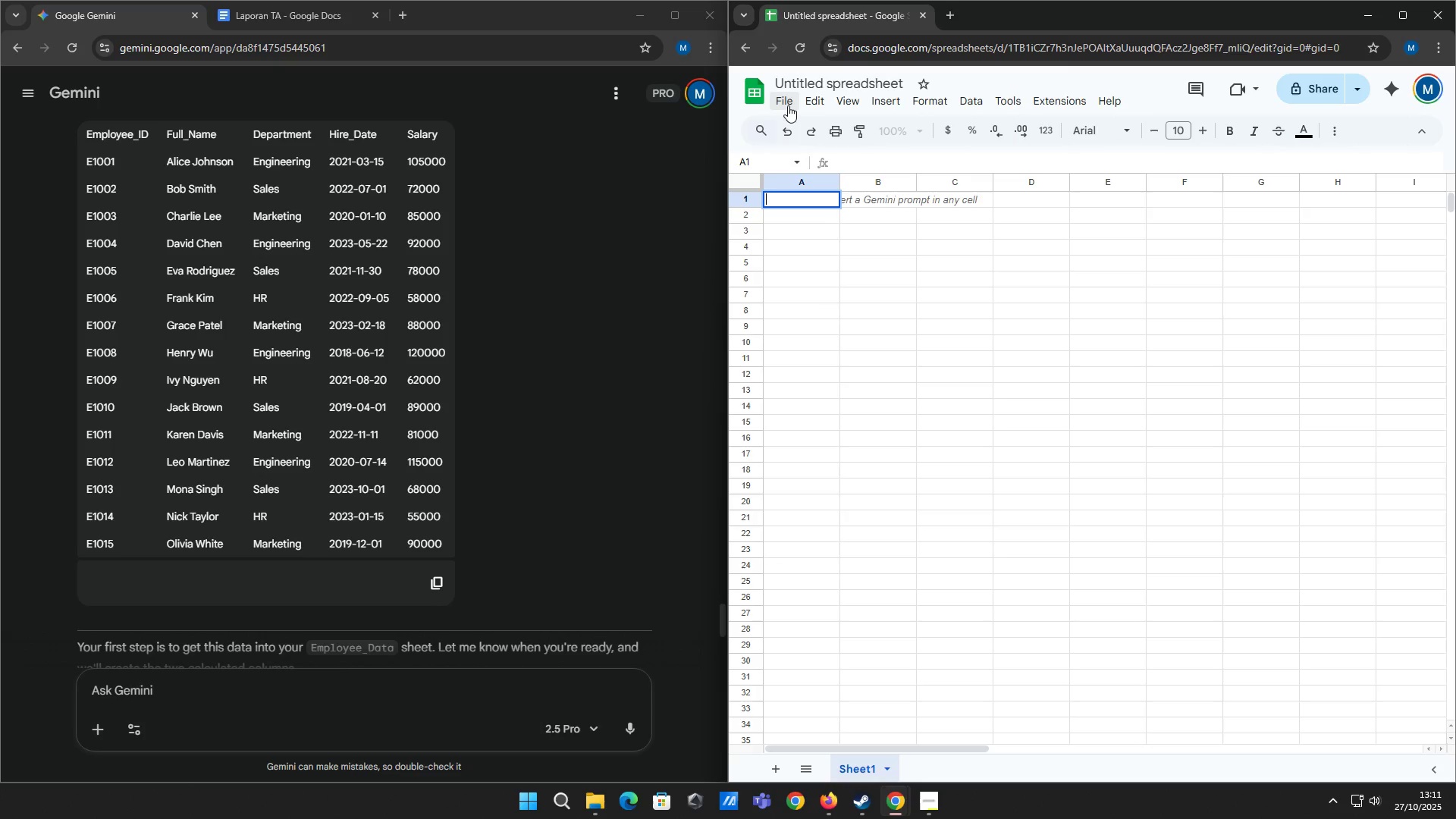 
key(Meta+MetaLeft)
 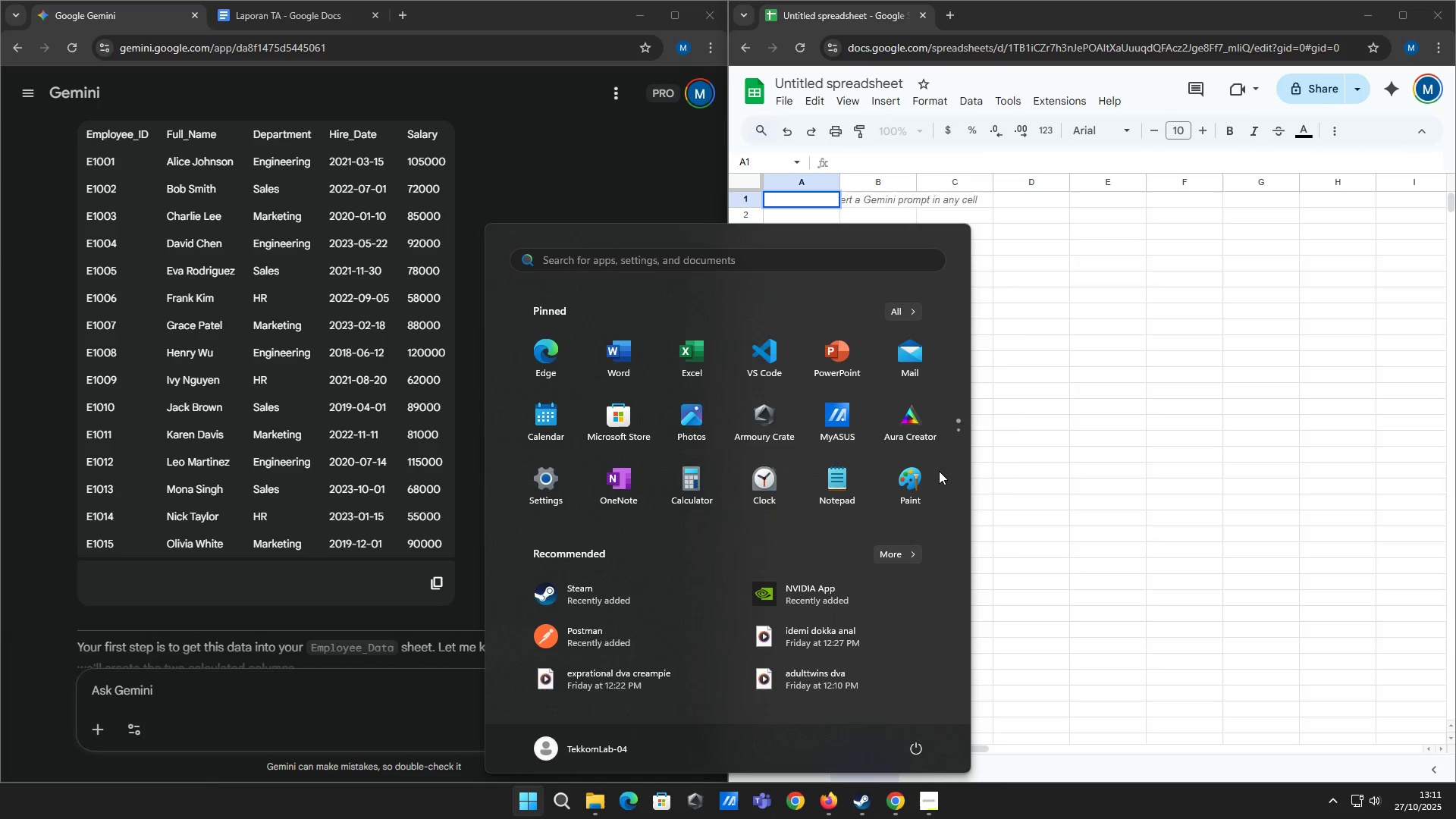 
type(note)
 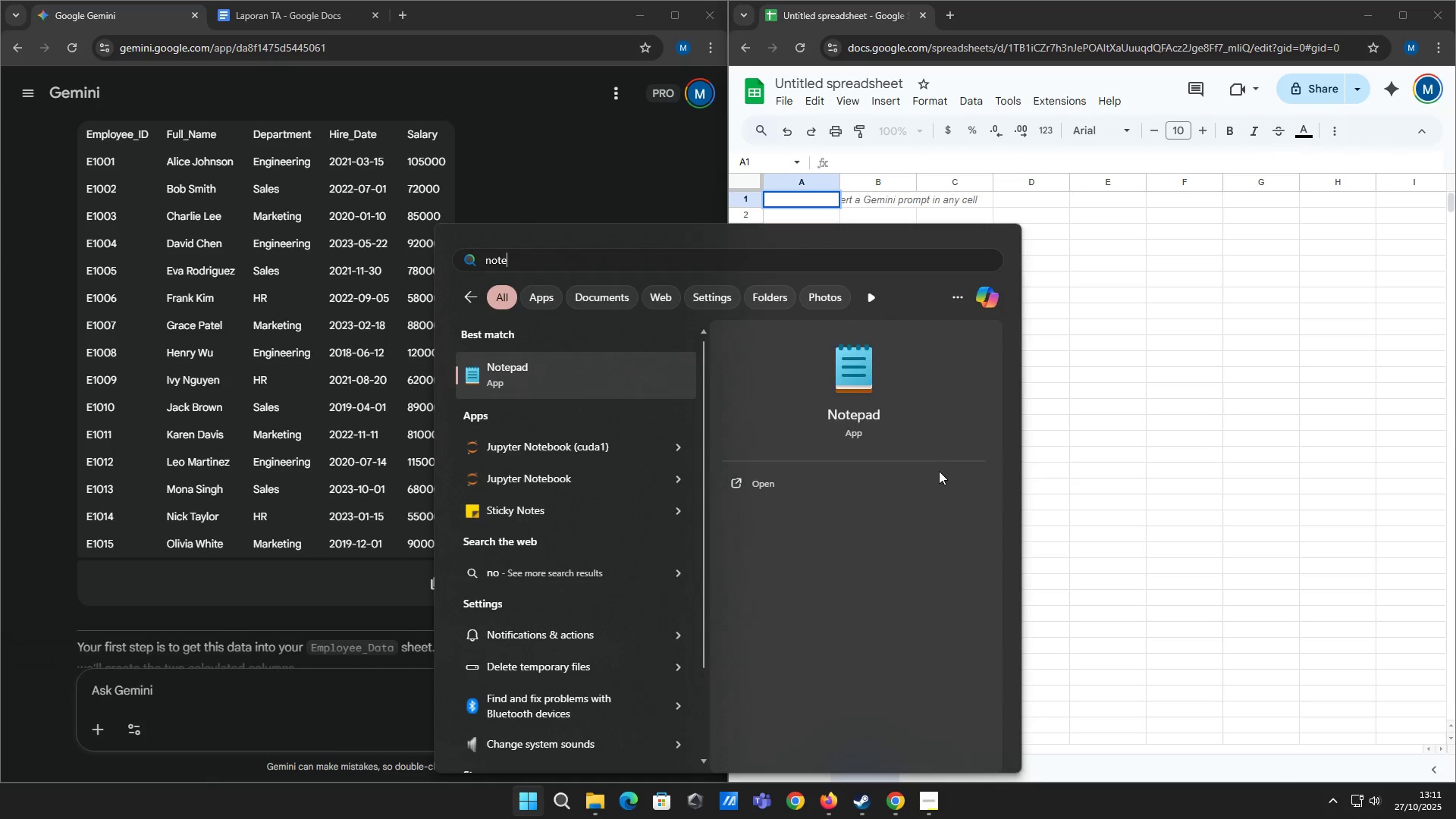 
key(Enter)
 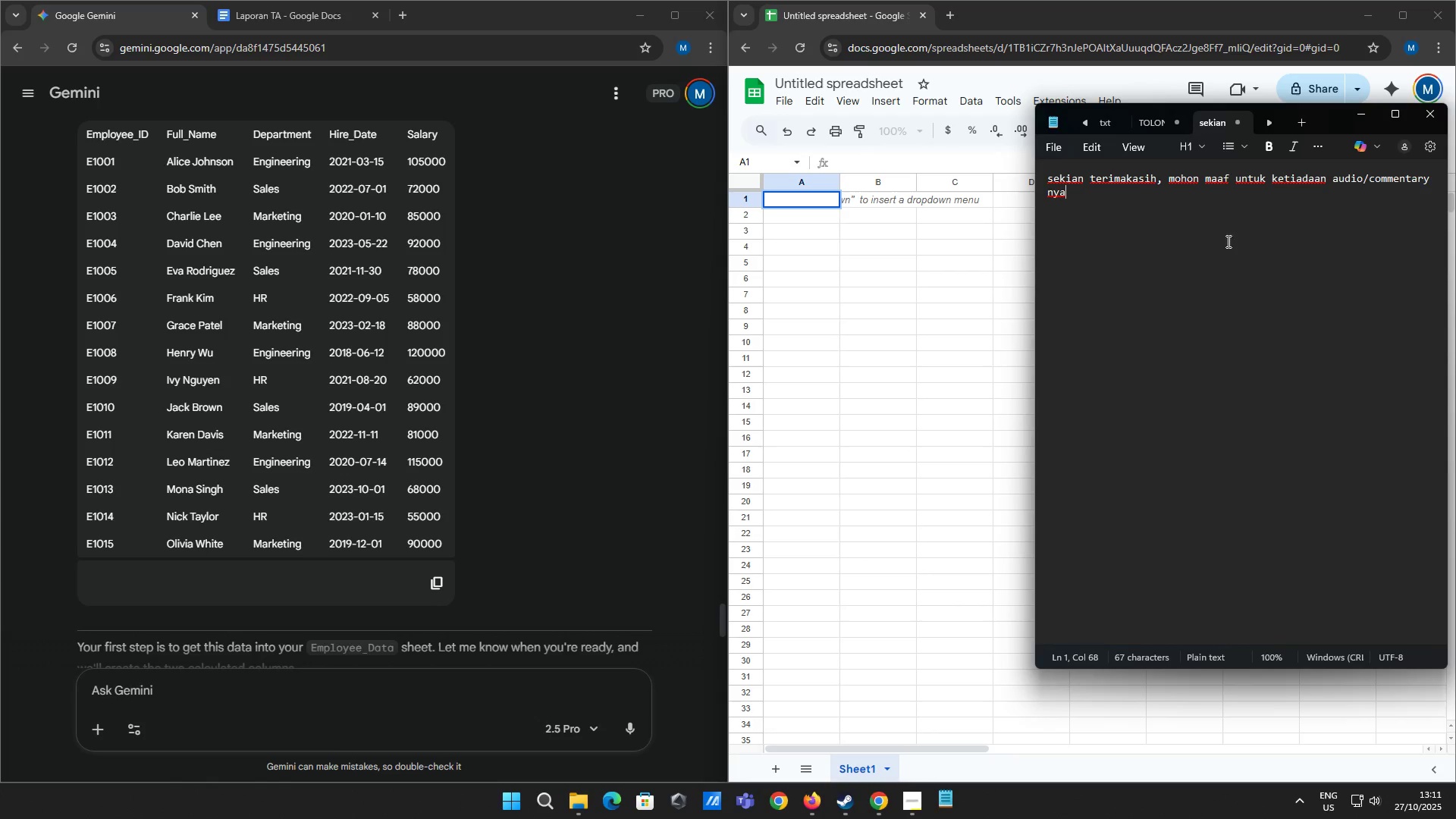 
left_click_drag(start_coordinate=[1121, 202], to_coordinate=[1001, 155])
 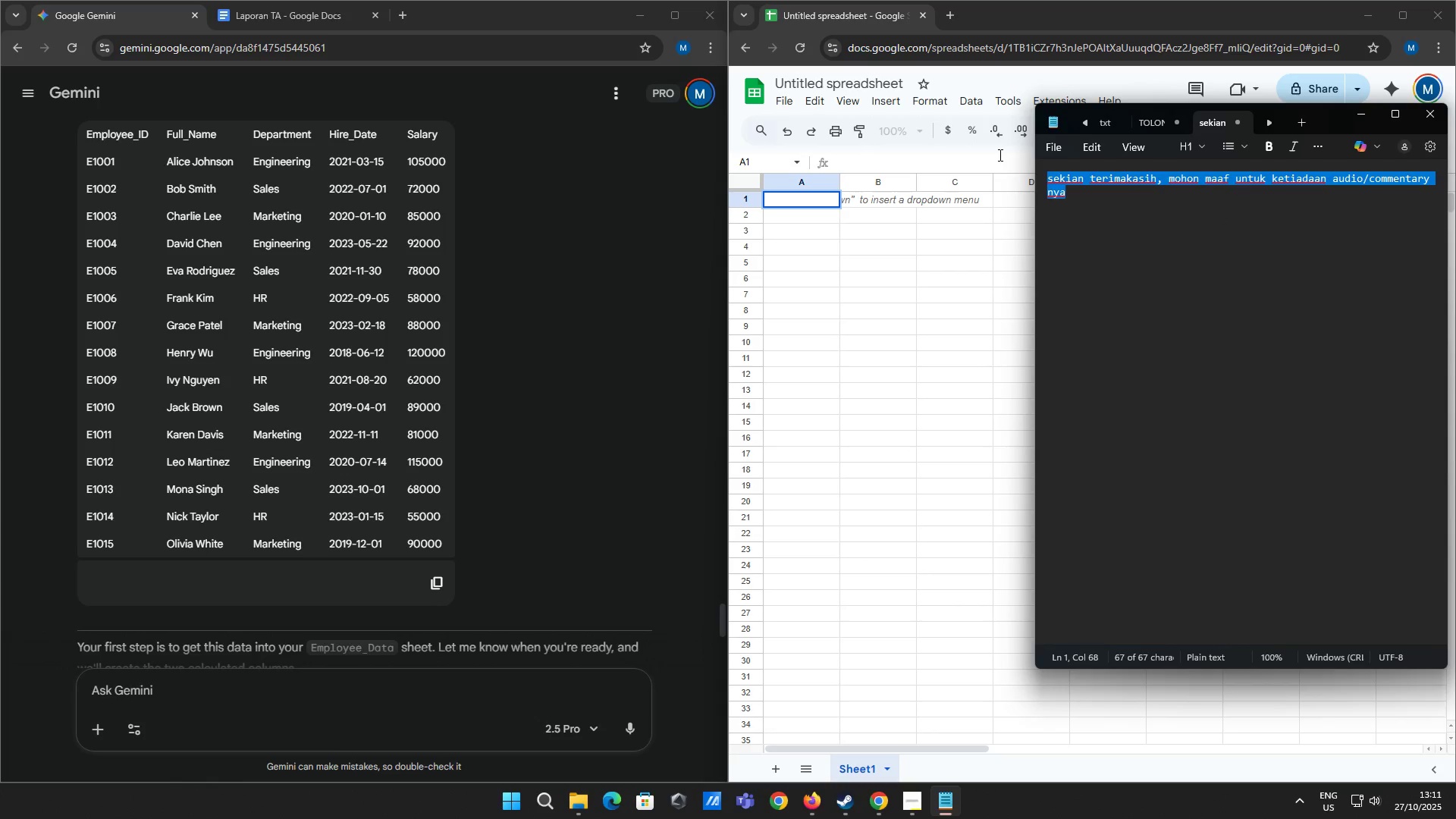 
type(first t)
key(Backspace)
type(we're going to type in the mock dataset)
 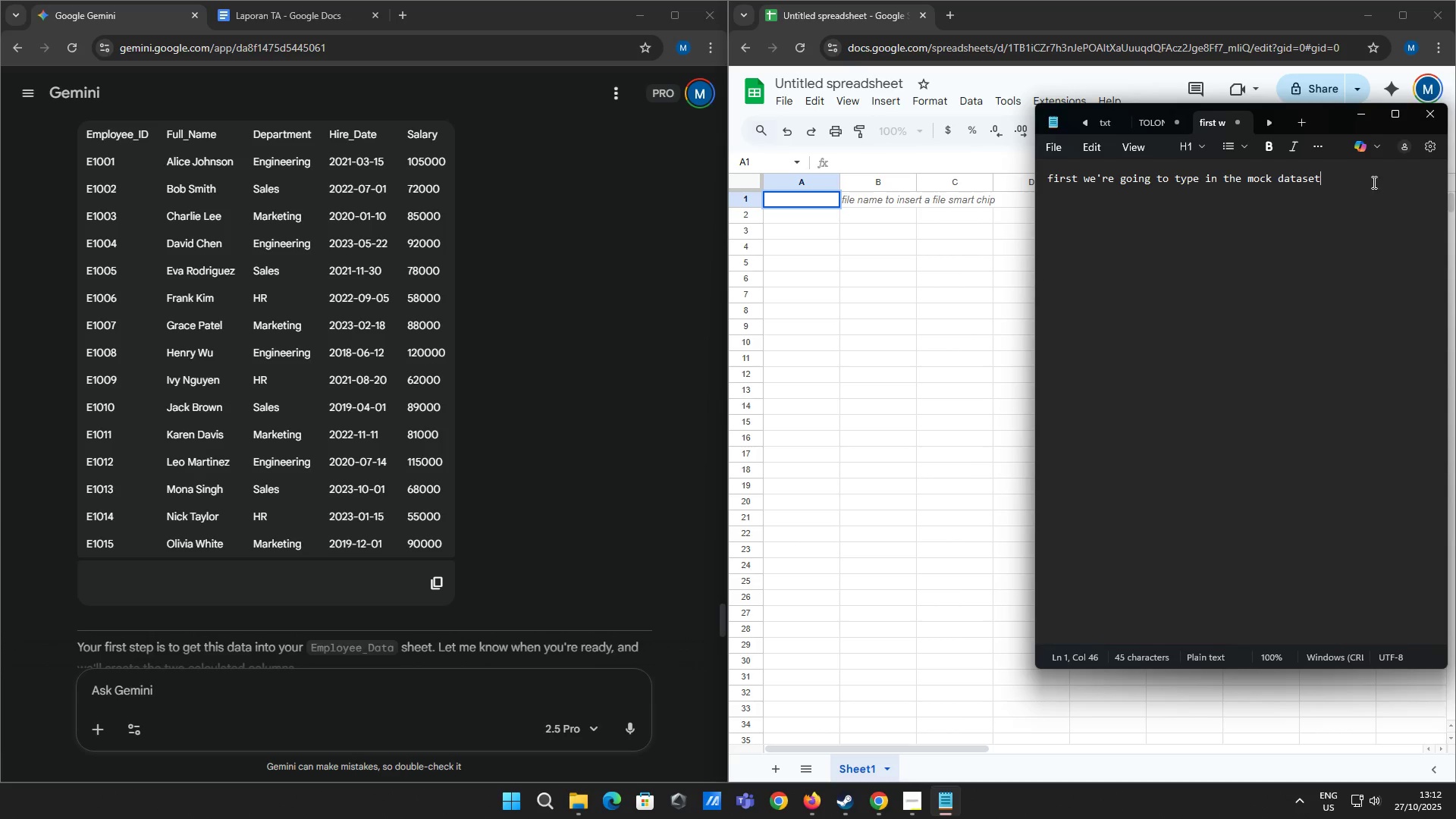 
hold_key(key=Backspace, duration=1.52)
 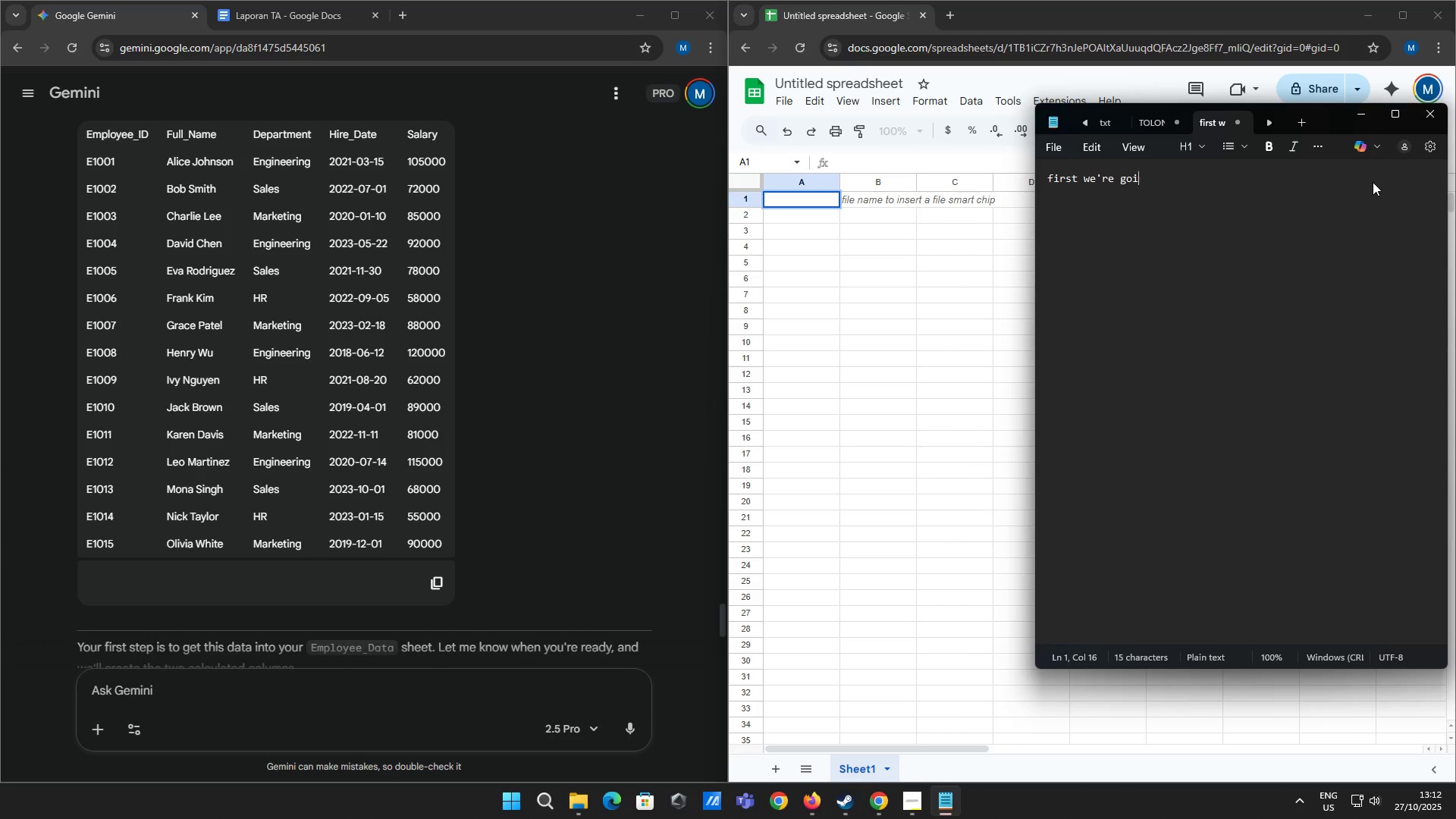 
hold_key(key=Backspace, duration=0.66)
 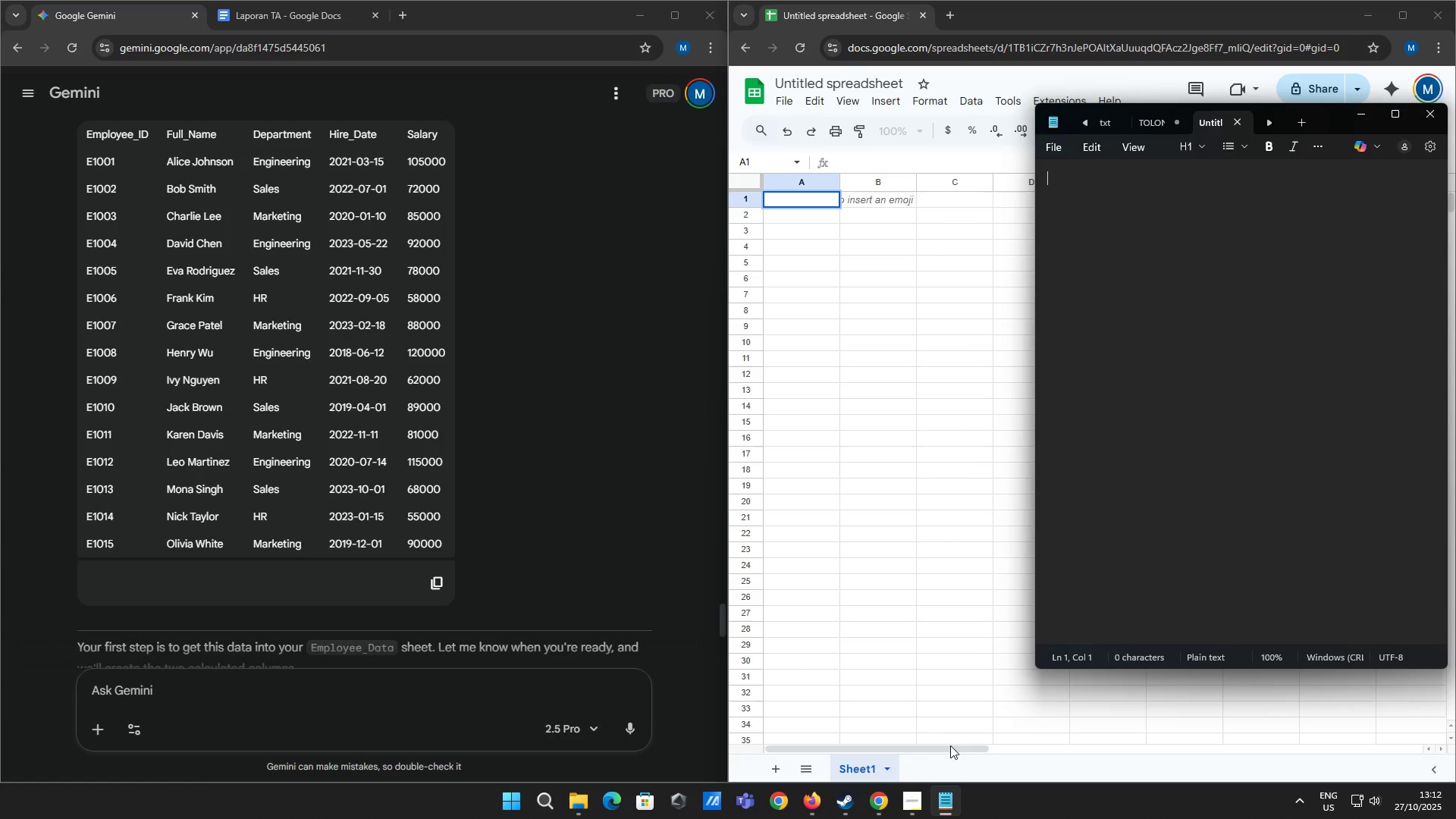 
left_click([817, 811])
 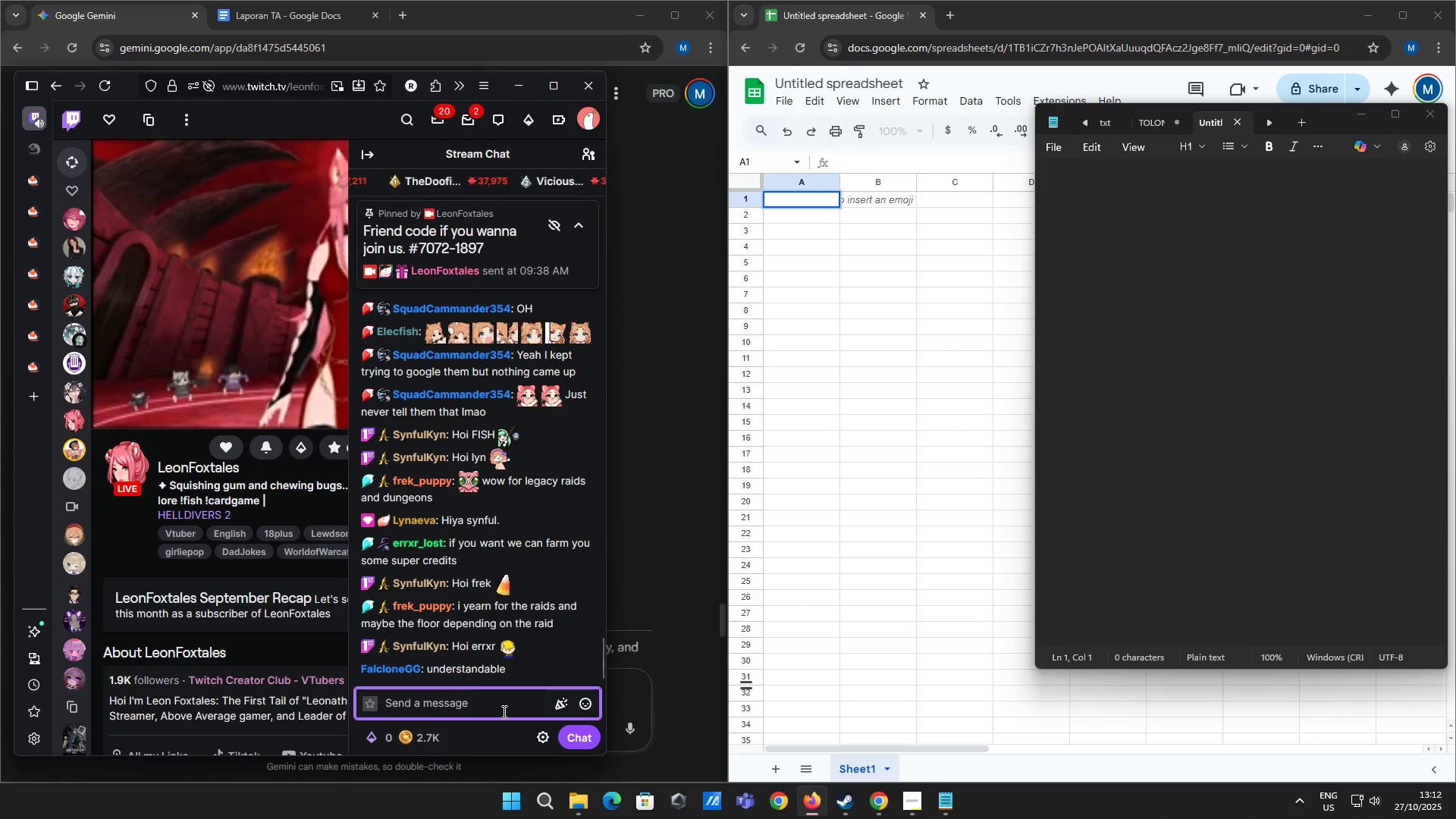 
left_click([504, 703])
 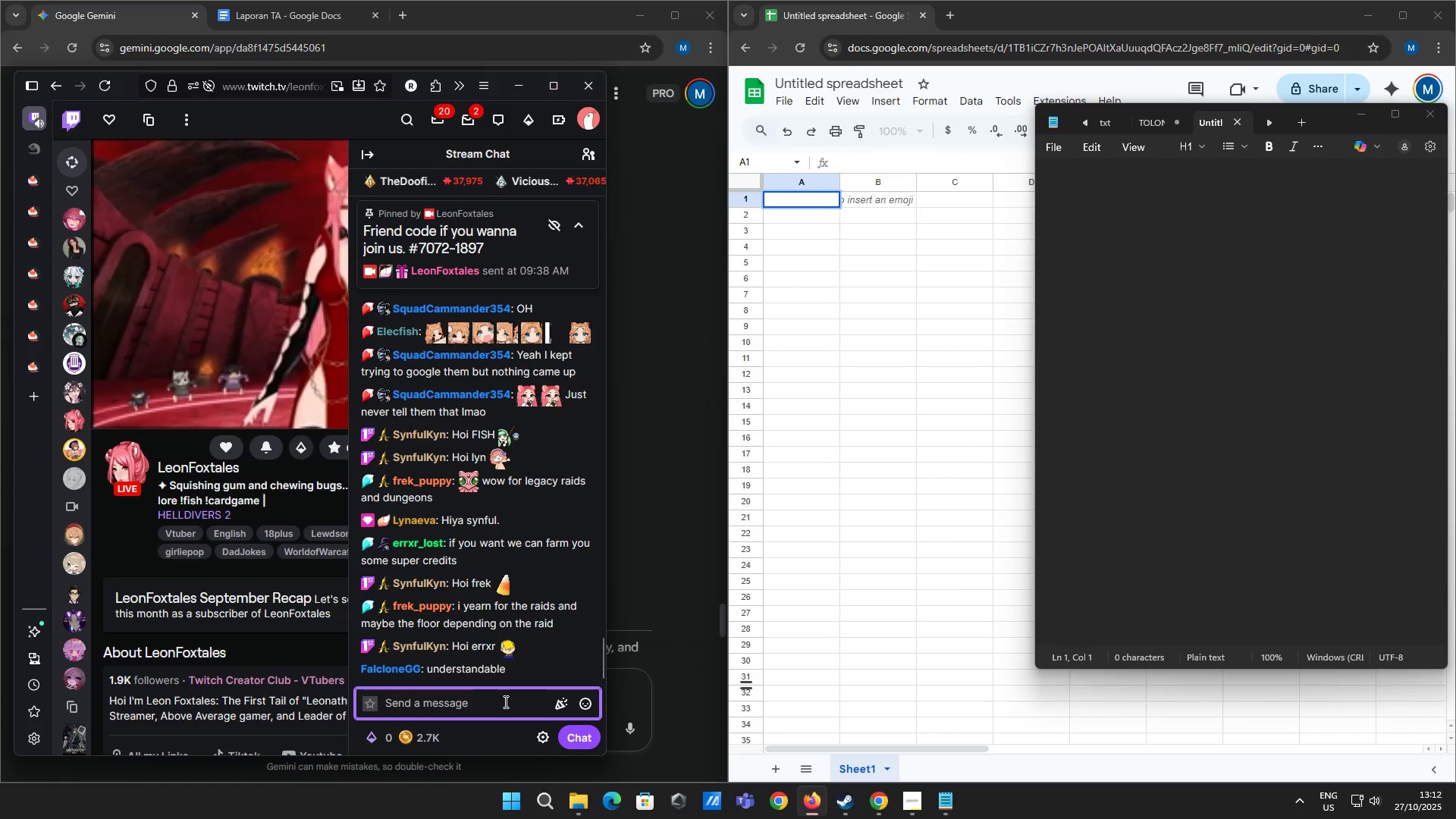 
type(once im relad)
key(Backspace)
type(xed)
 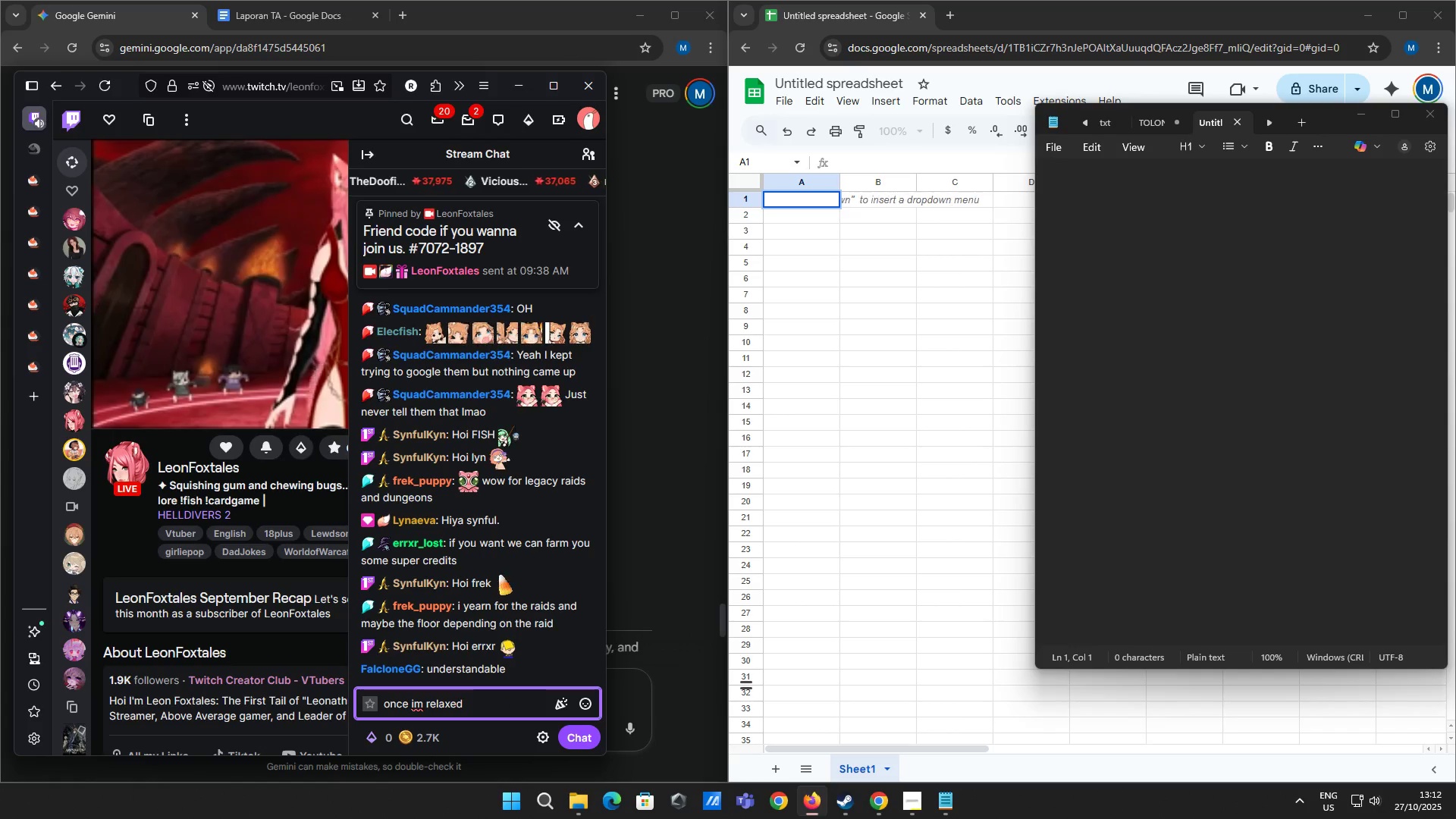 
hold_key(key=Backspace, duration=1.13)
 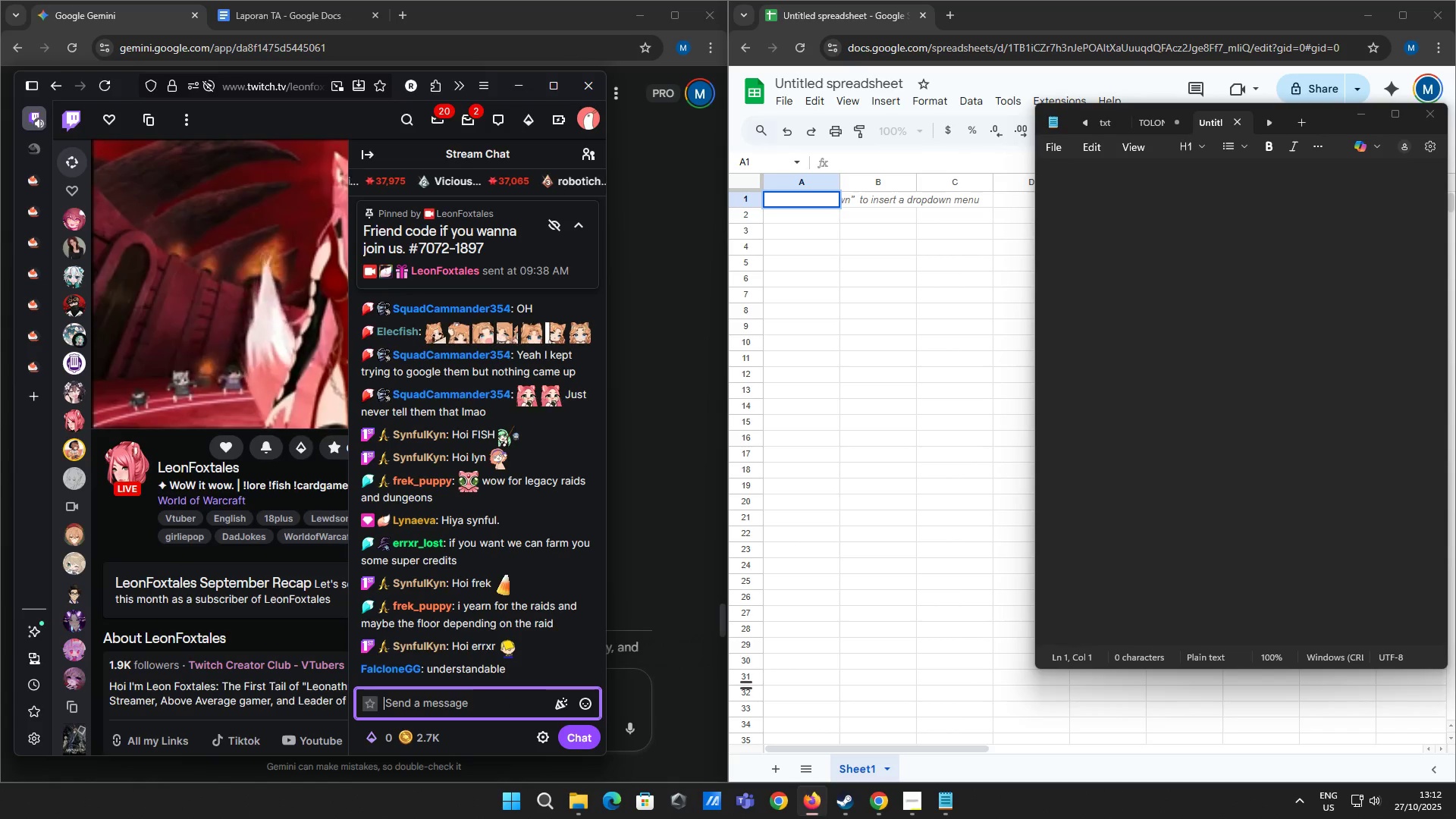 
type(once im relaxed f)
key(Backspace)
key(Backspace)
type(, i can feel my)
key(Backspace)
key(Backspace)
key(Backspace)
key(Backspace)
type(that was really fun leon, but im gassed out imma dissocia)
key(Backspace)
key(Backspace)
key(Backspace)
type(ciate y)
key(Backspace)
type(o7)
 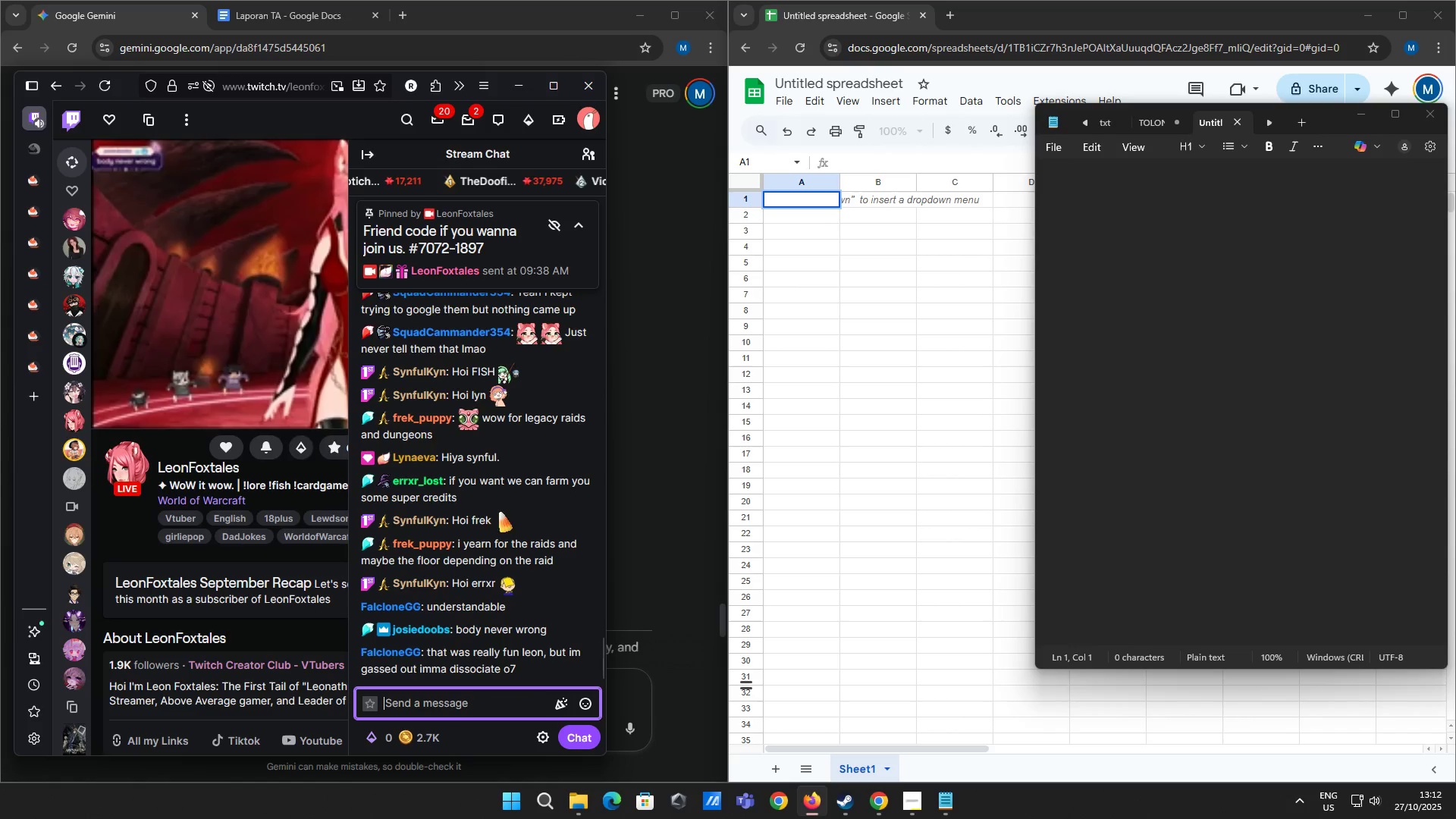 
key(Enter)
 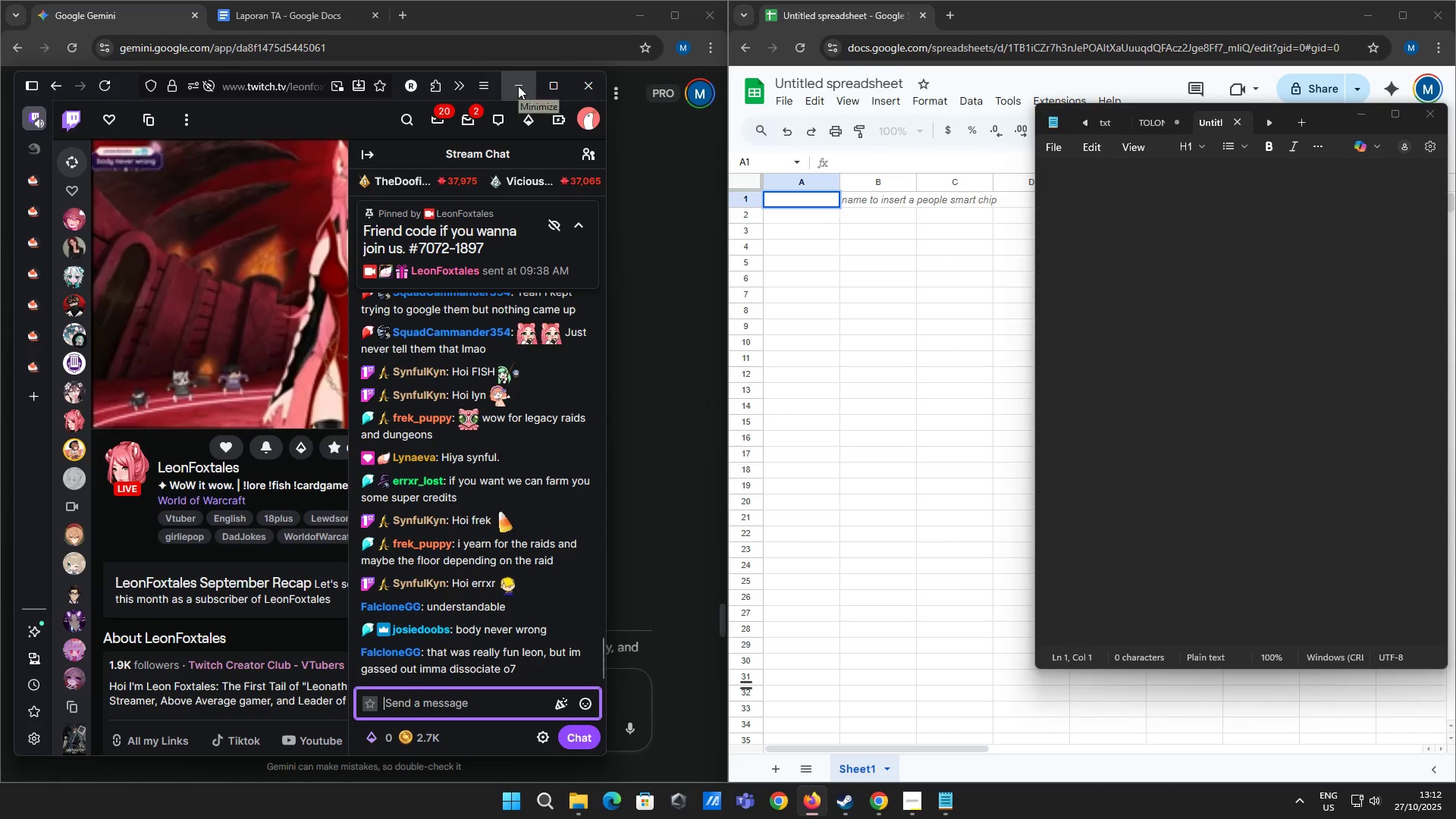 
wait(6.86)
 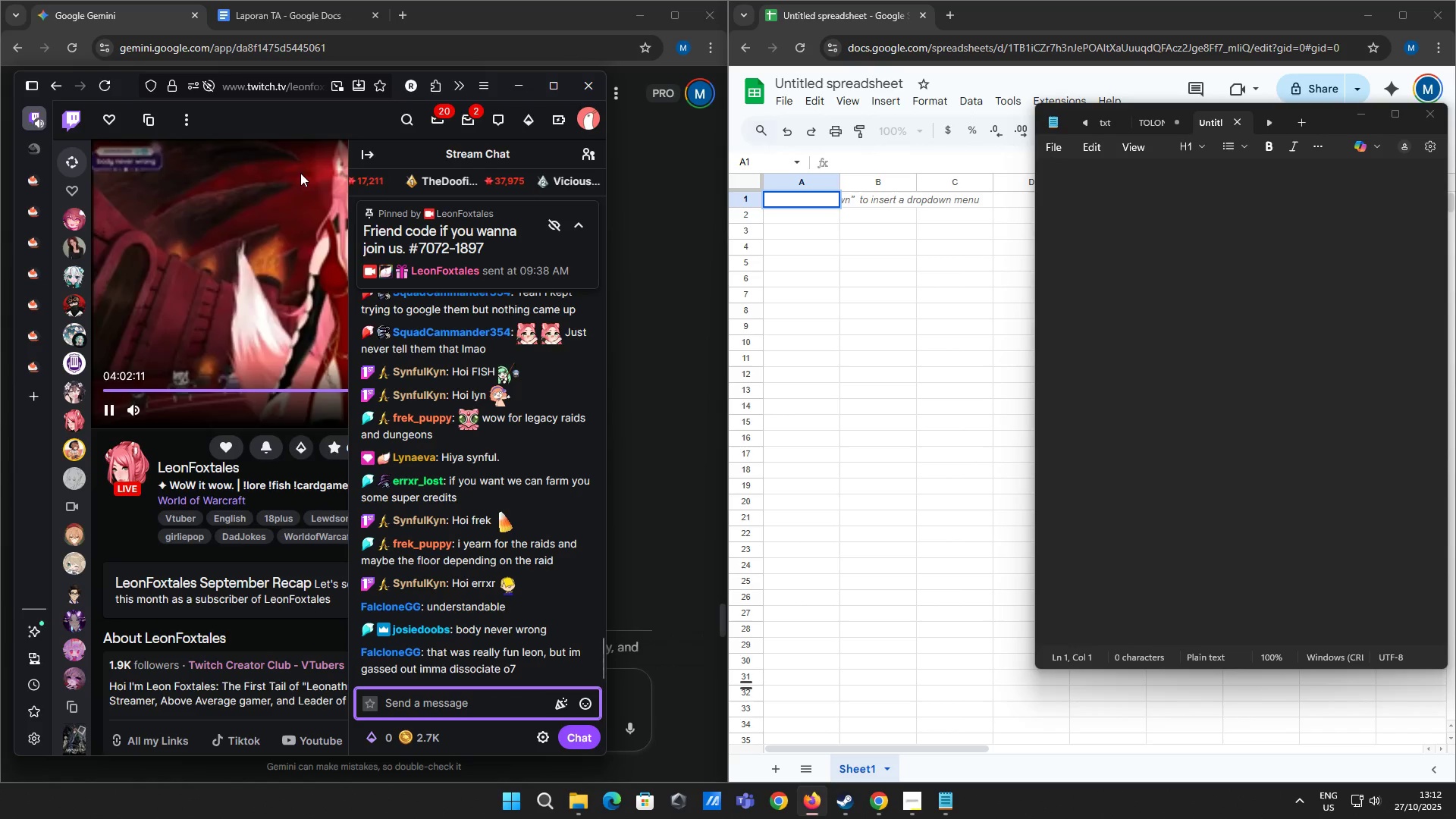 
left_click([800, 199])
 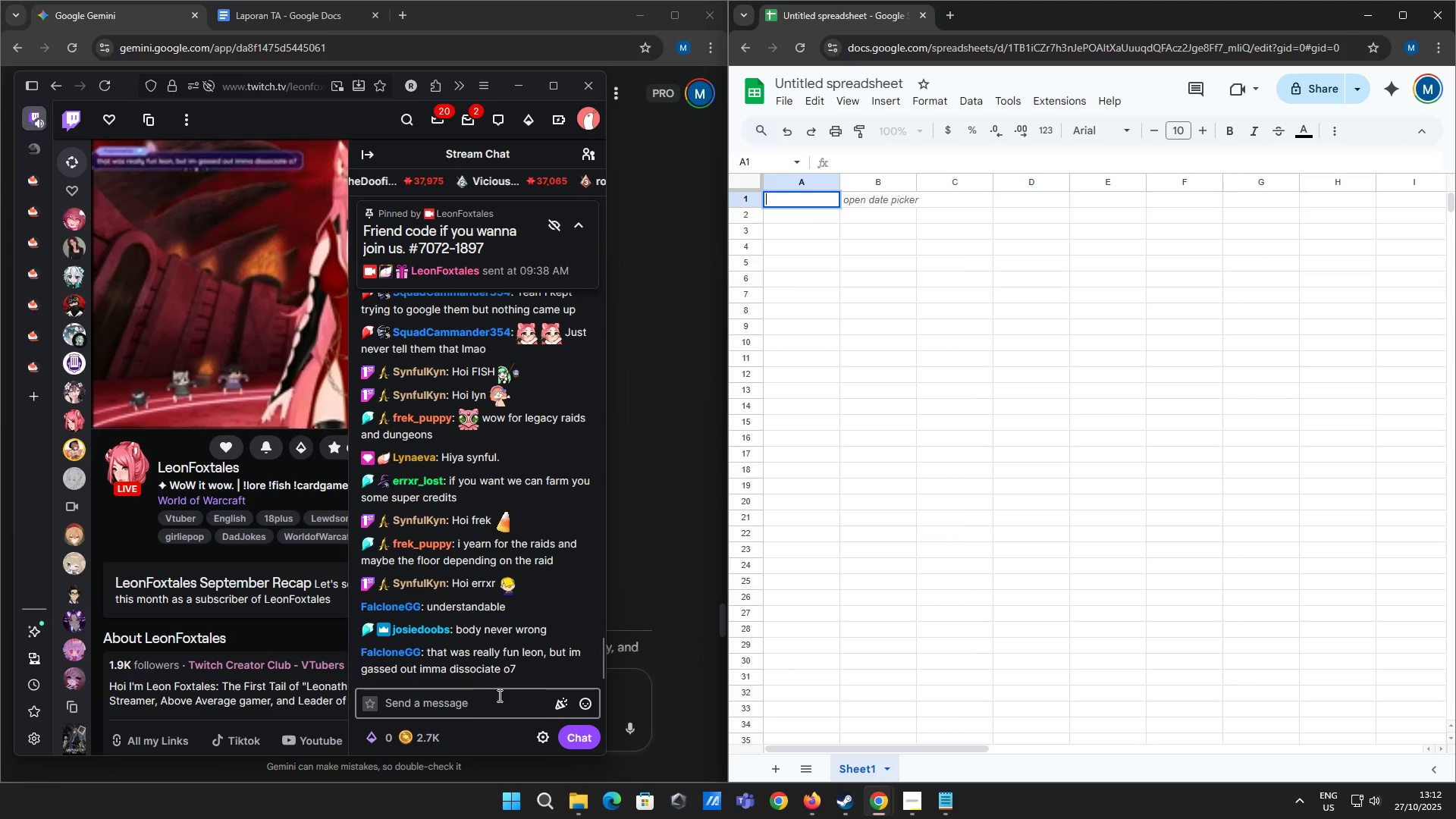 
left_click([498, 695])
 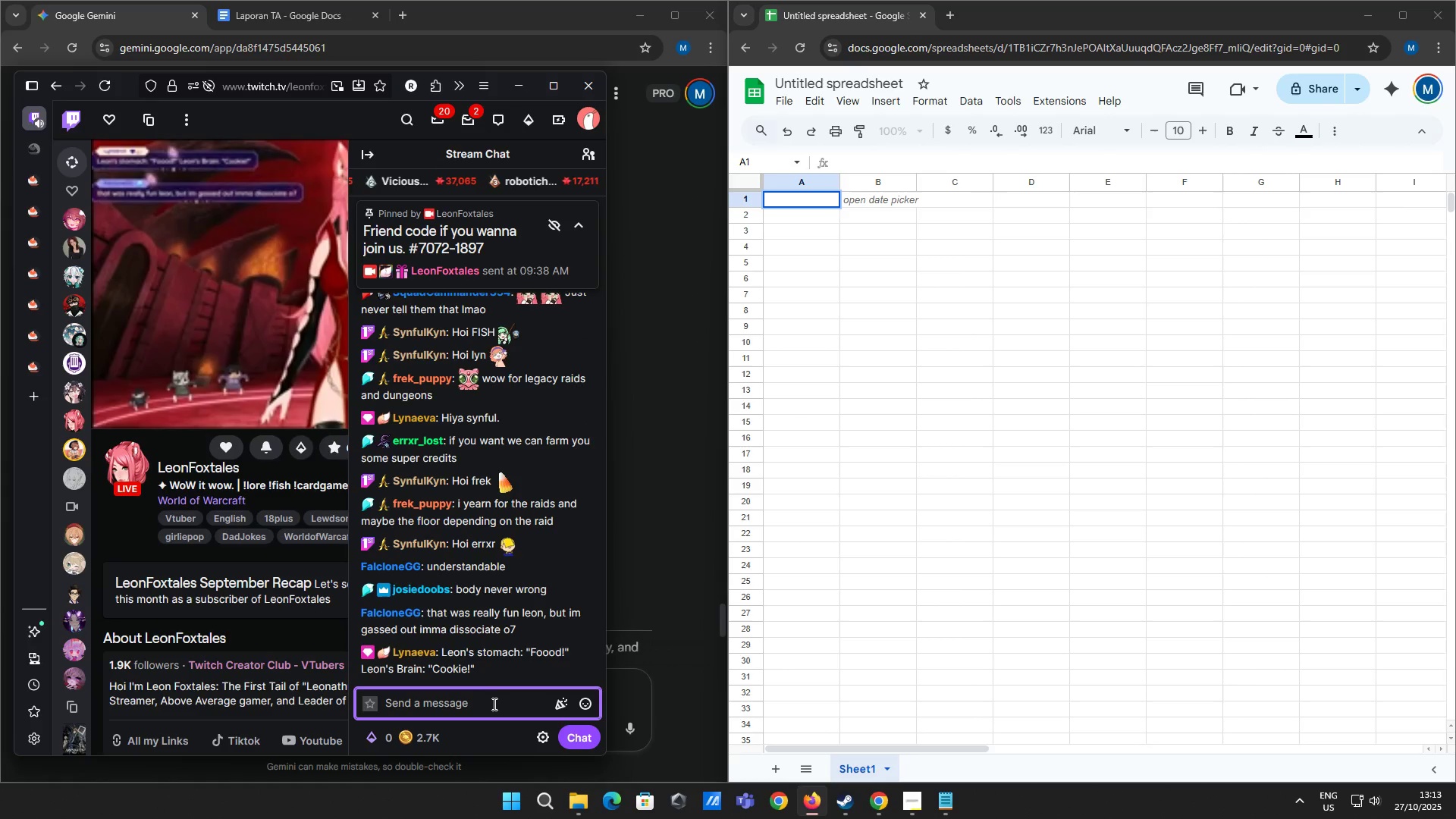 
left_click([507, 708])
 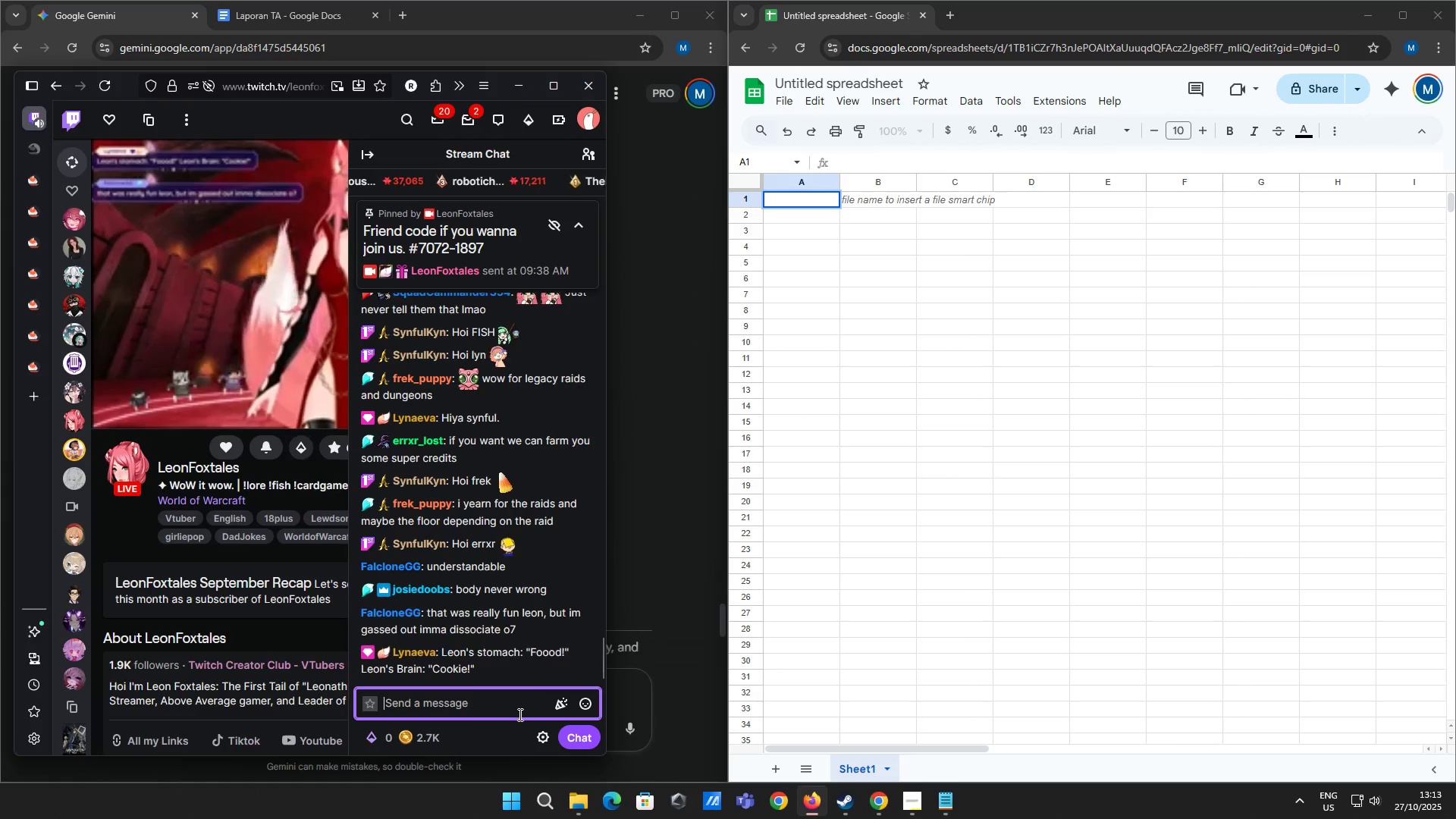 
left_click([519, 713])
 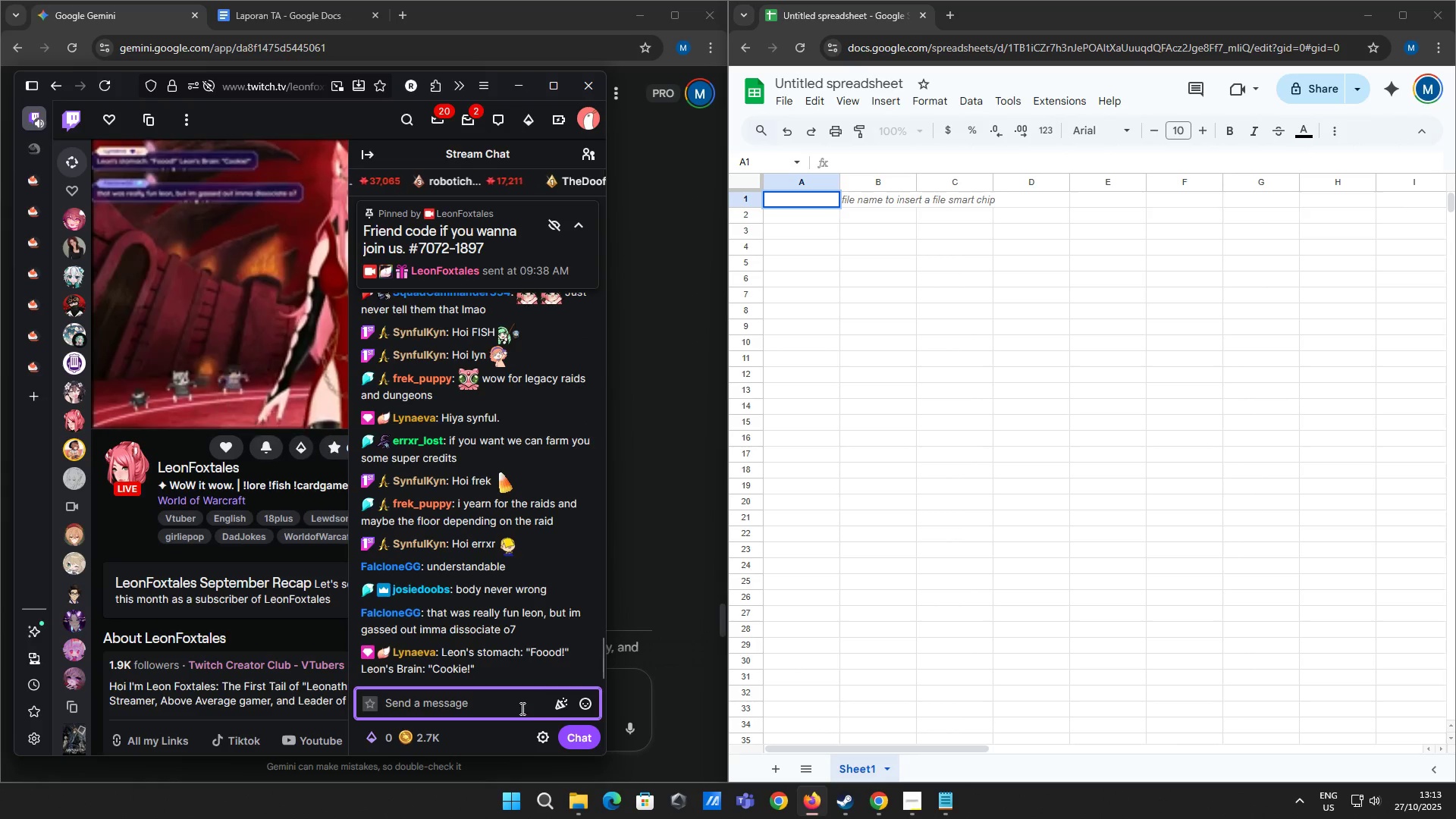 
left_click([522, 708])
 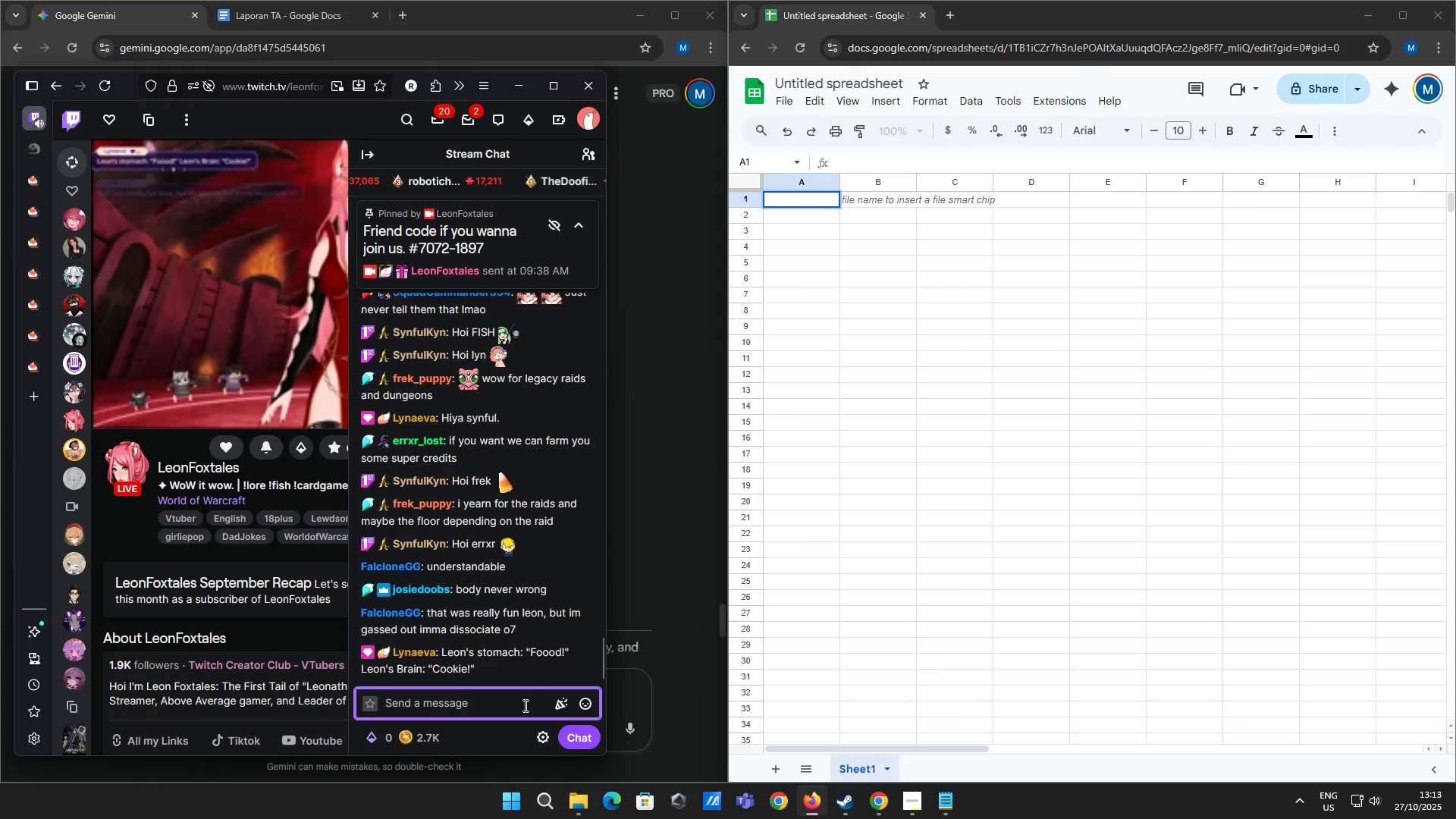 
type(!lurk i have to recupe a)
key(Backspace)
type(some energy tow )
key(Backspace)
key(Backspace)
type( work)
 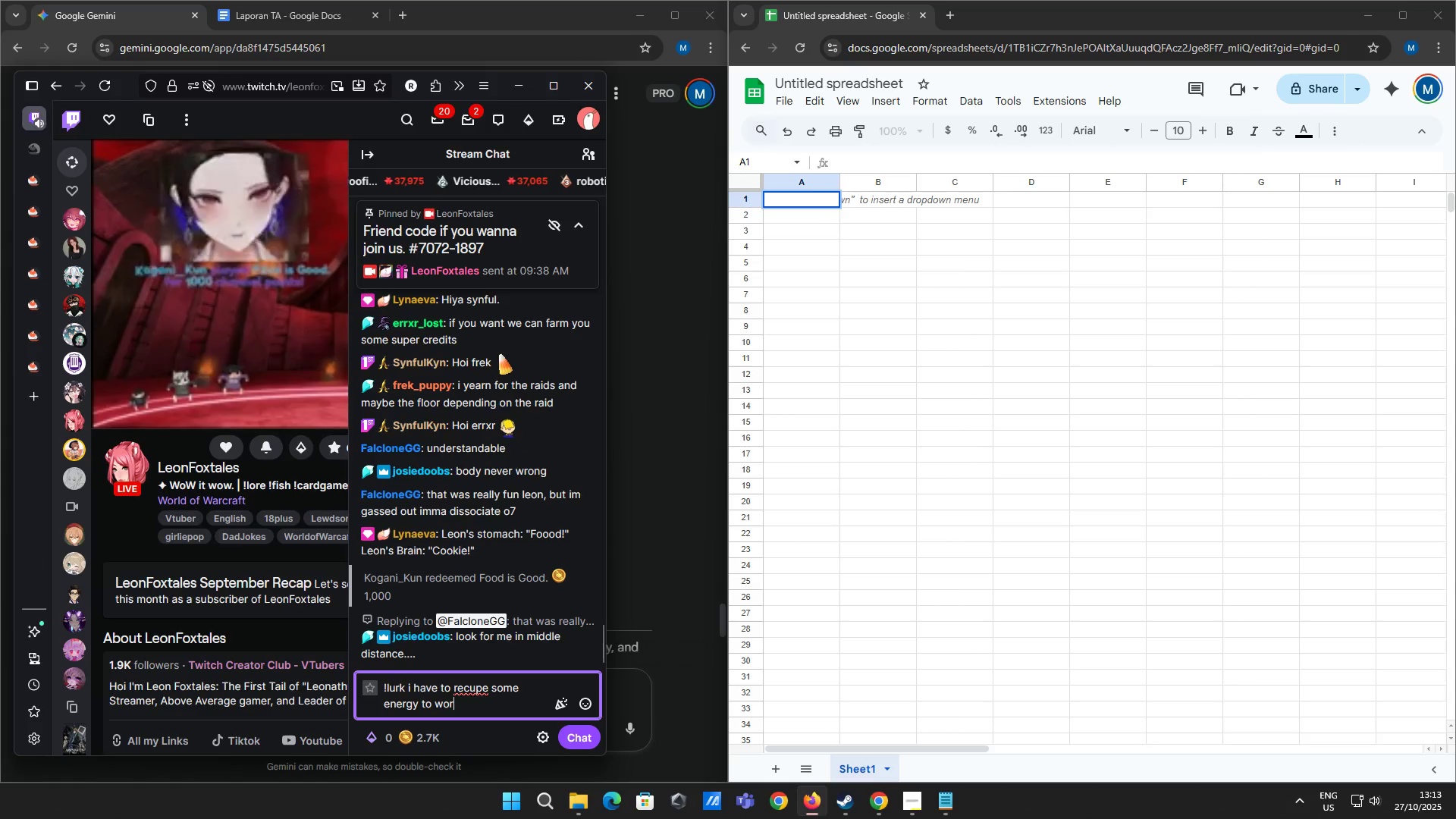 
key(Enter)
 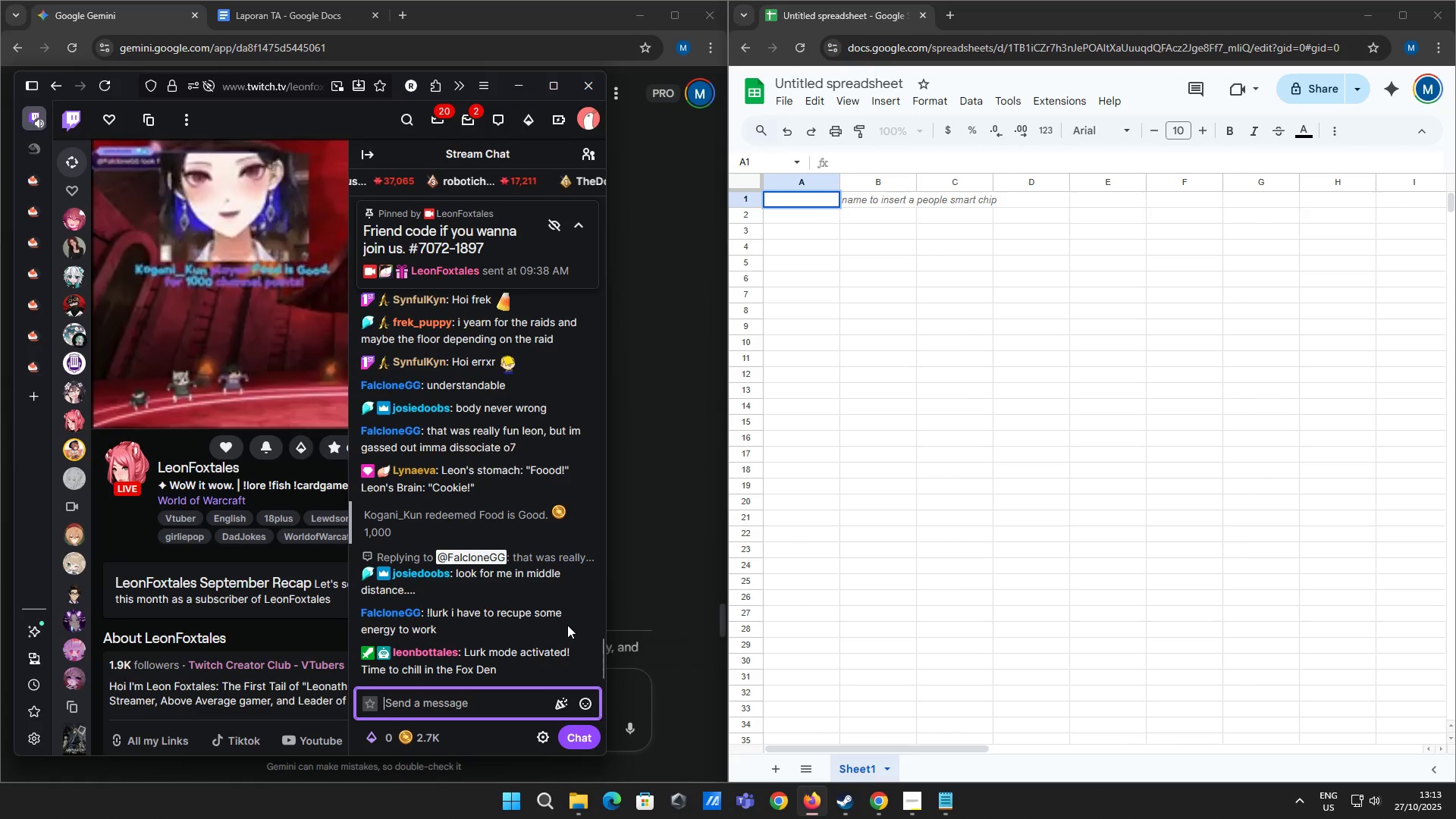 
wait(10.41)
 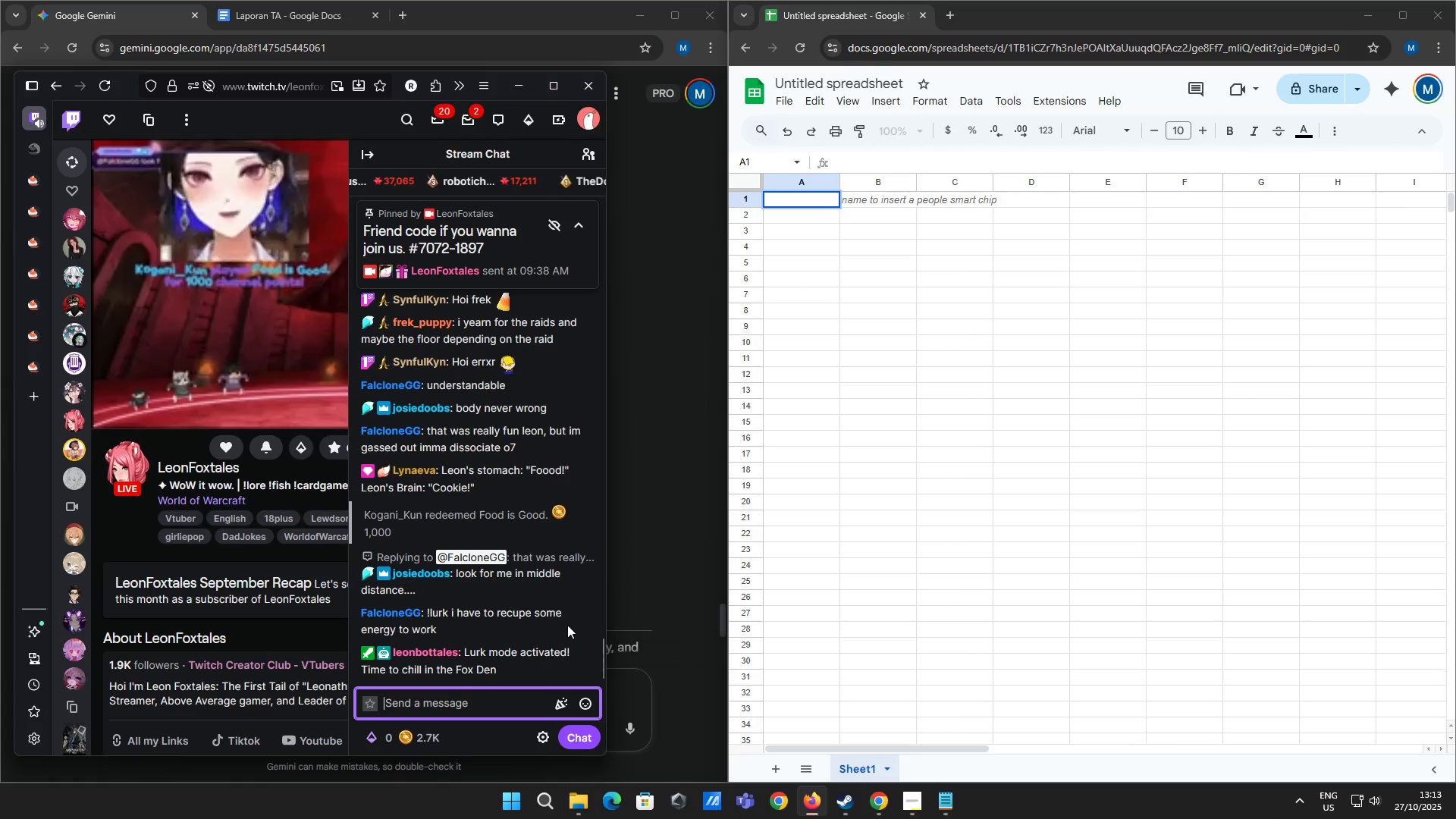 
mouse_move([554, 570])
 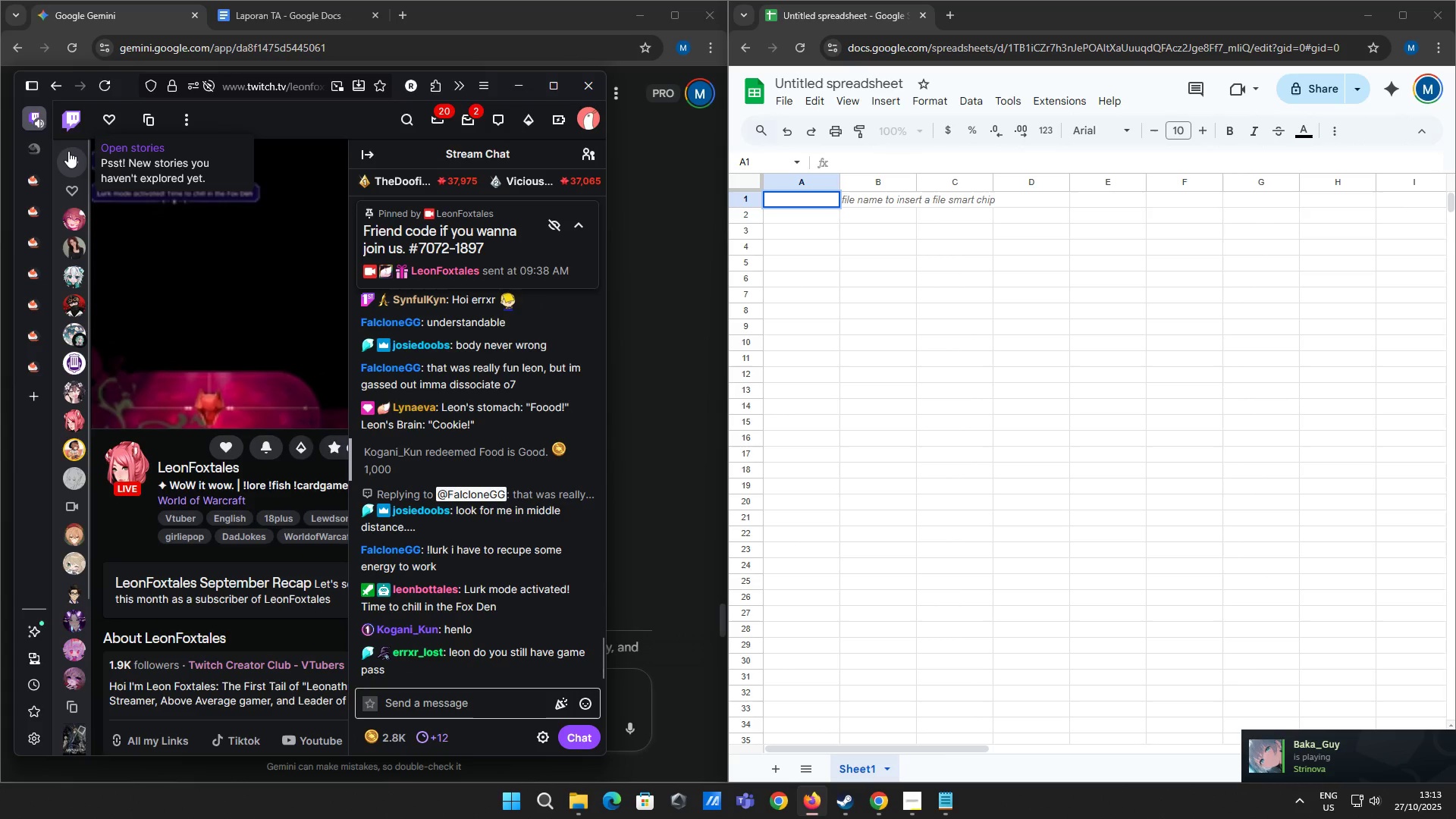 
scroll: coordinate [74, 188], scroll_direction: up, amount: 3.0
 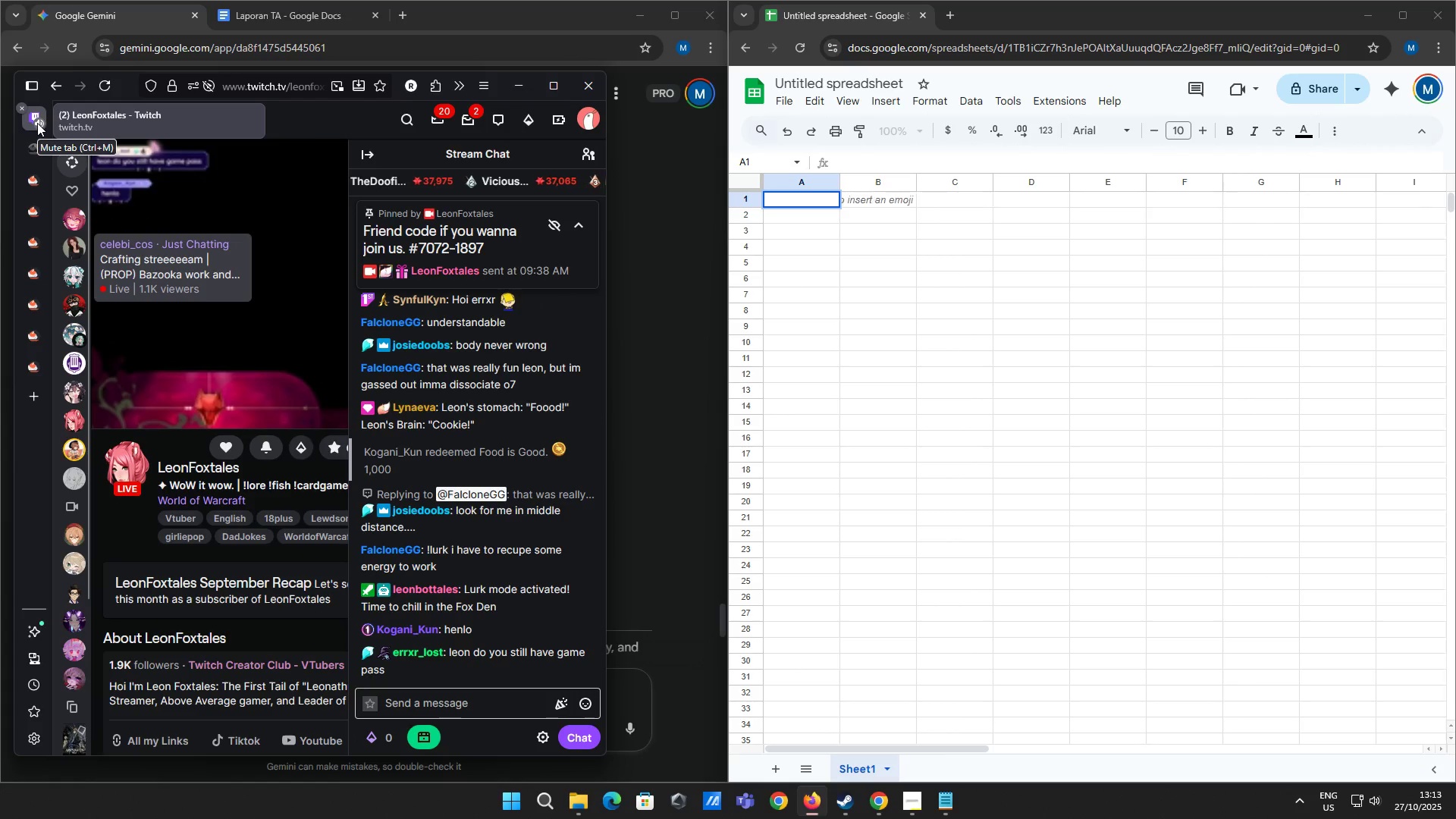 
left_click([37, 123])
 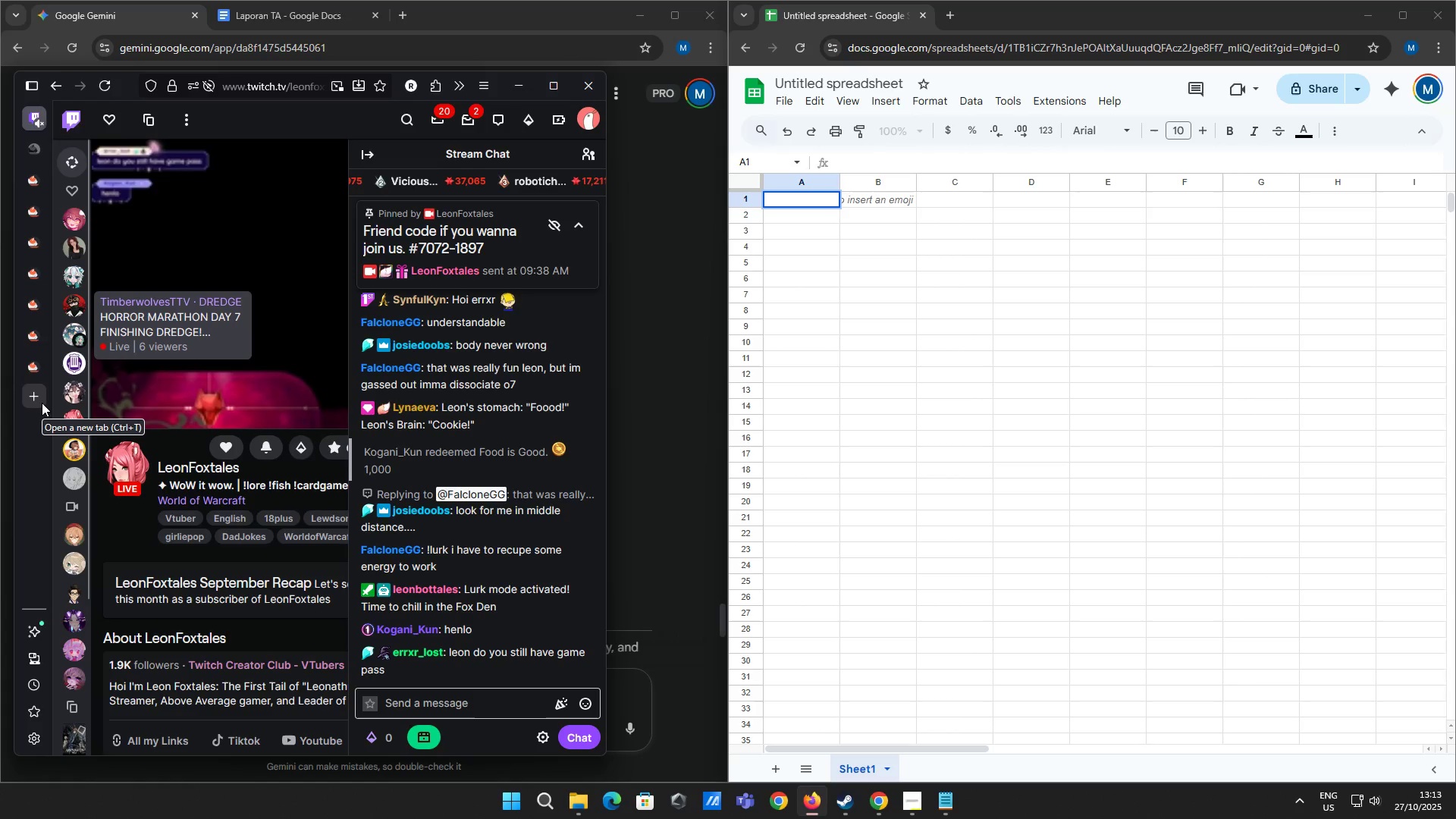 
left_click([42, 403])
 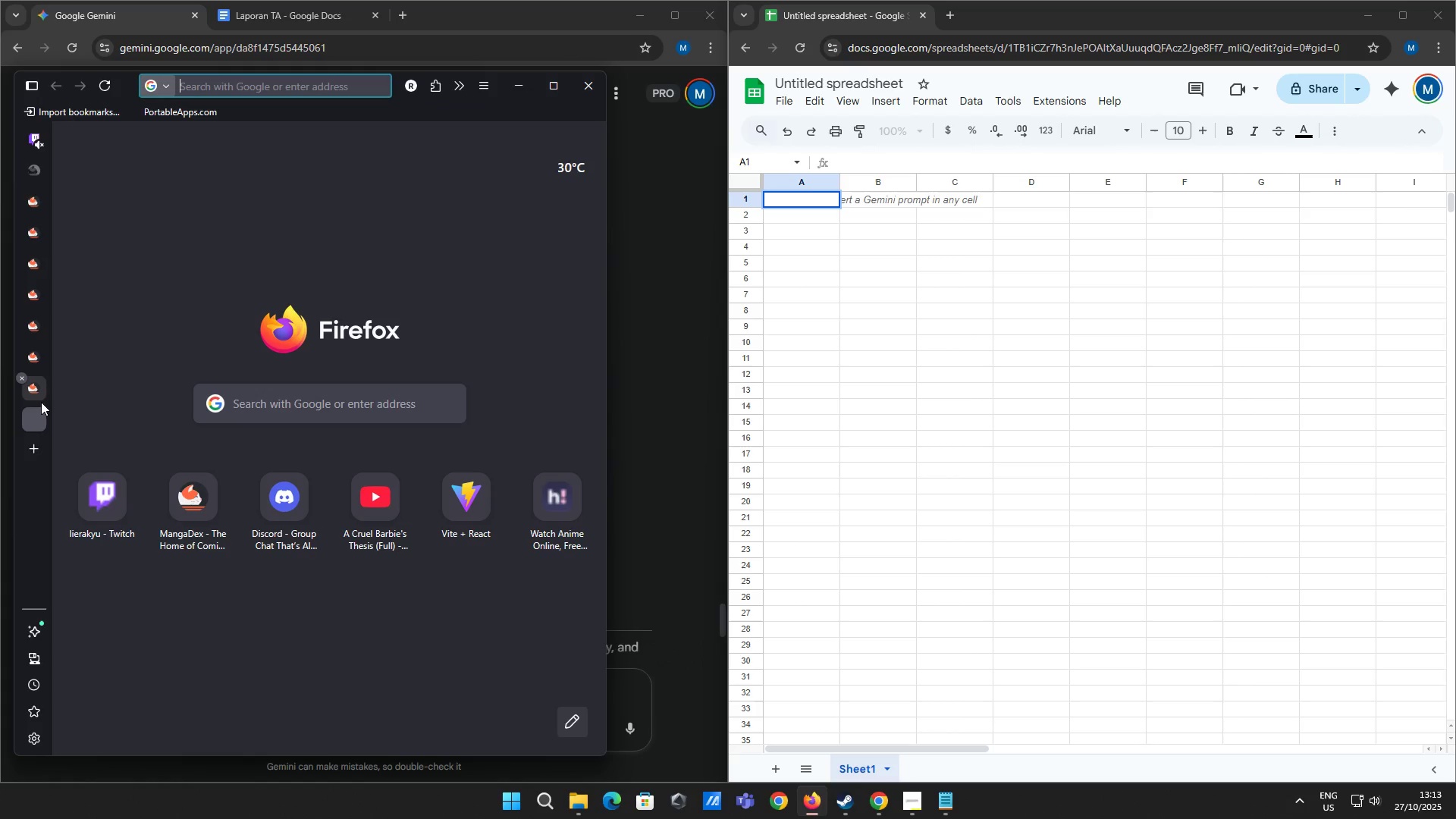 
key(Y)
 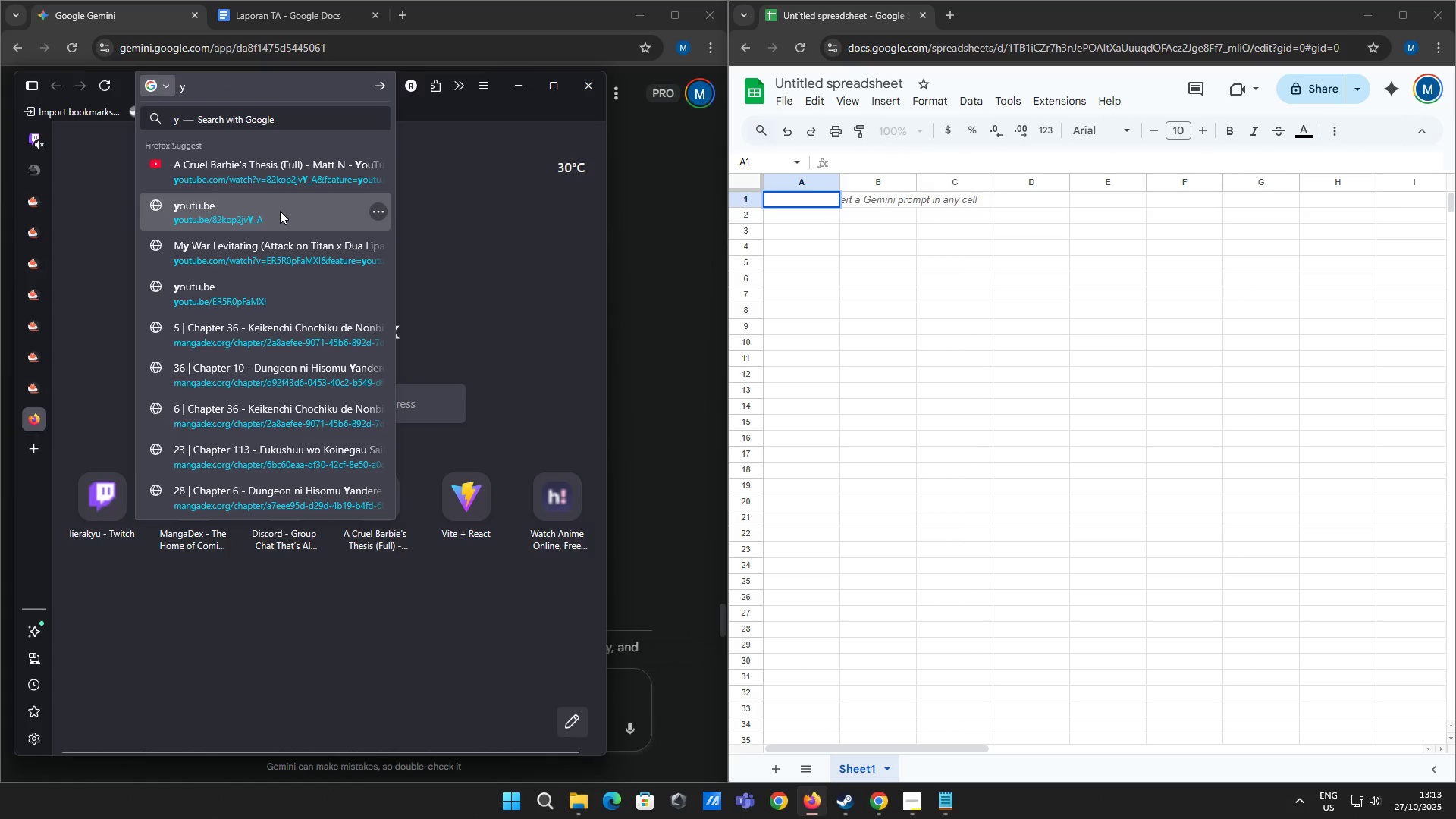 
type(outube.om)
 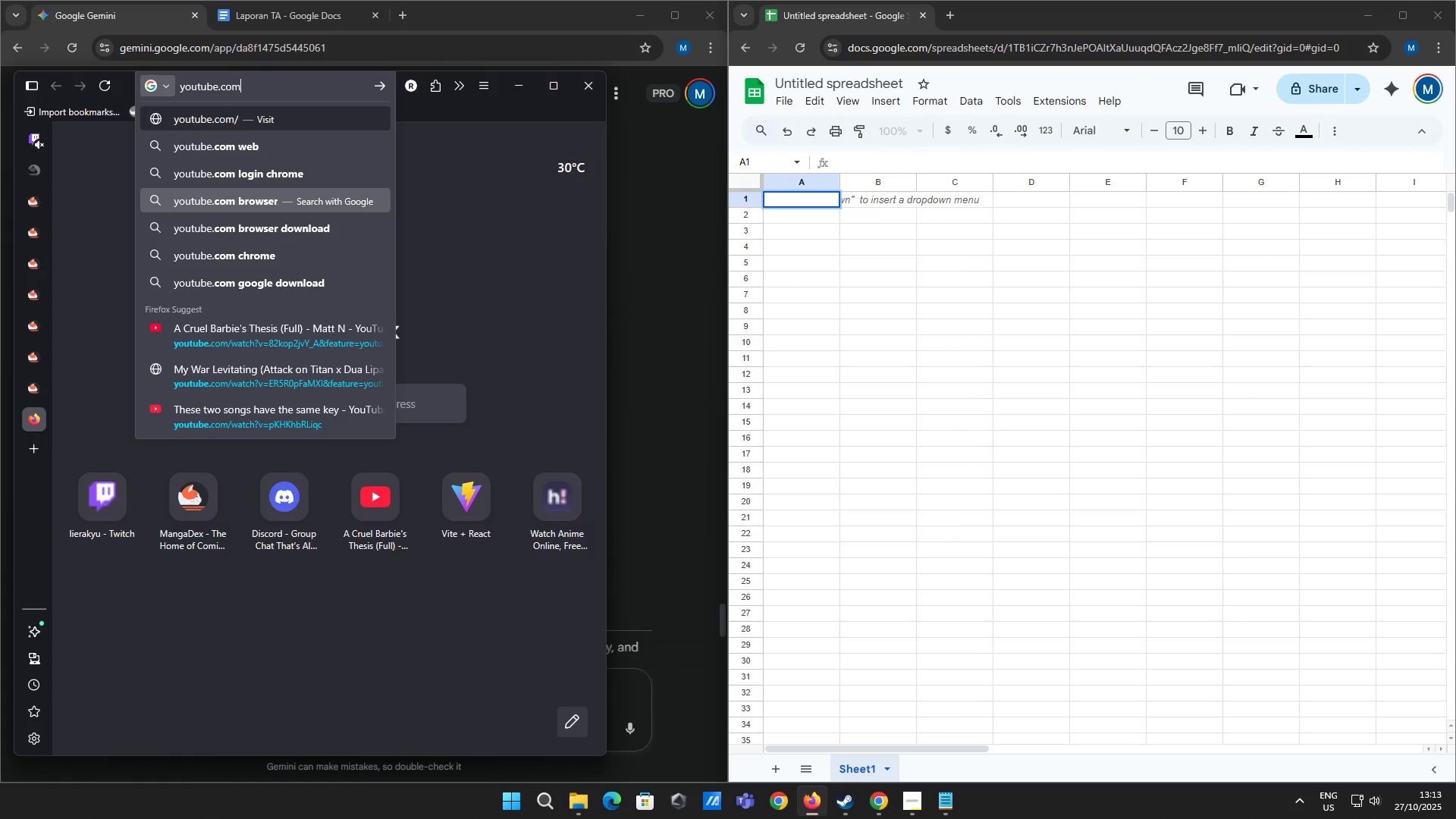 
key(Enter)
 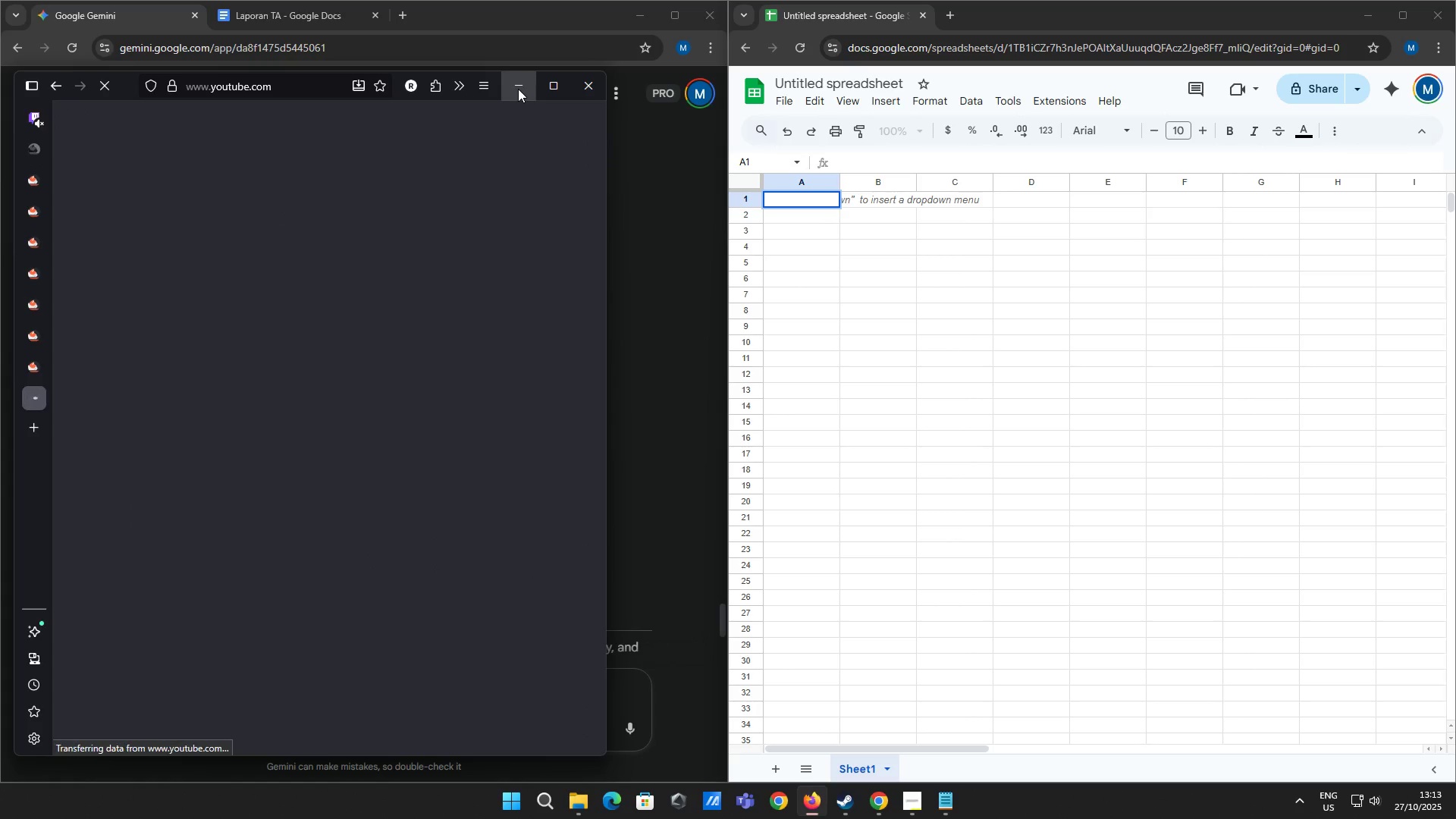 
left_click([518, 89])
 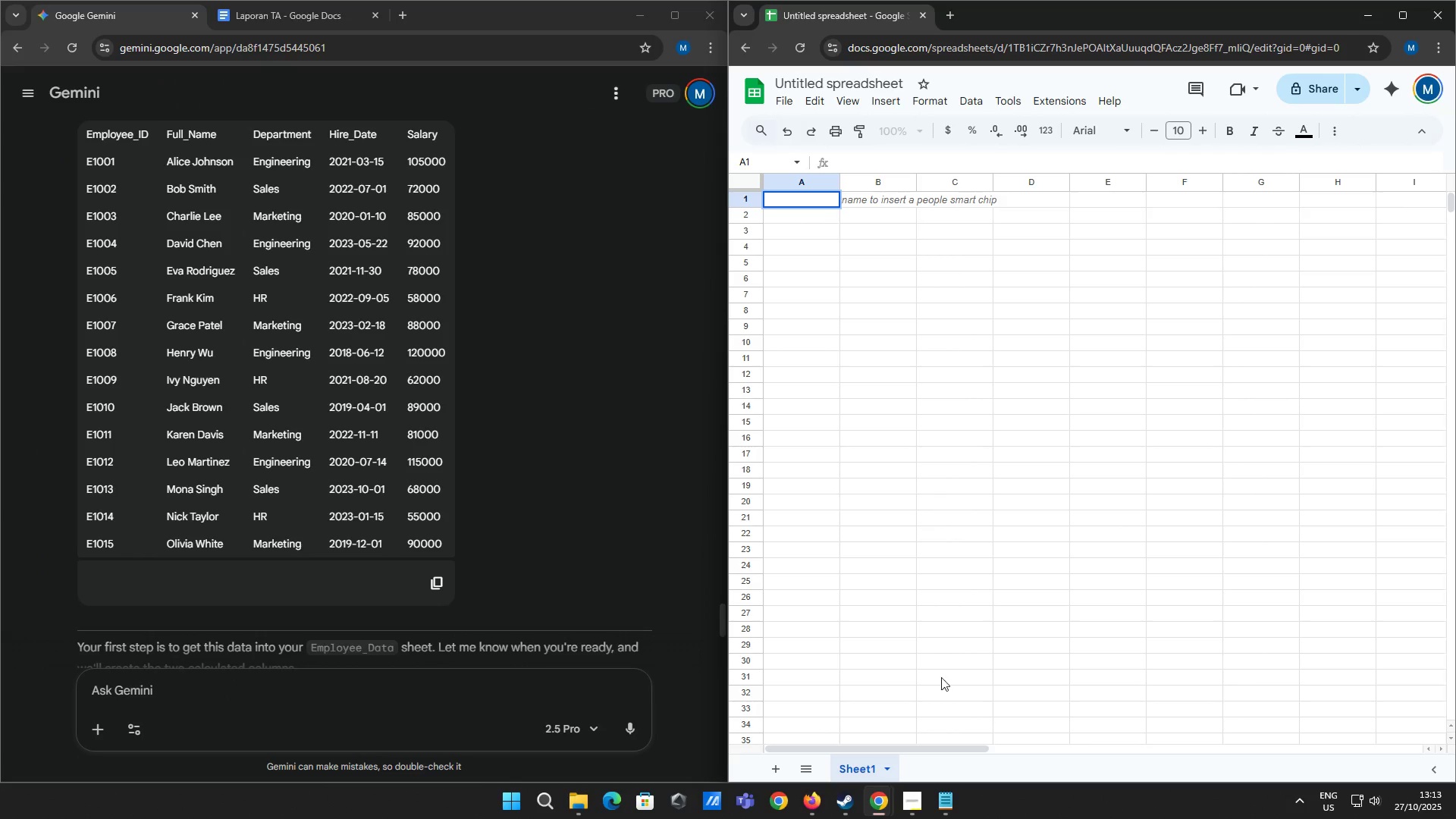 
left_click([945, 802])
 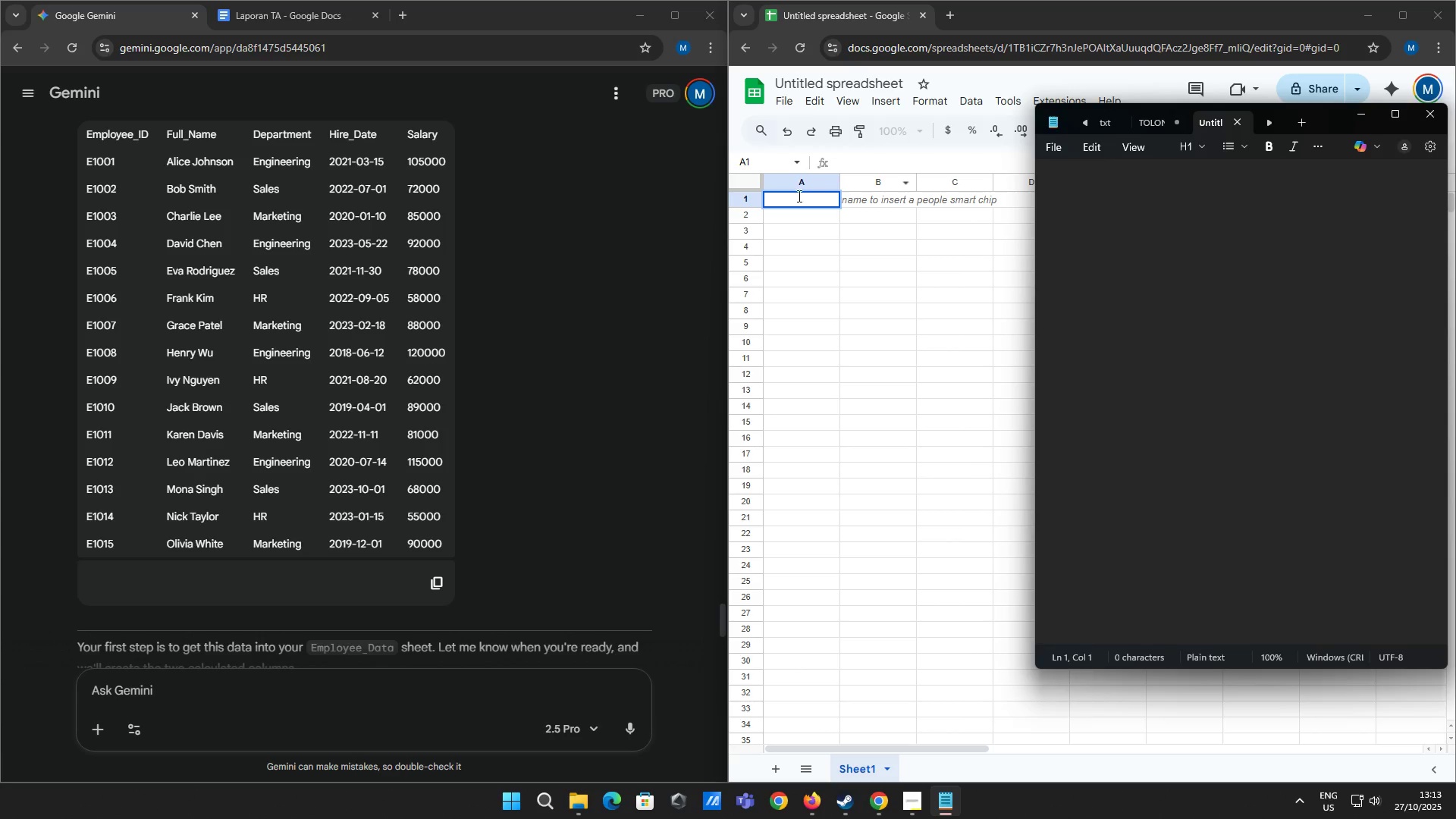 
left_click([797, 199])
 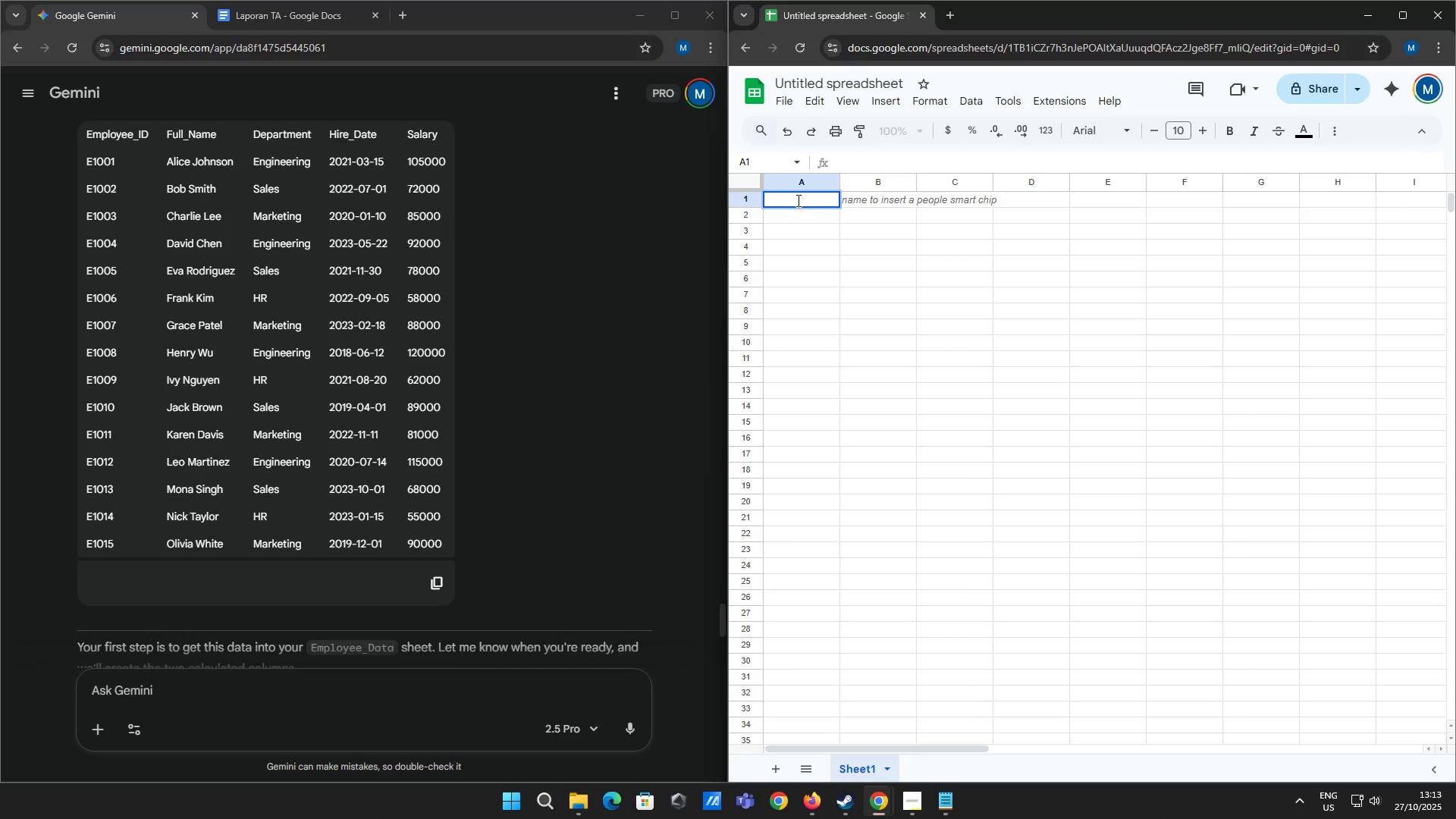 
type(Employed)
key(Backspace)
type(_ID)
 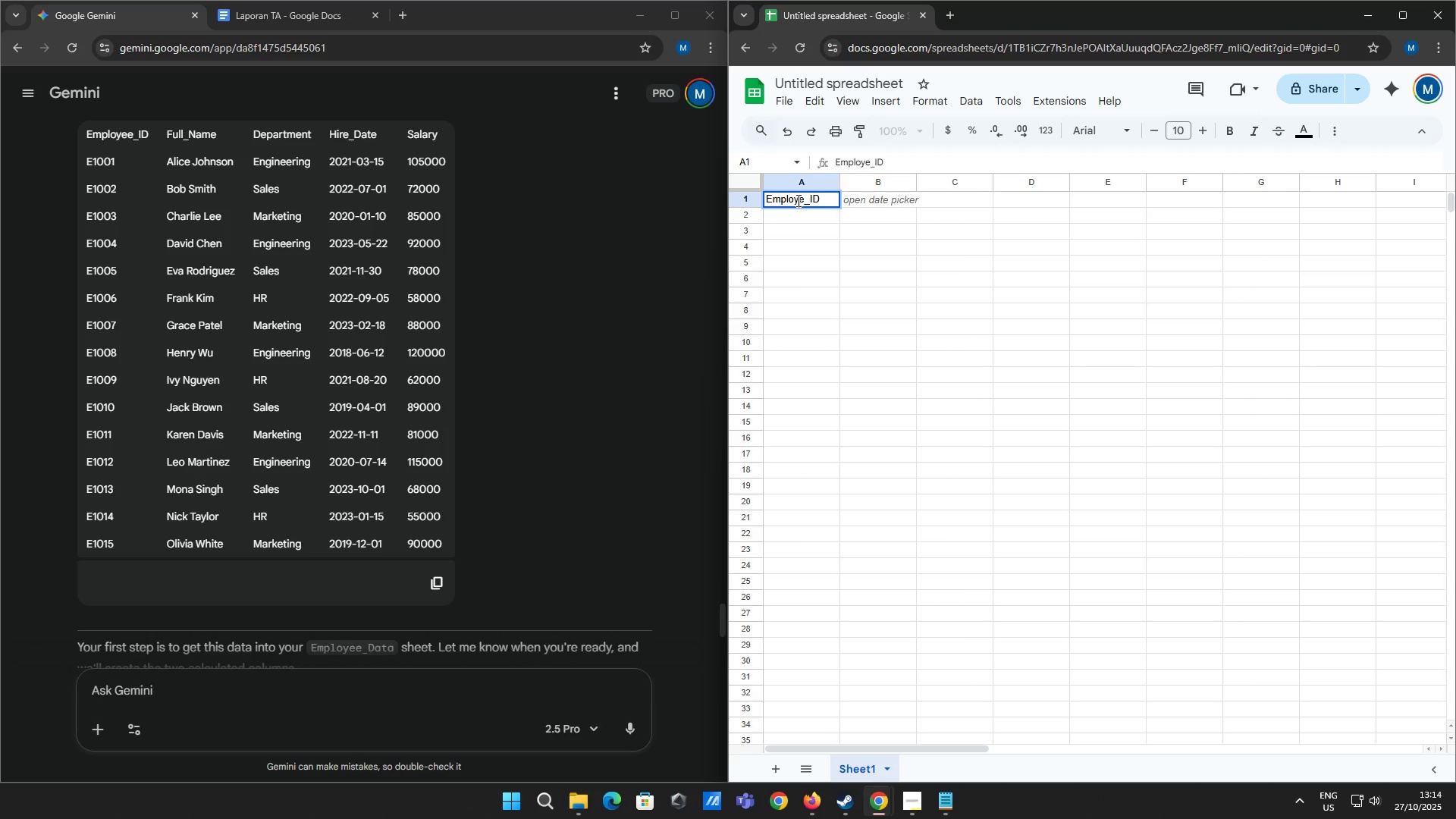 
wait(7.98)
 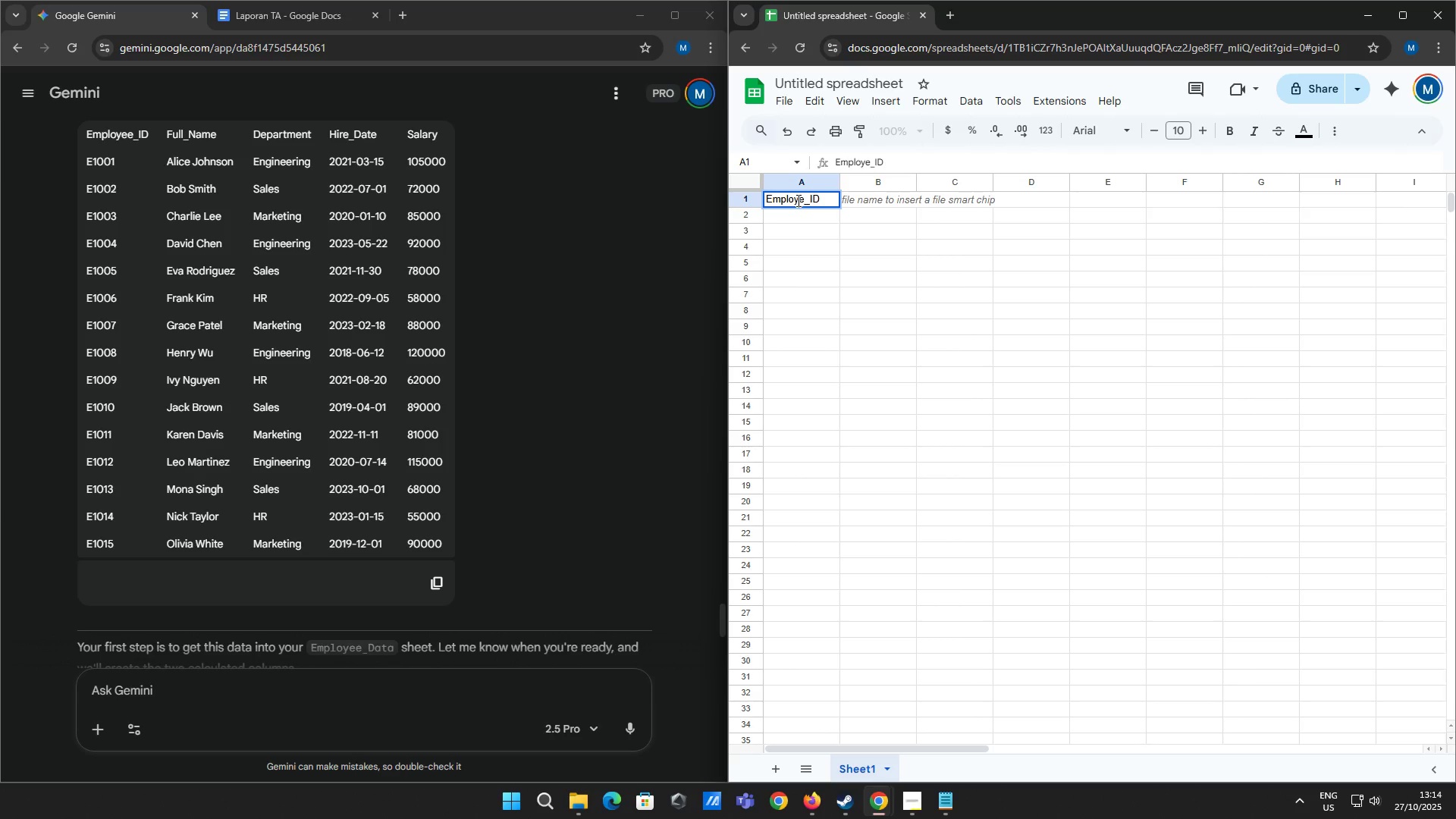 
double_click([873, 204])
 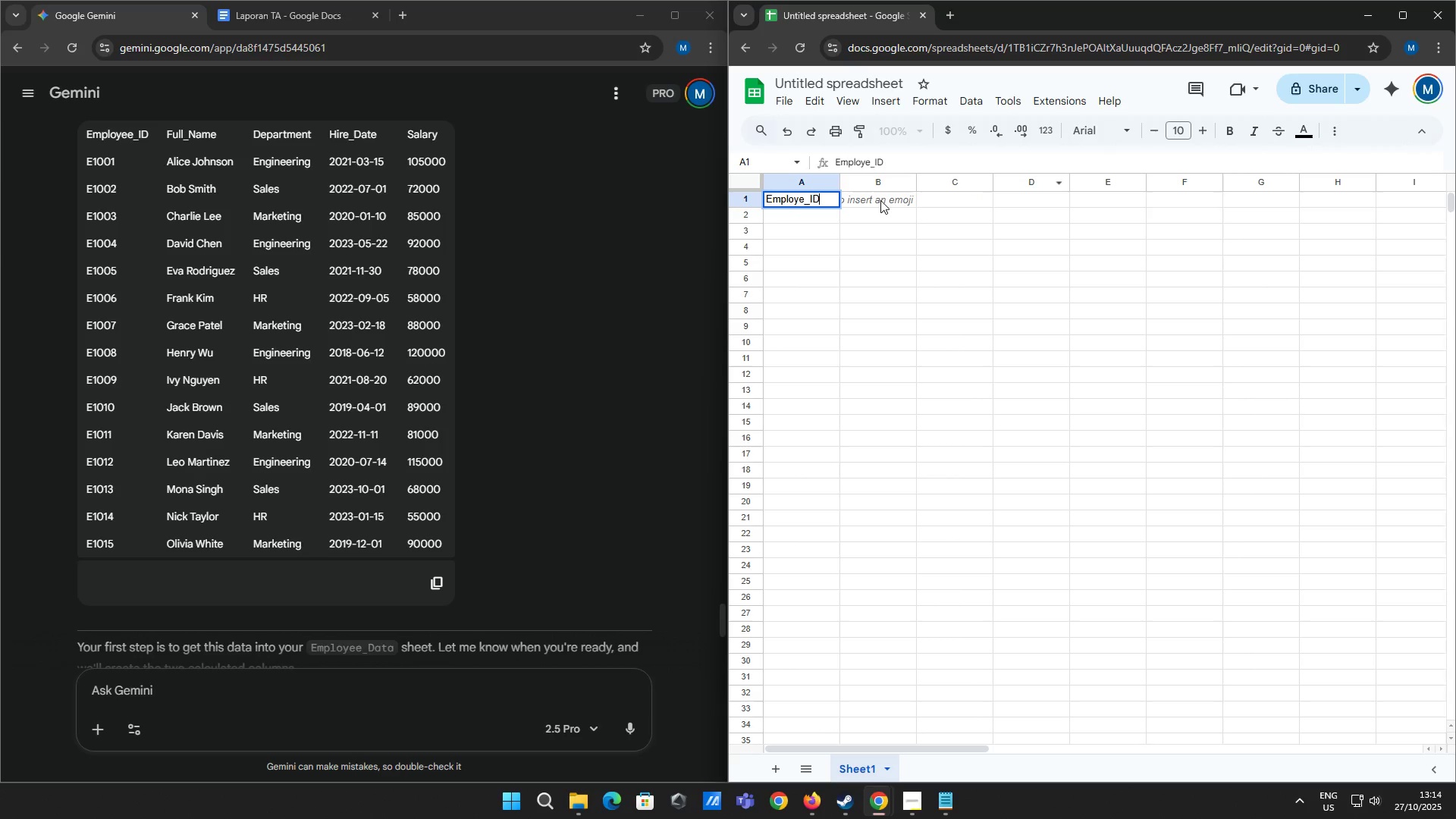 
left_click([880, 200])
 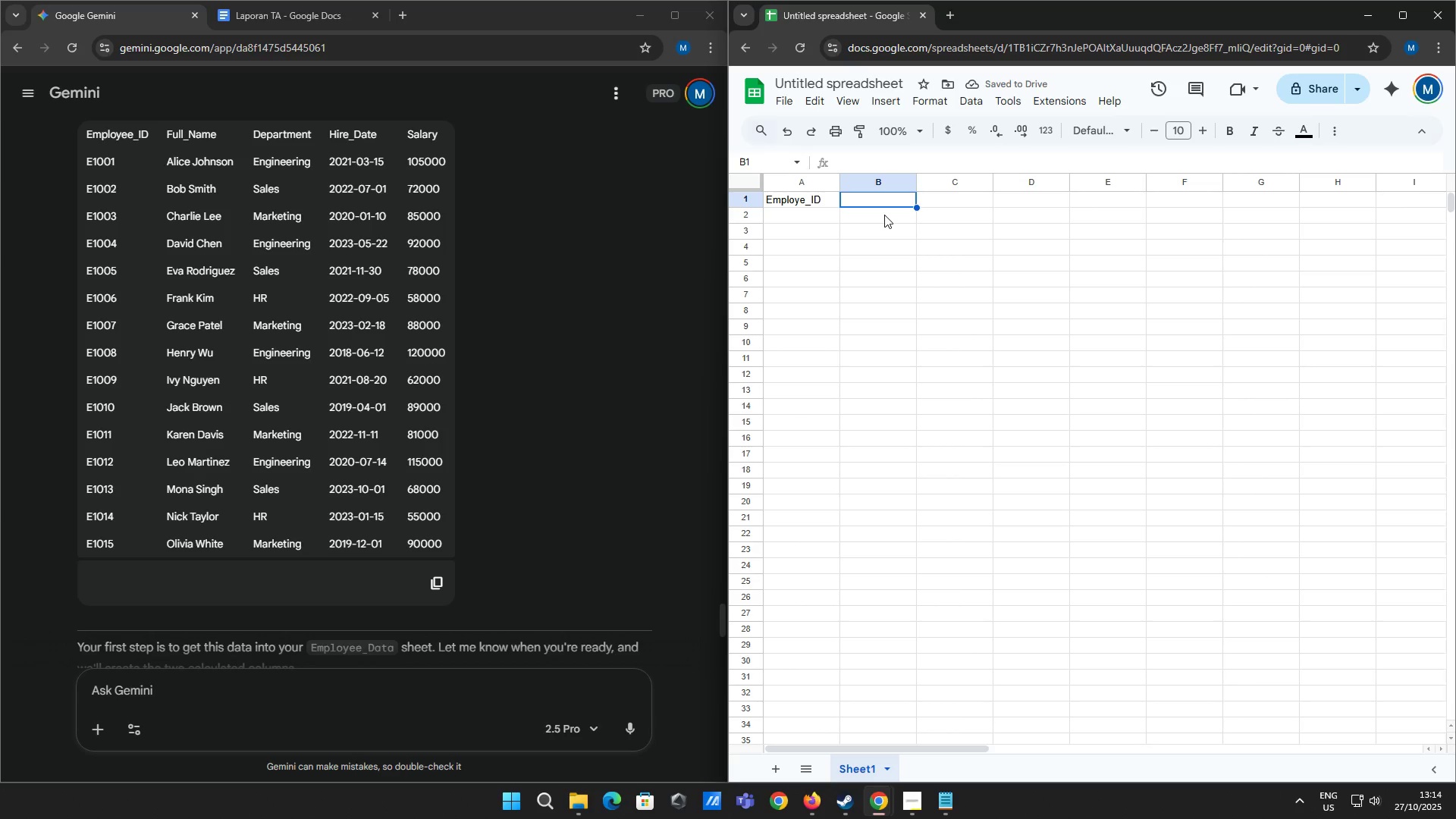 
wait(8.35)
 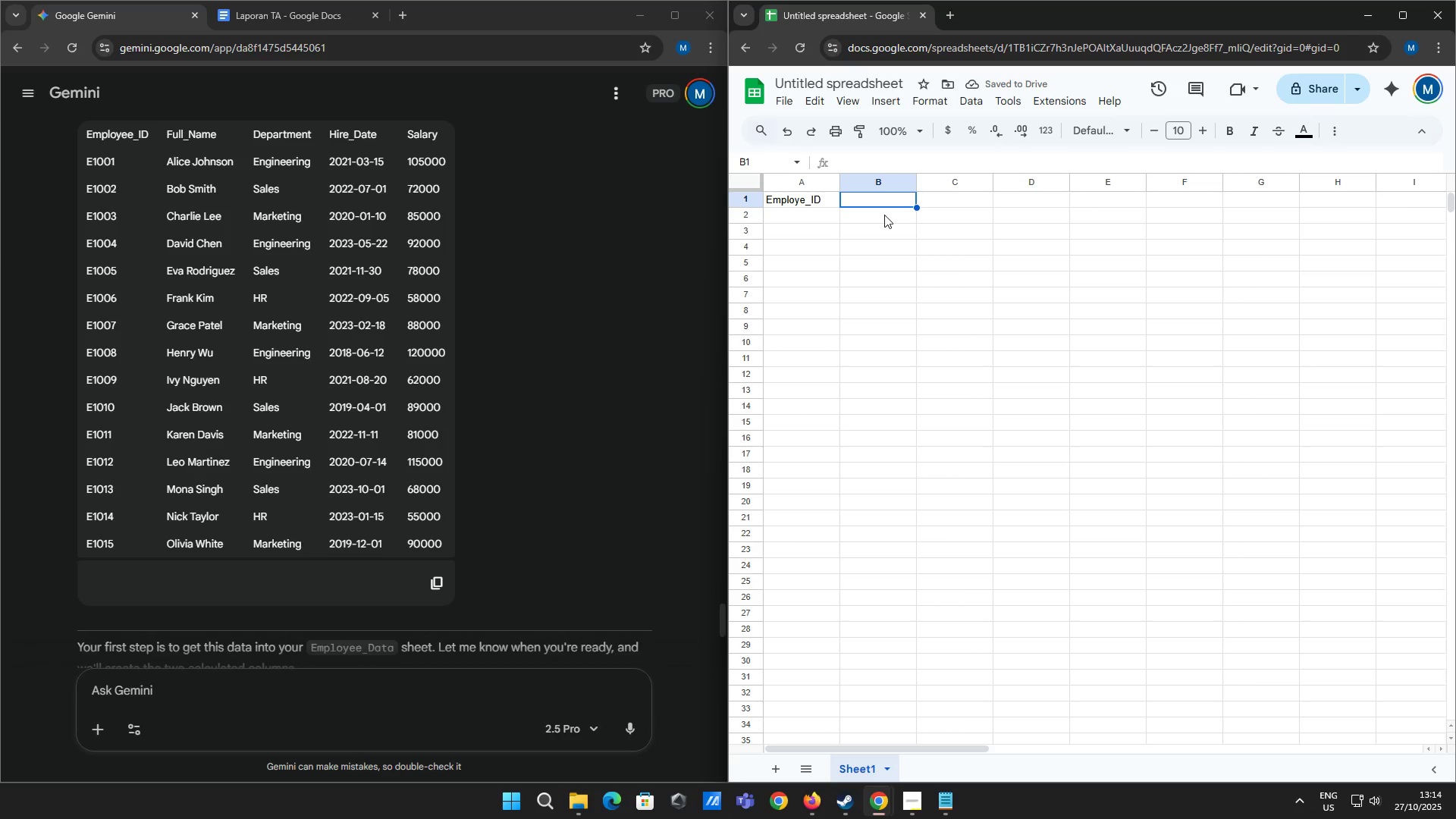 
left_click([1378, 804])
 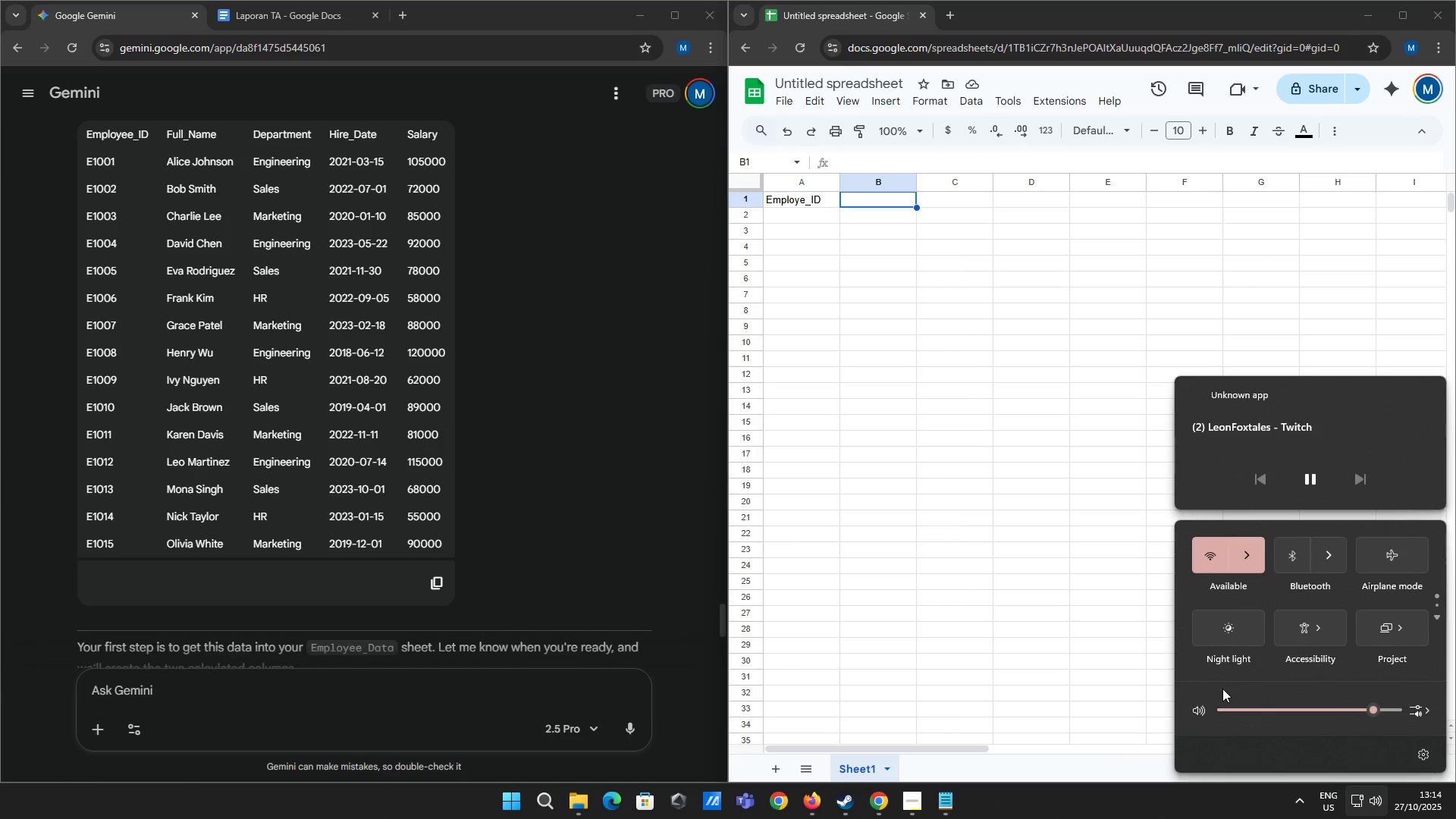 
left_click([1197, 714])
 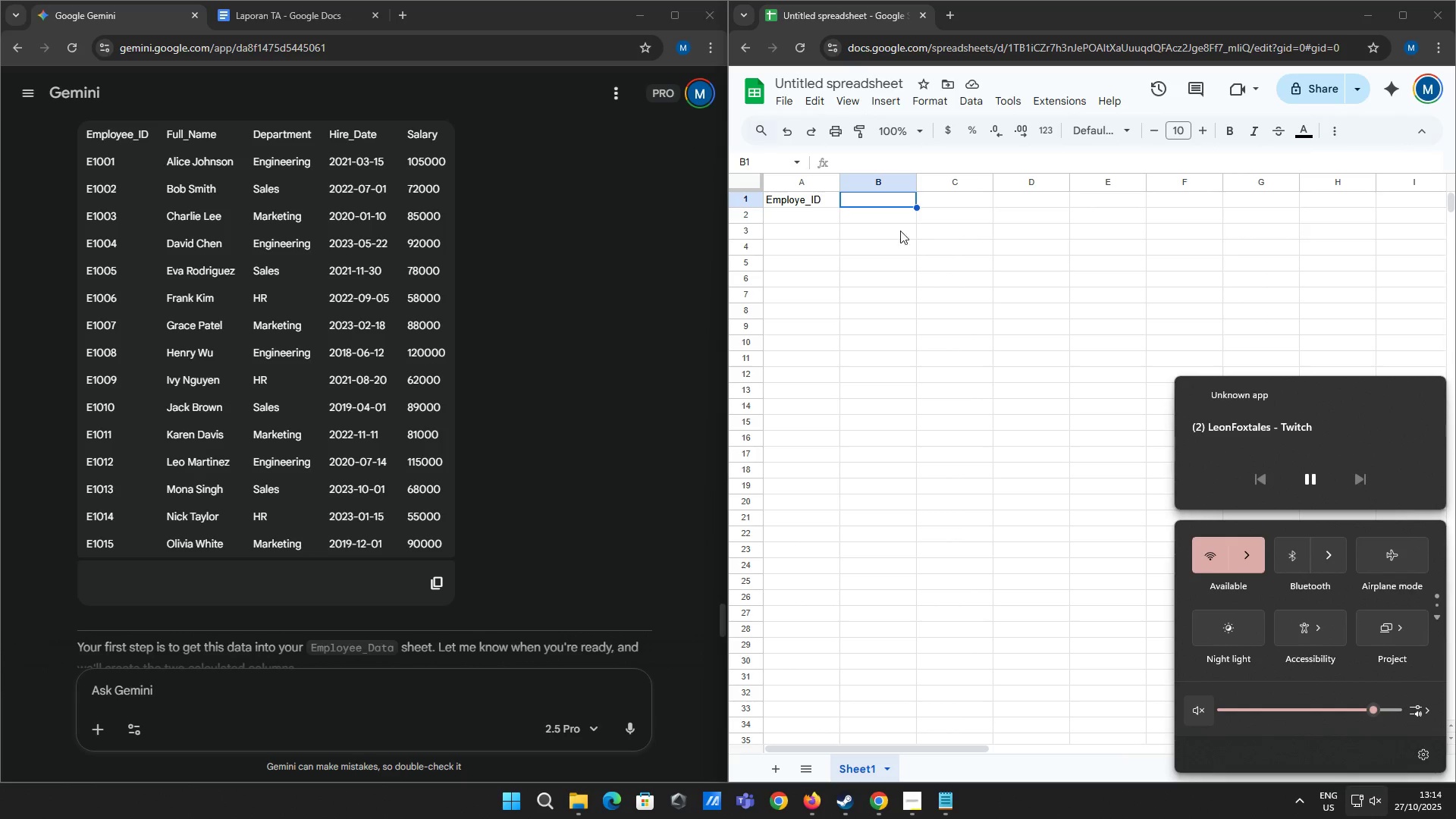 
left_click([877, 200])
 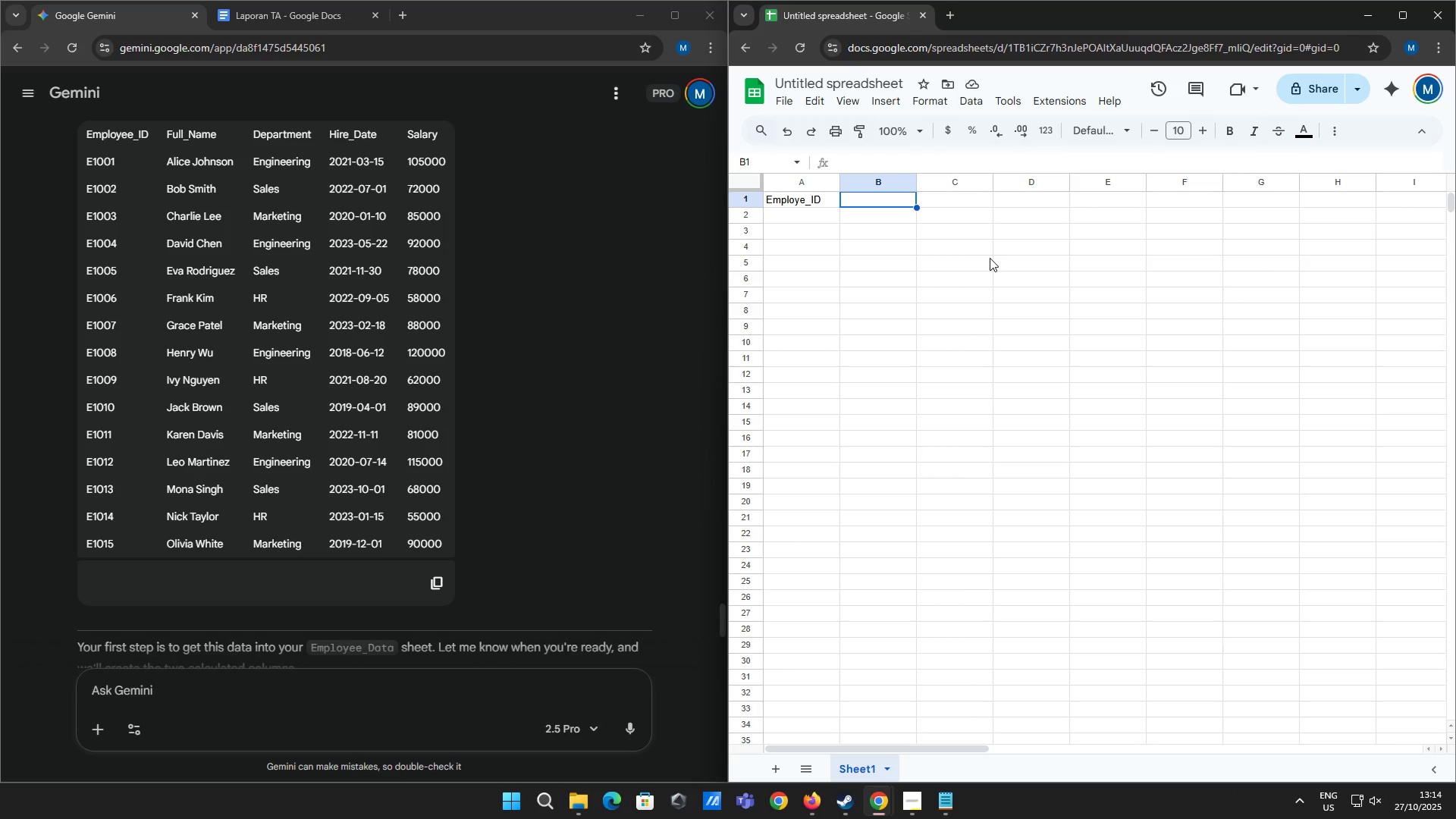 
wait(10.43)
 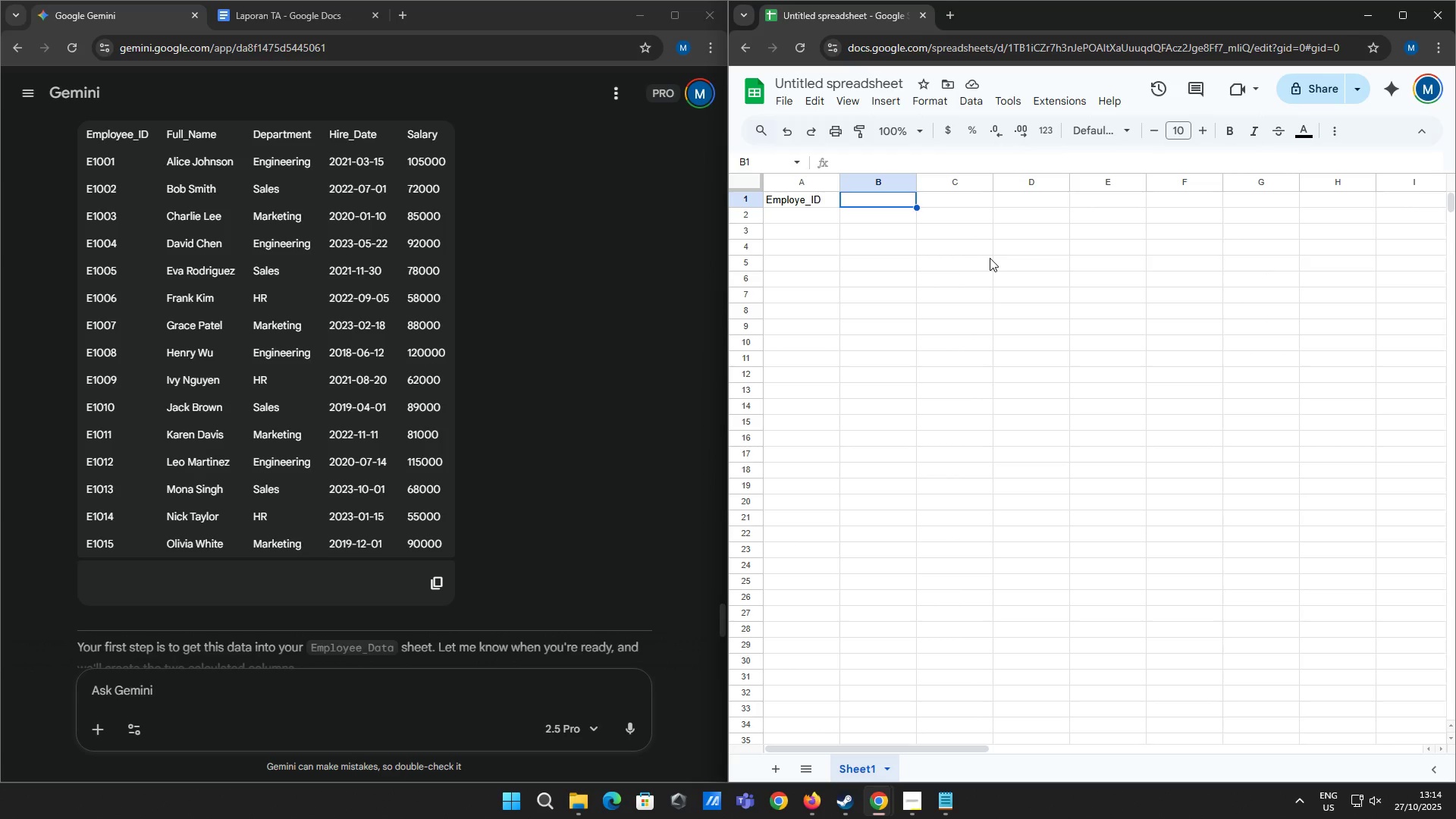 
type(Fuu)
key(Backspace)
type(ll_Name)
key(Tab)
type(Department )
key(Backspace)
 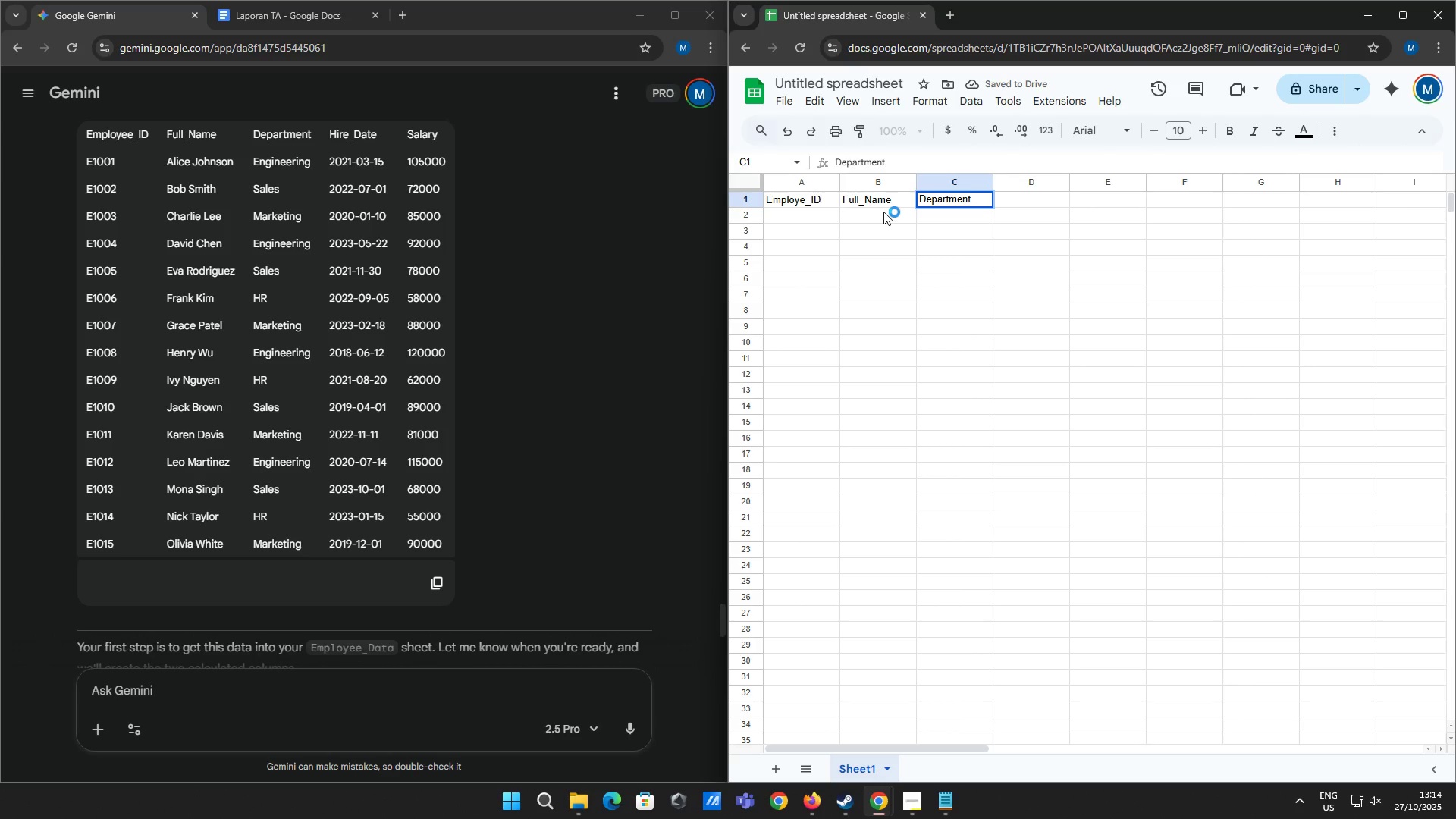 
key(Tab)
type(Hire_Date)
key(Tab)
type(Salary)
 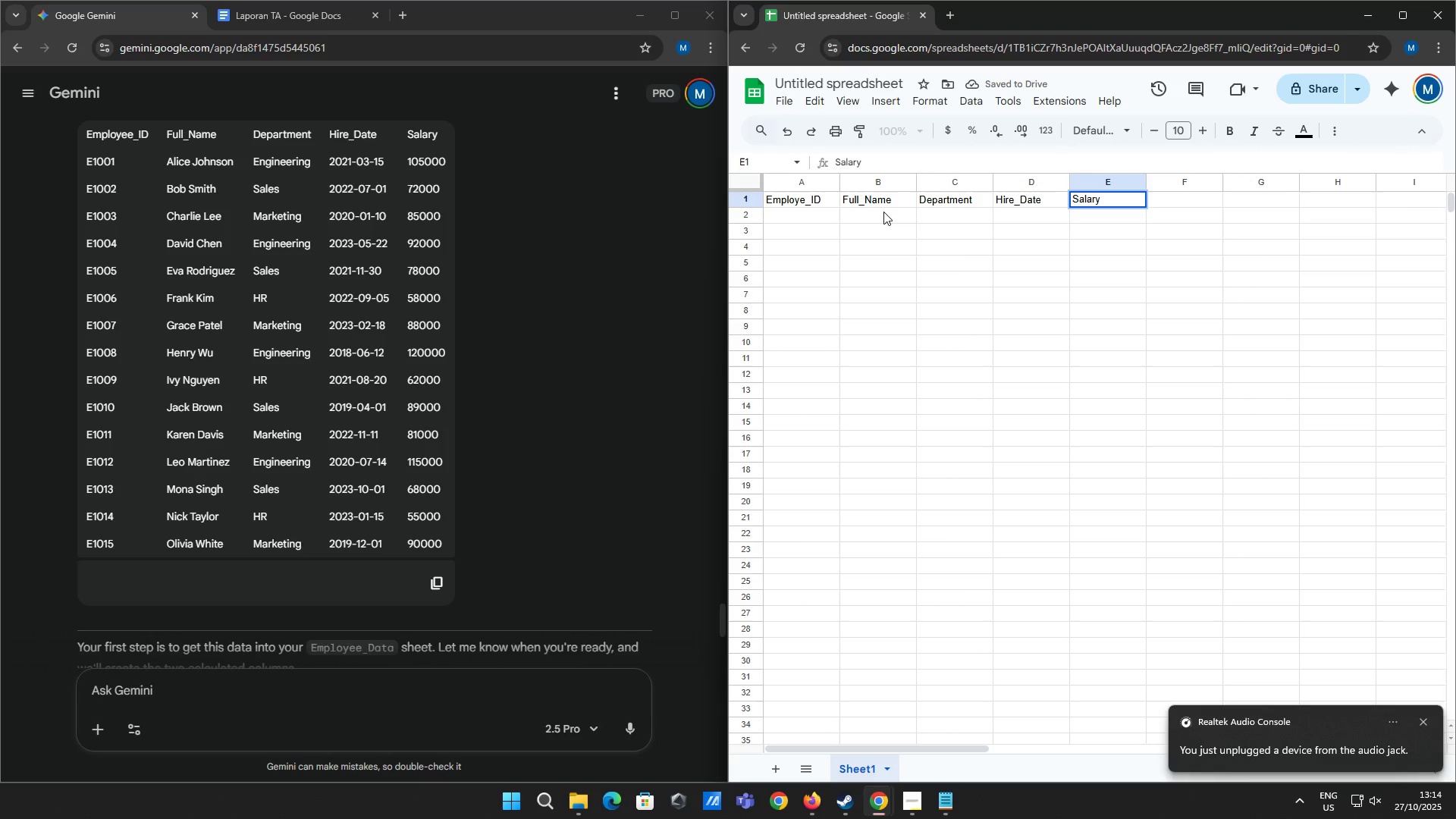 
wait(5.8)
 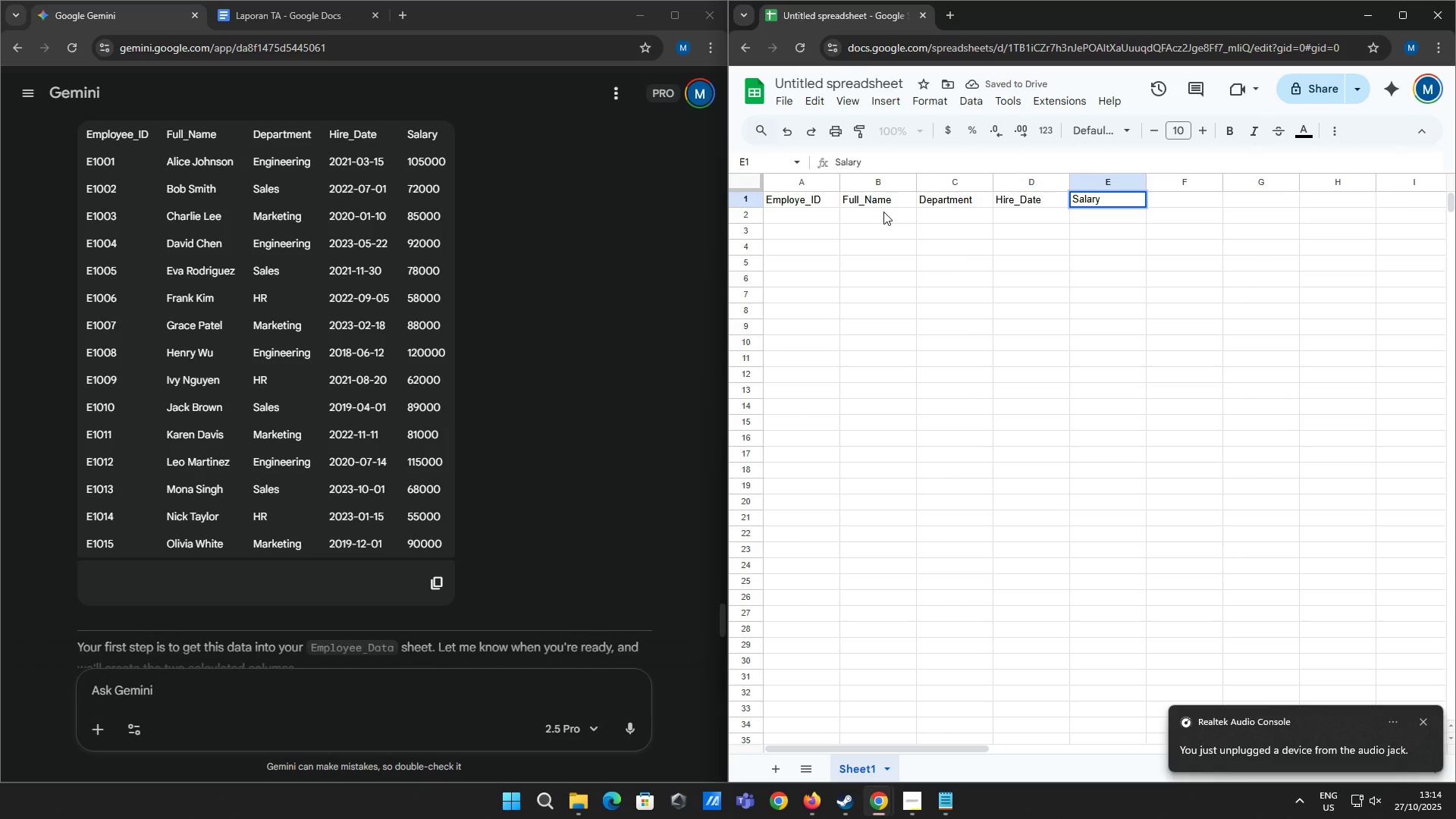 
key(Tab)
 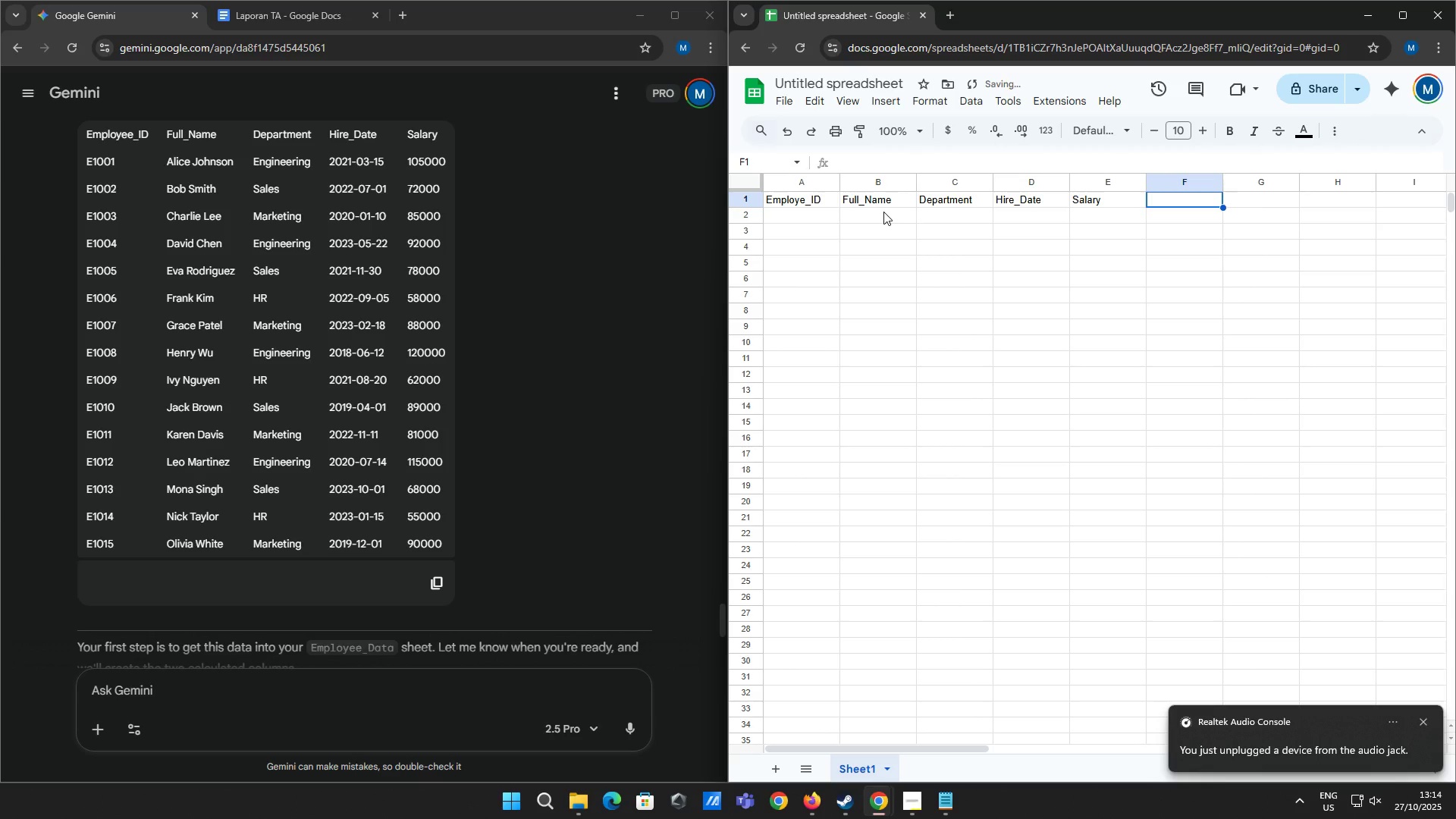 
key(ArrowDown)
 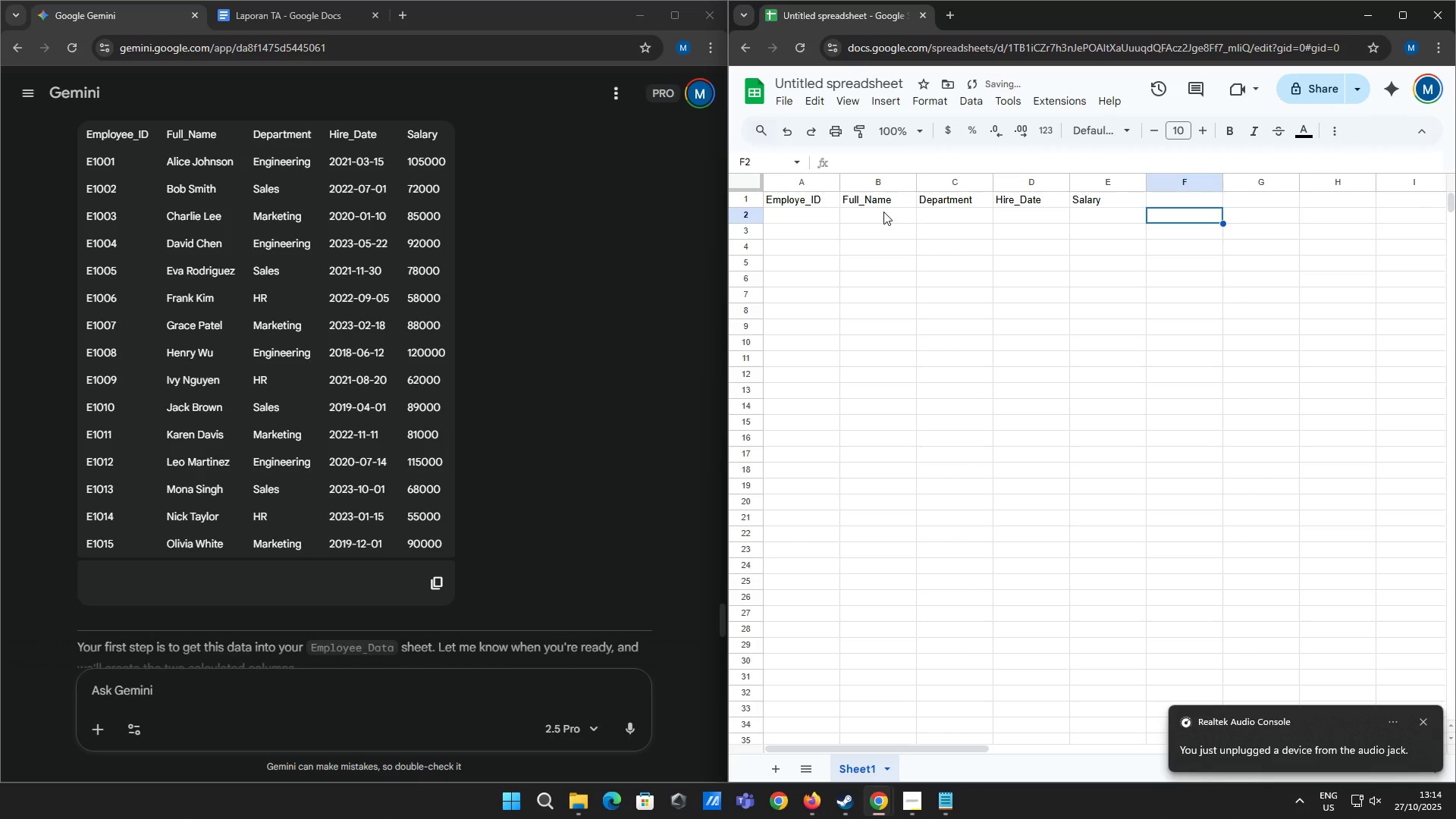 
key(ArrowLeft)
 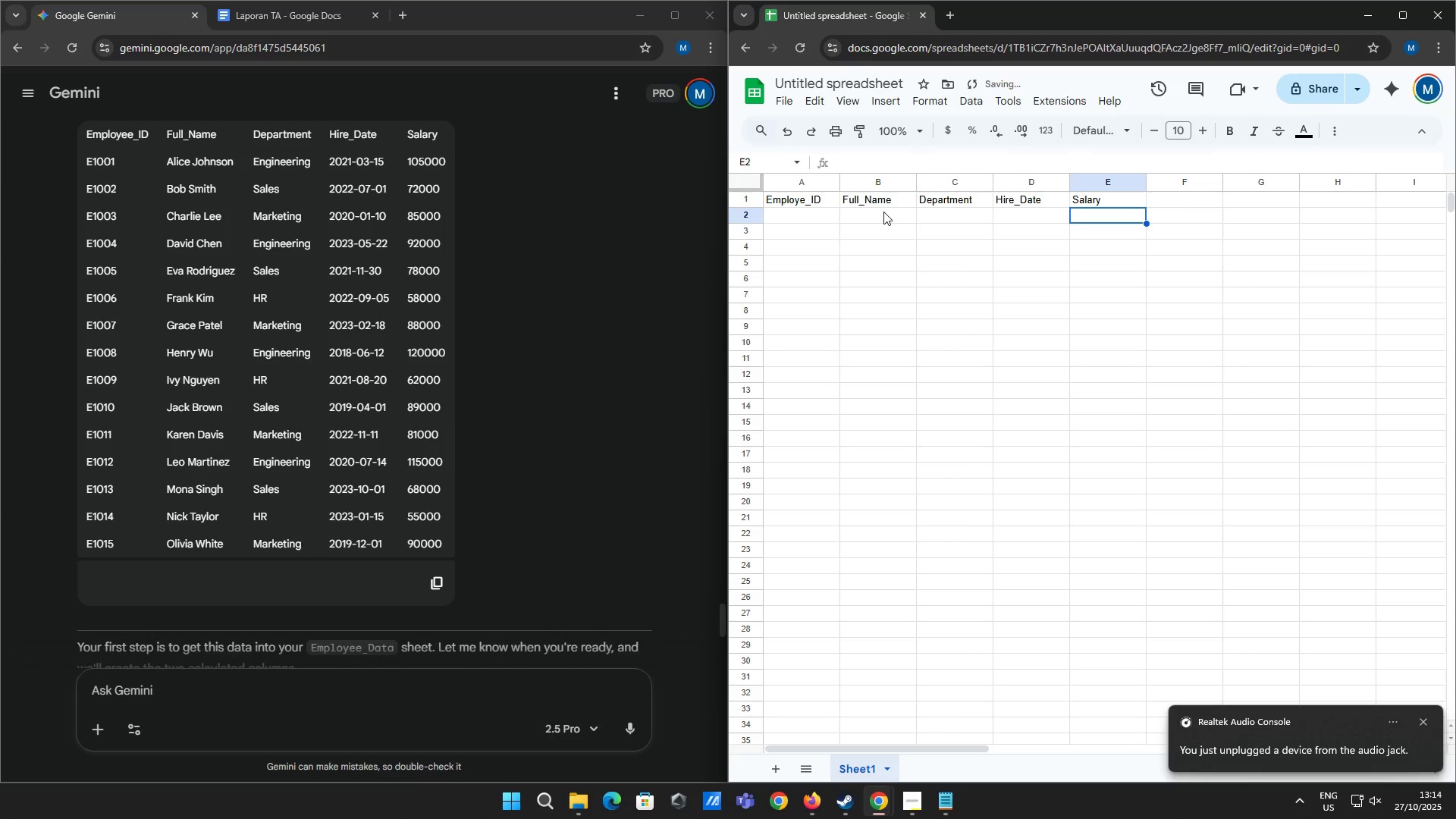 
key(ArrowLeft)
 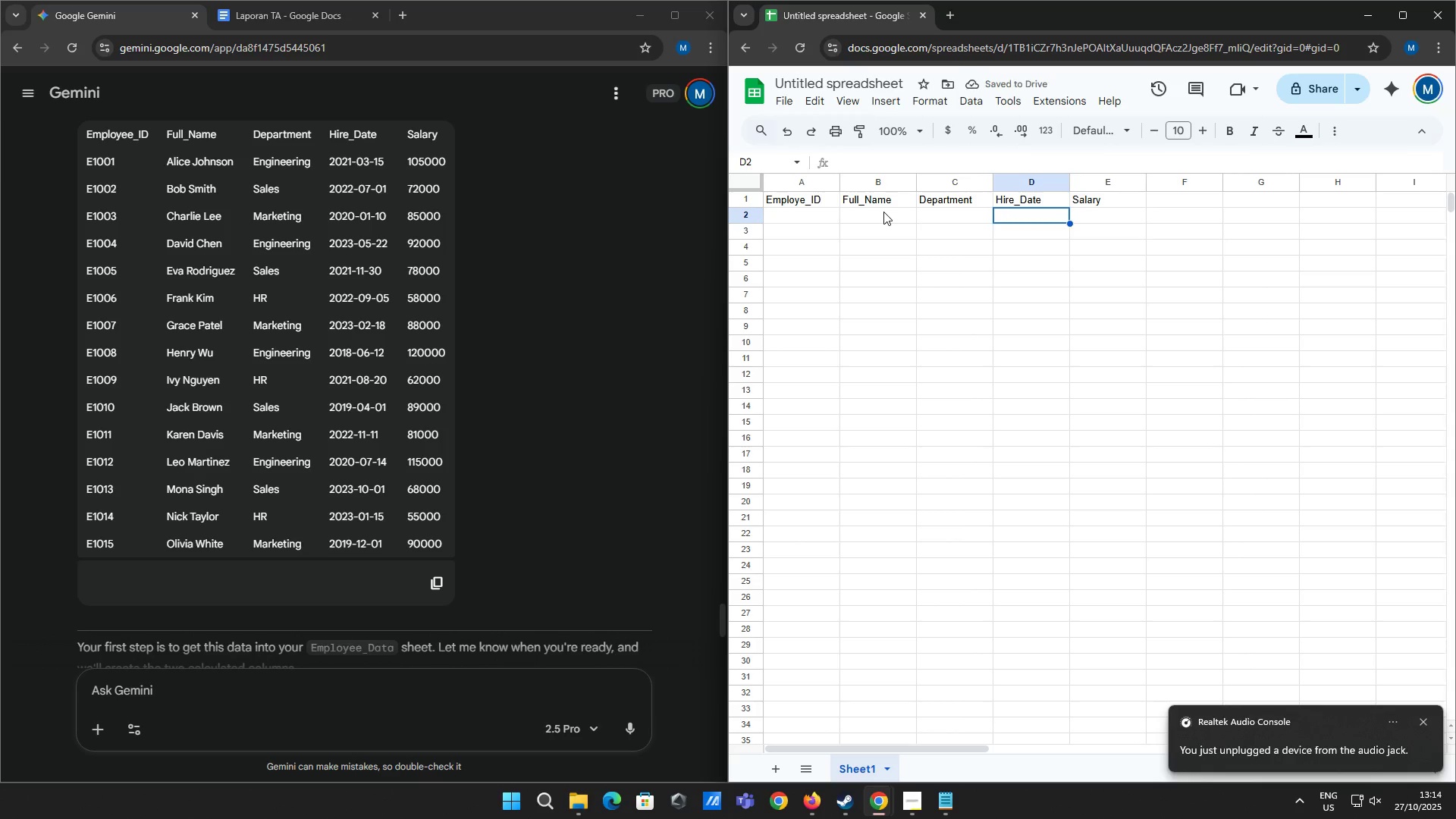 
key(ArrowLeft)
 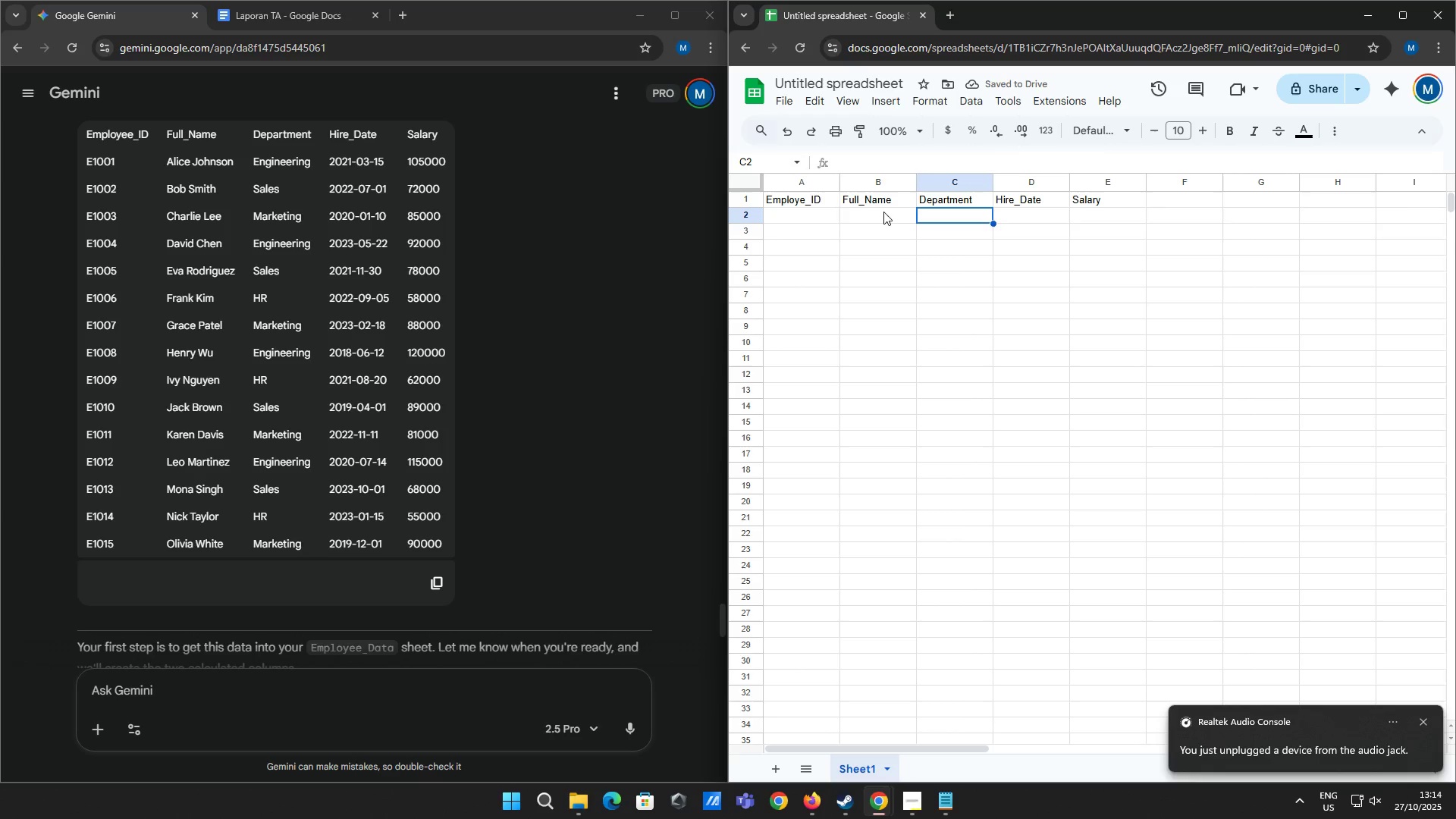 
key(ArrowLeft)
 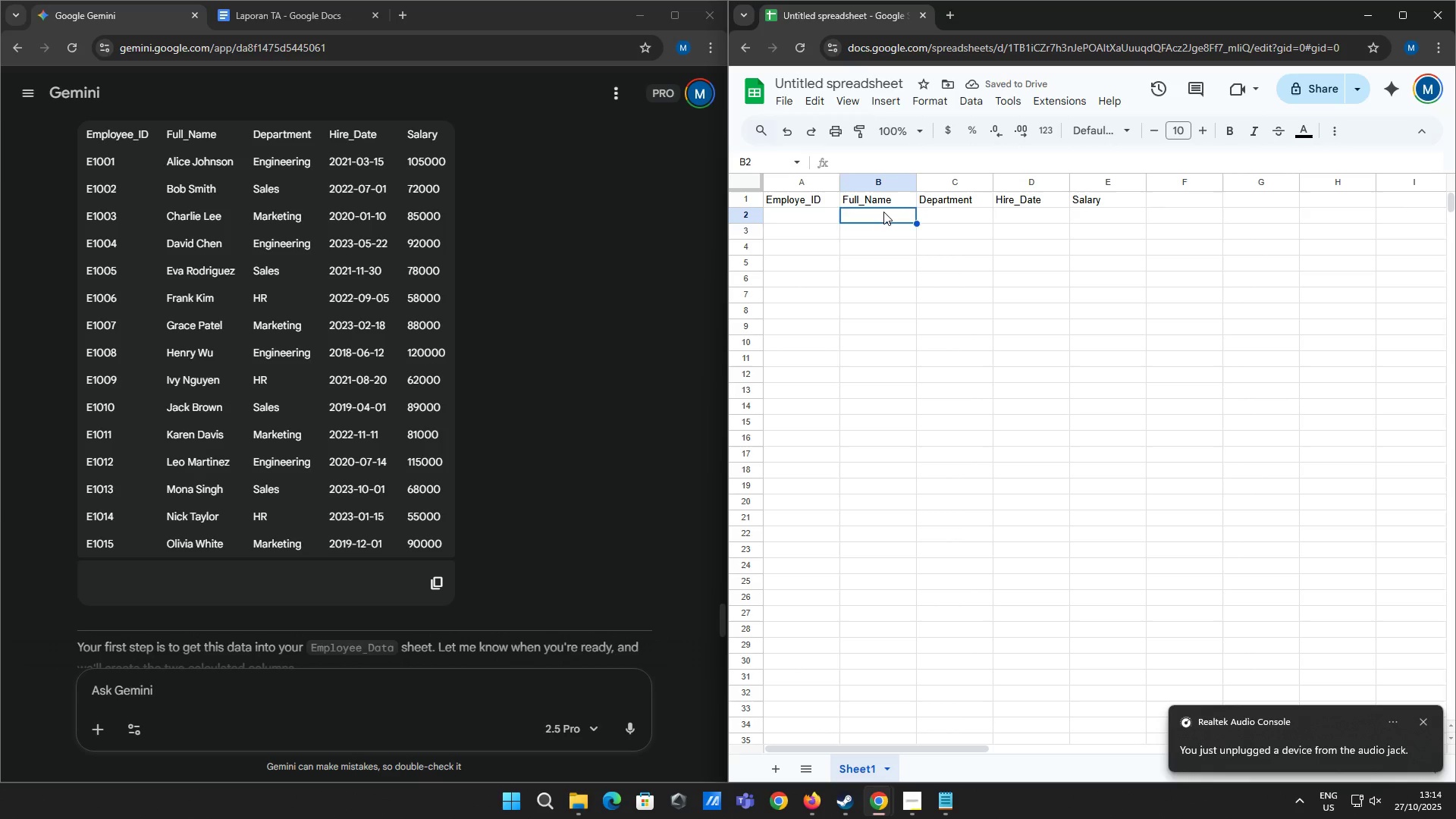 
key(ArrowLeft)
 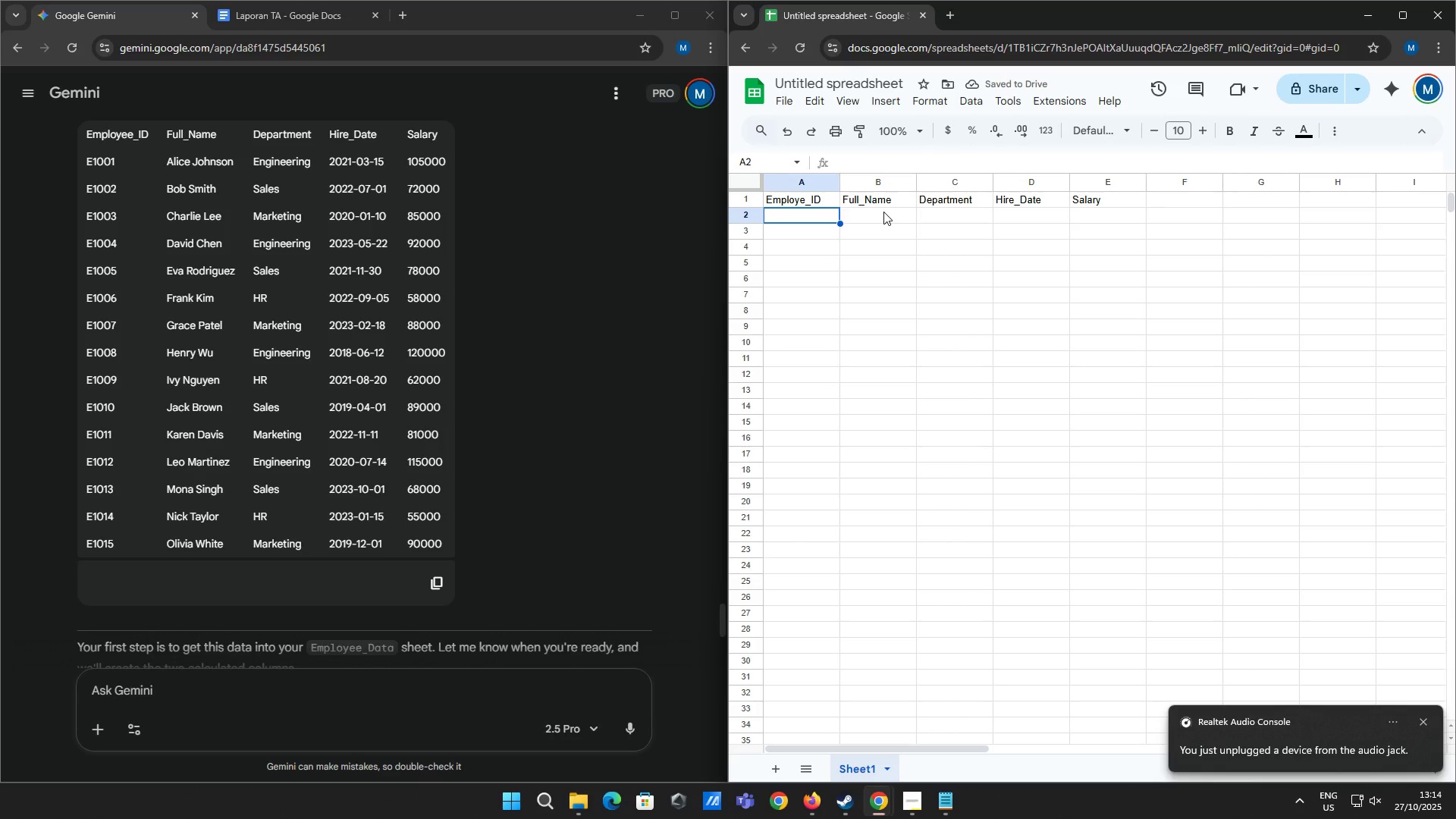 
type(E1001)
key(Tab)
type(Alice Johnson)
key(Tab)
type(Engineering)
key(Tab)
type(2021-03-15)
key(Tab)
key(Tab)
key(Backspace)
 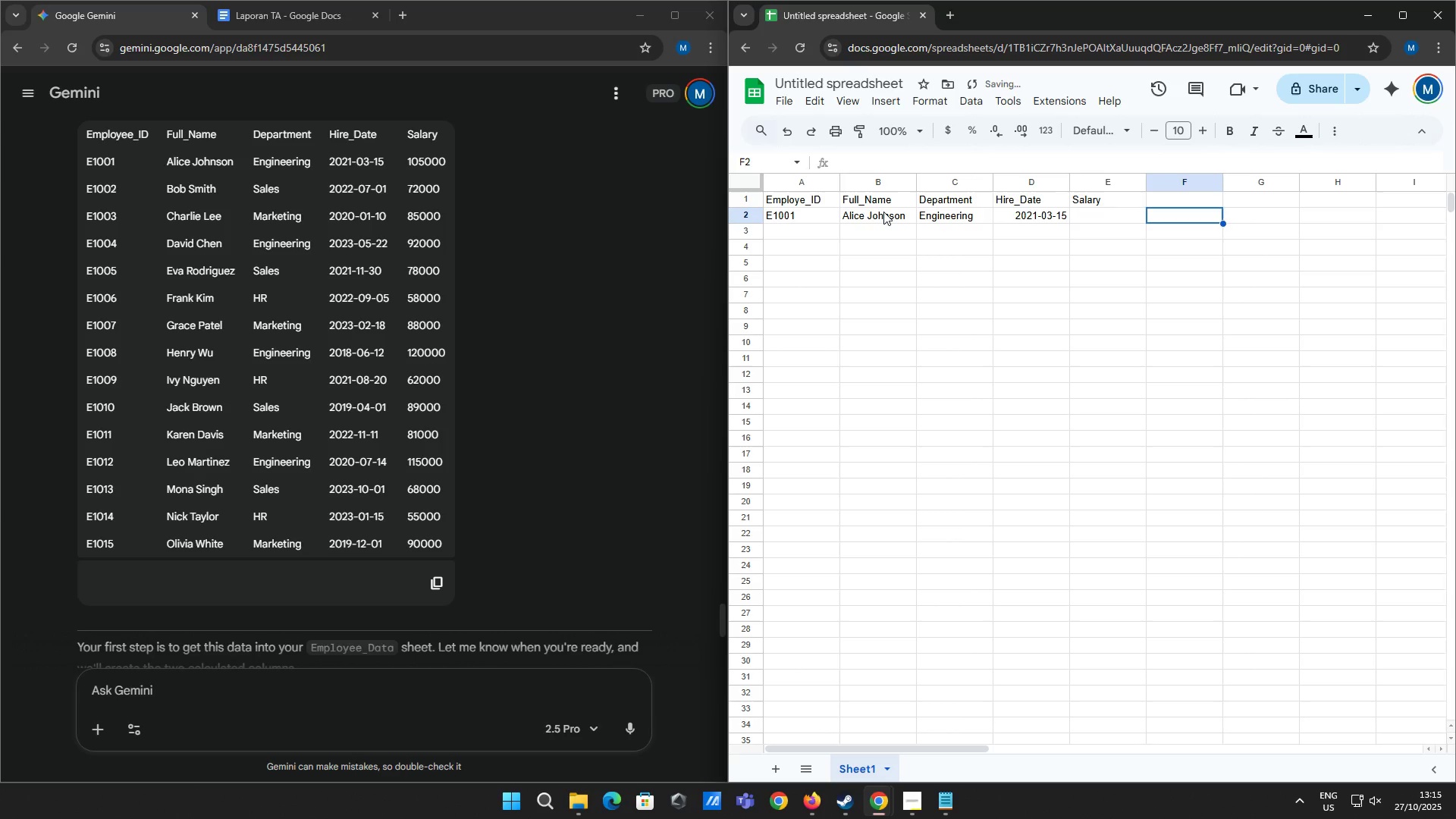 
key(ArrowLeft)
 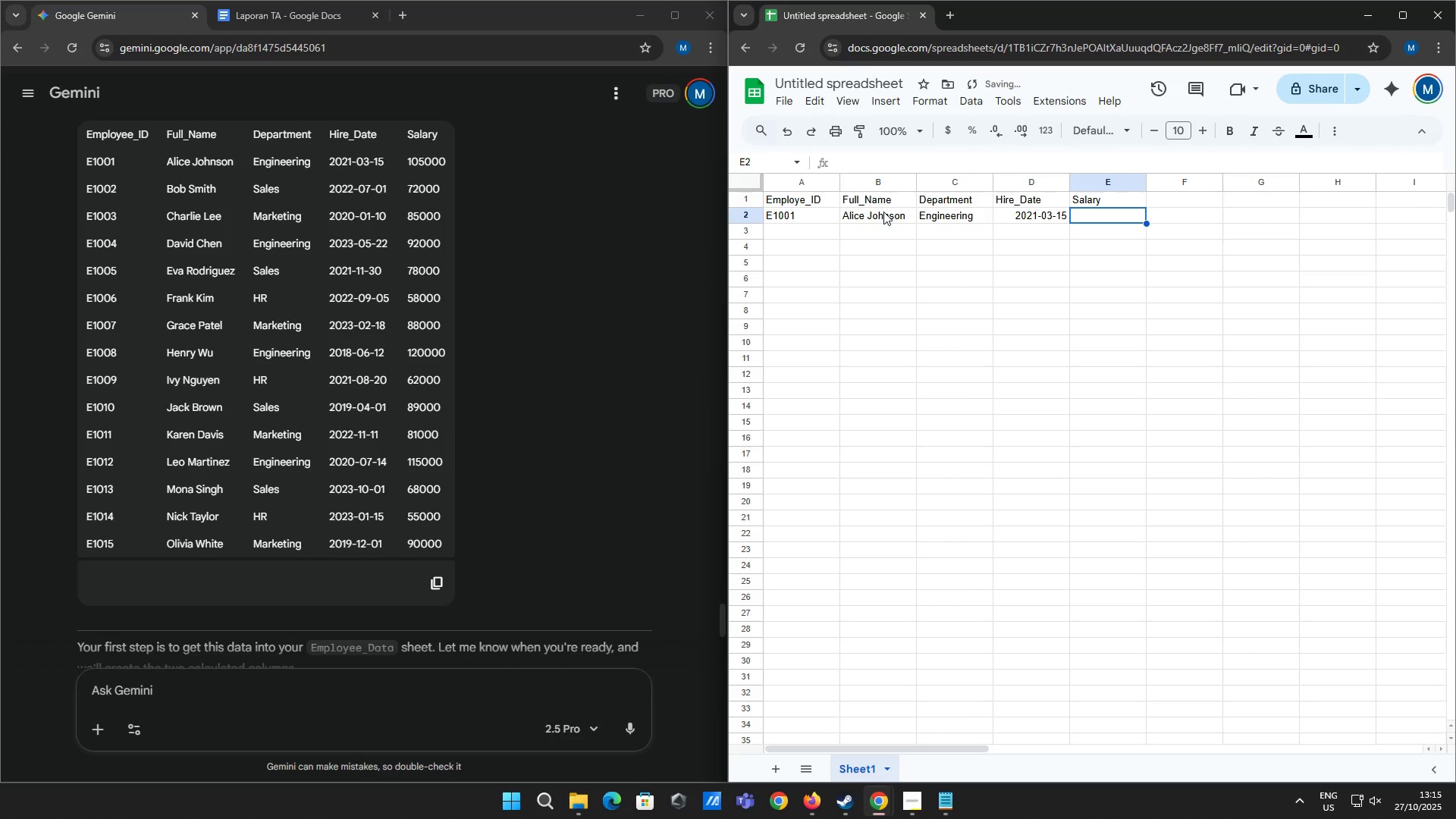 
type(105000)
key(Tab)
 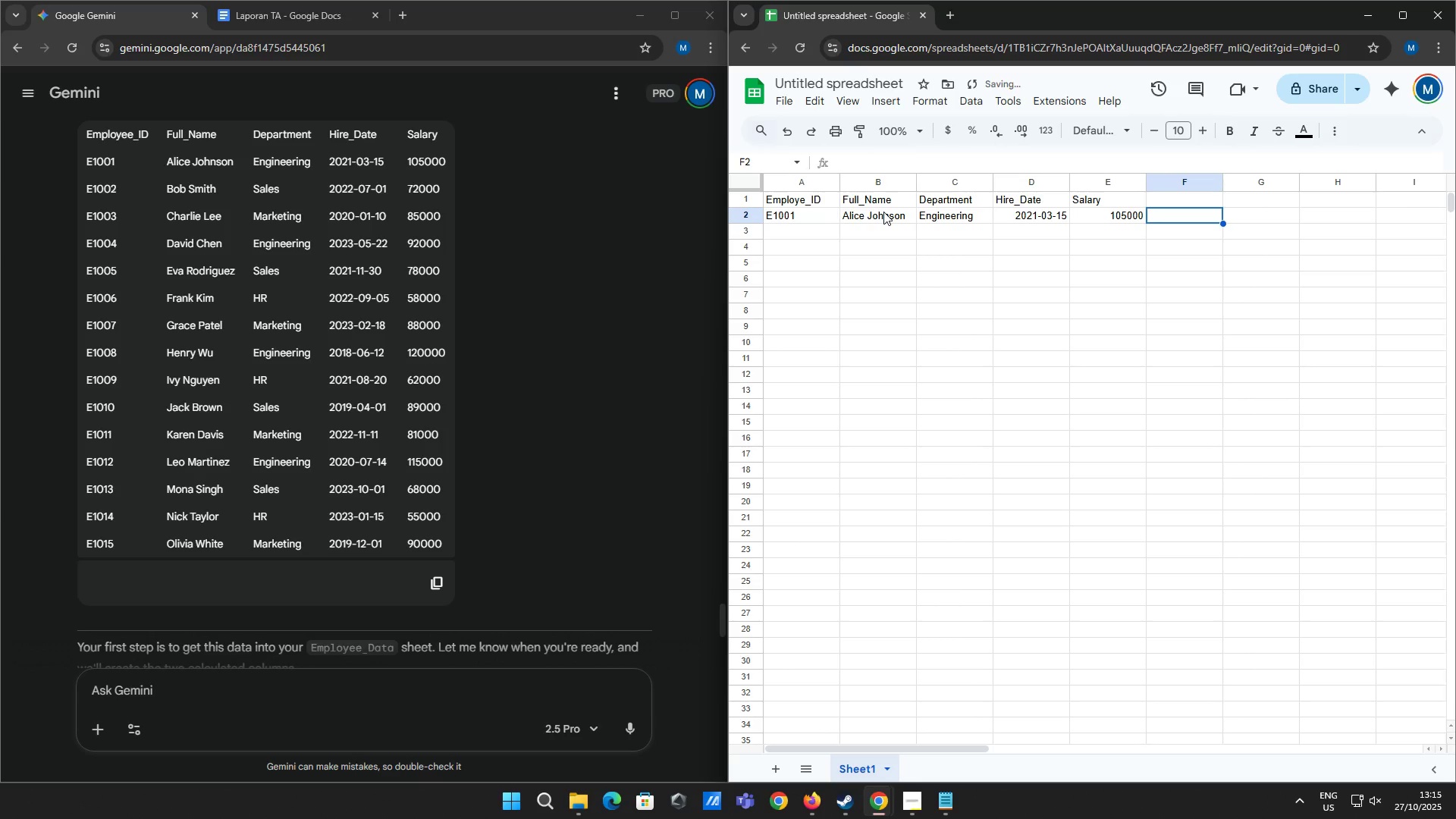 
key(ArrowDown)
 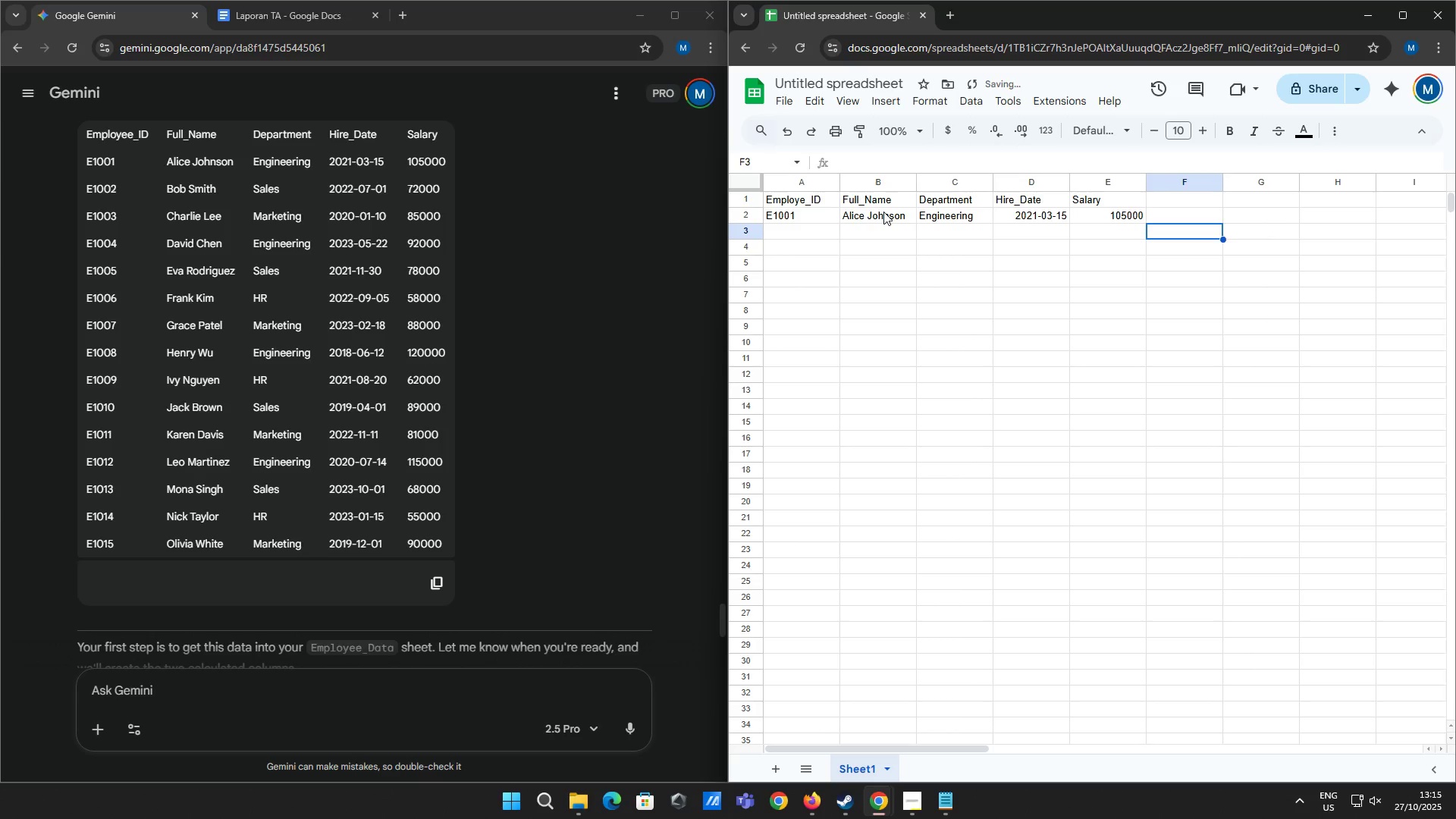 
key(ArrowLeft)
 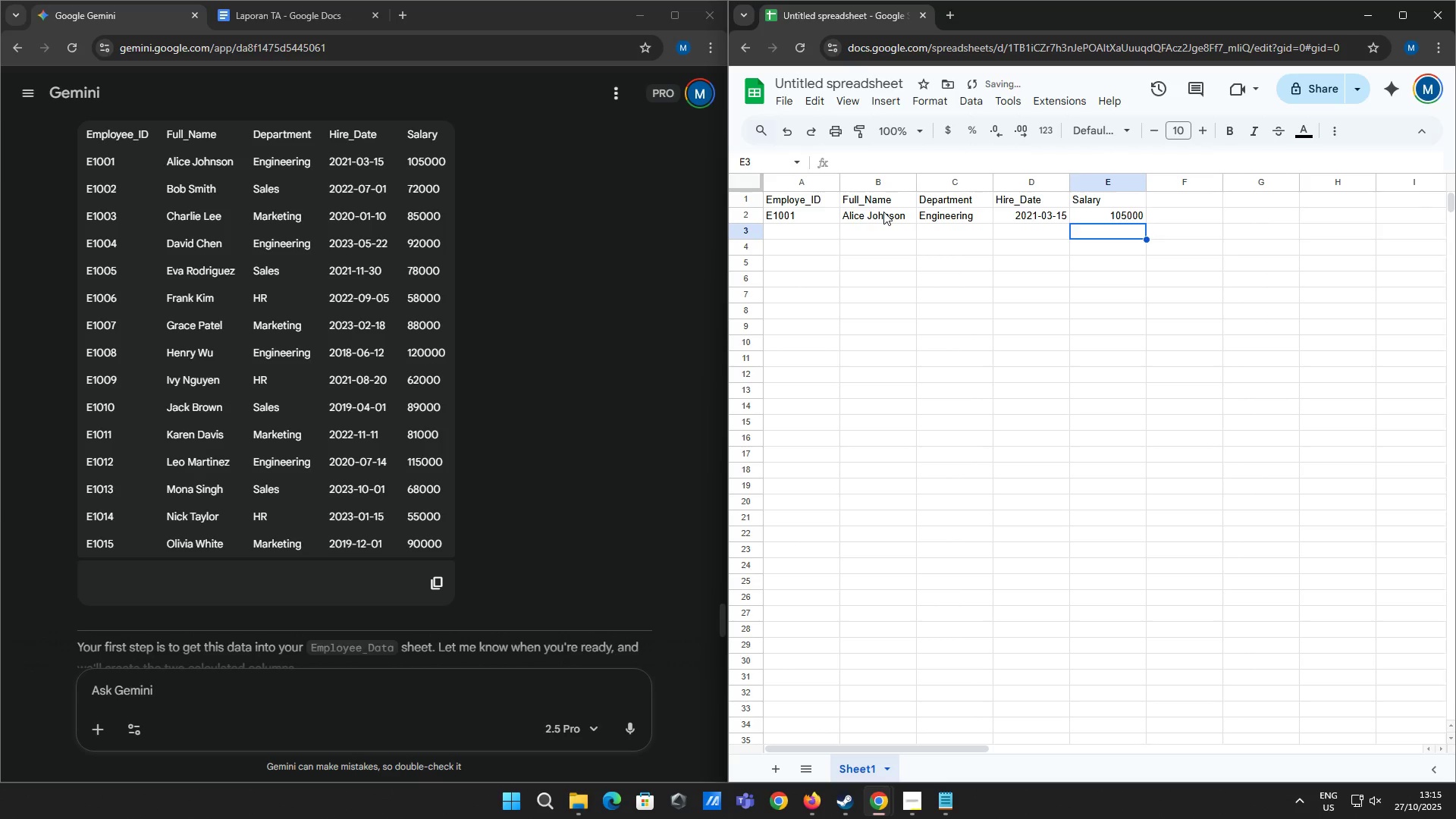 
key(ArrowLeft)
 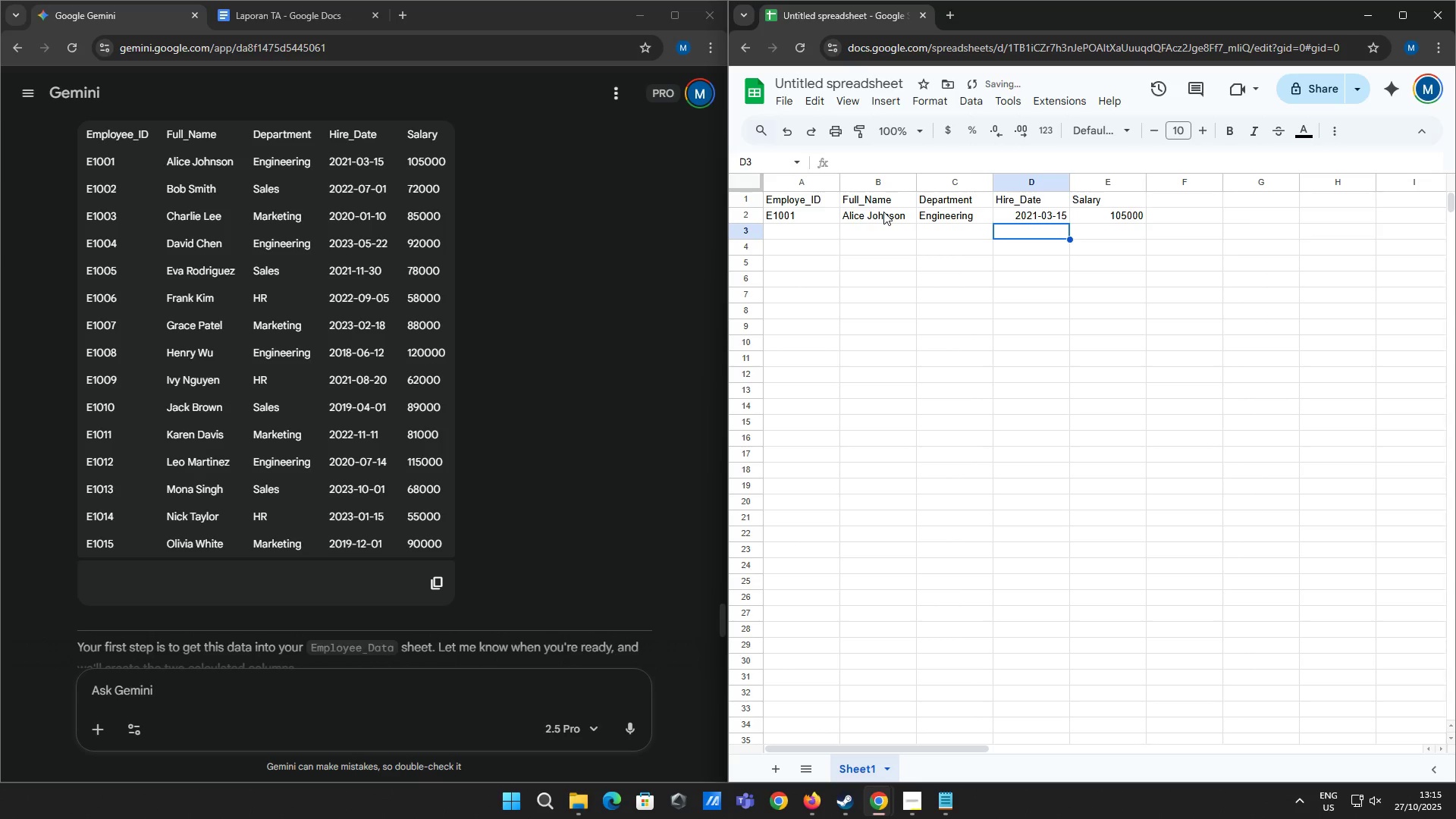 
key(ArrowLeft)
 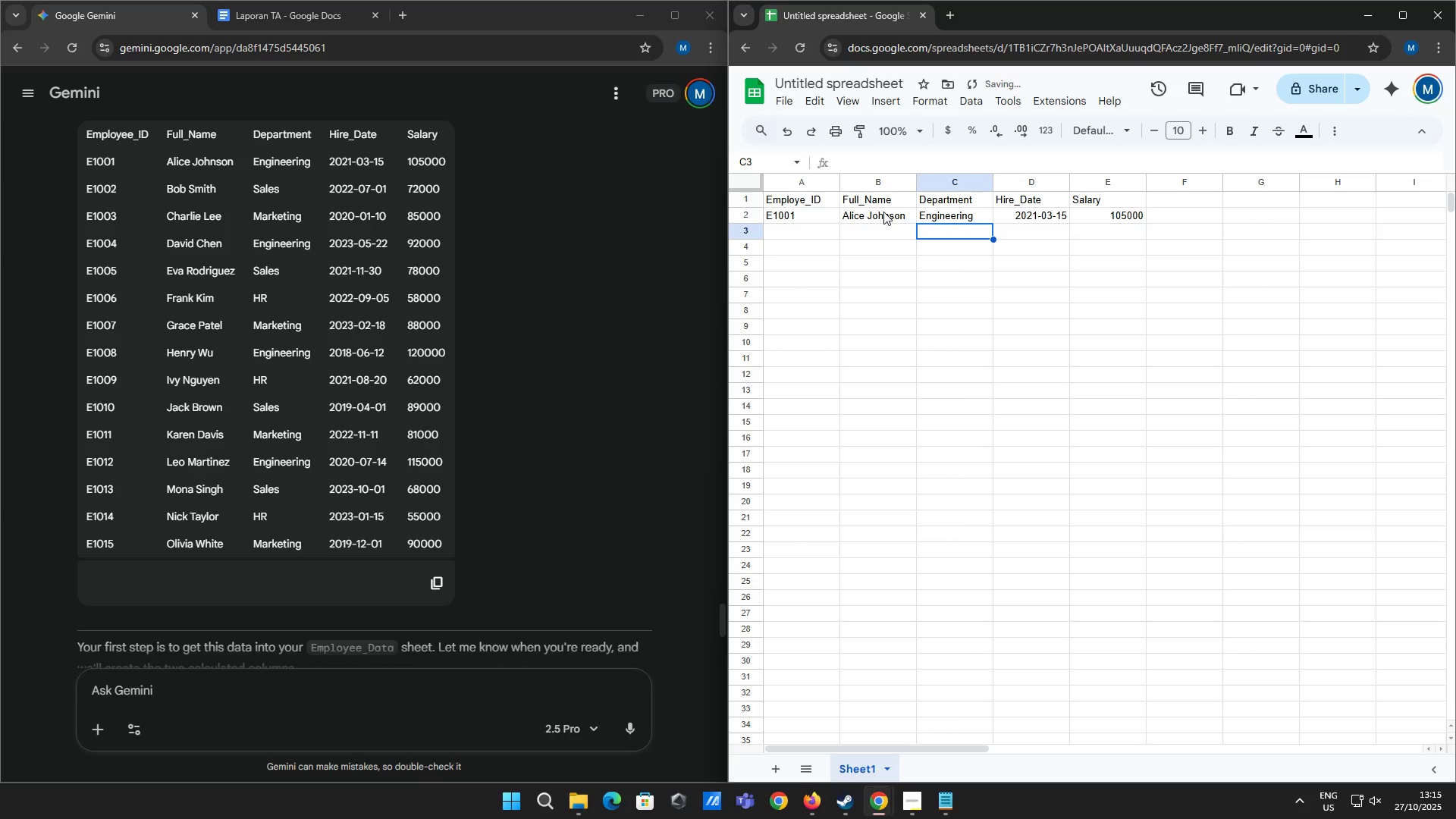 
key(ArrowLeft)
 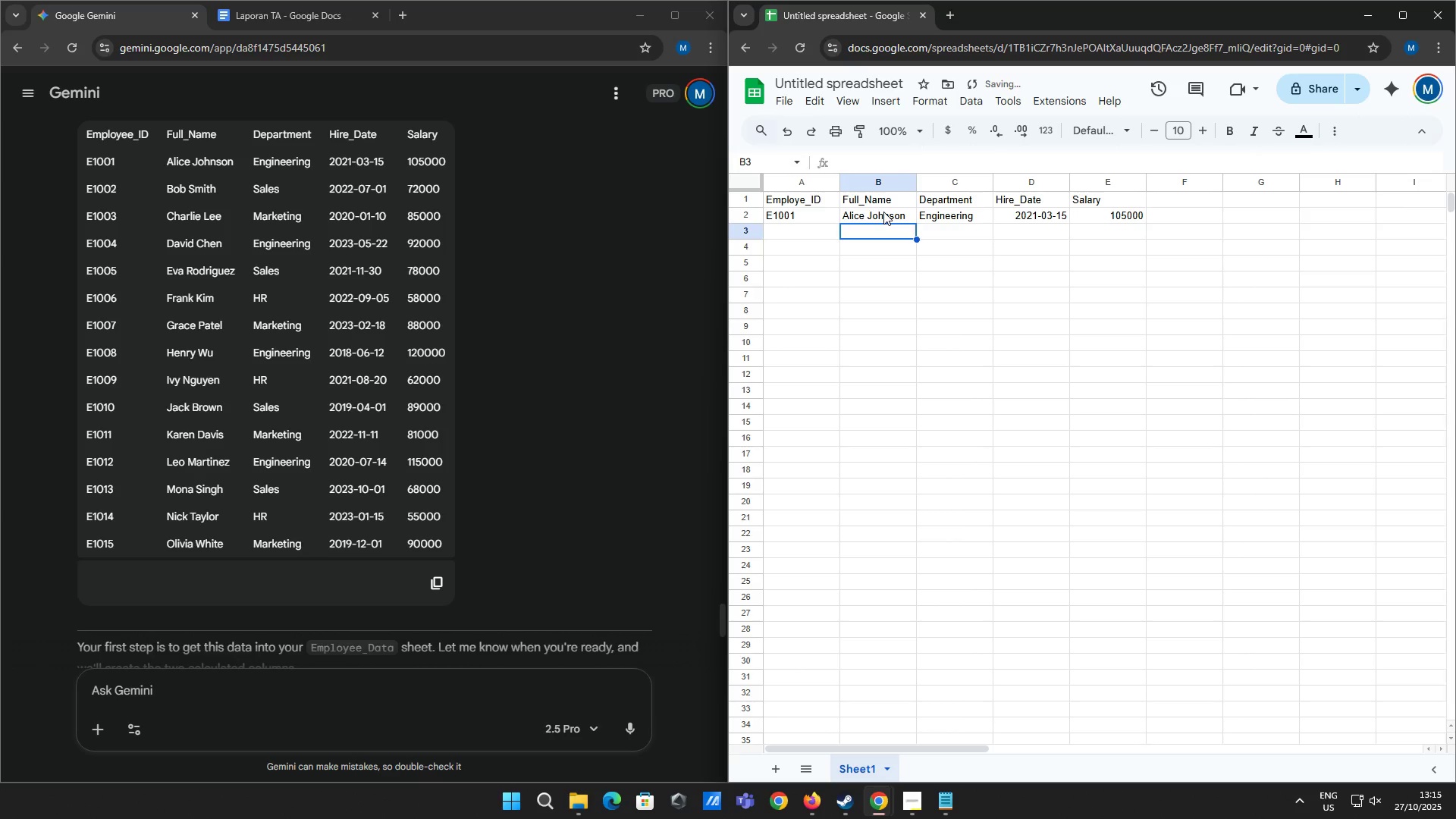 
key(ArrowLeft)
 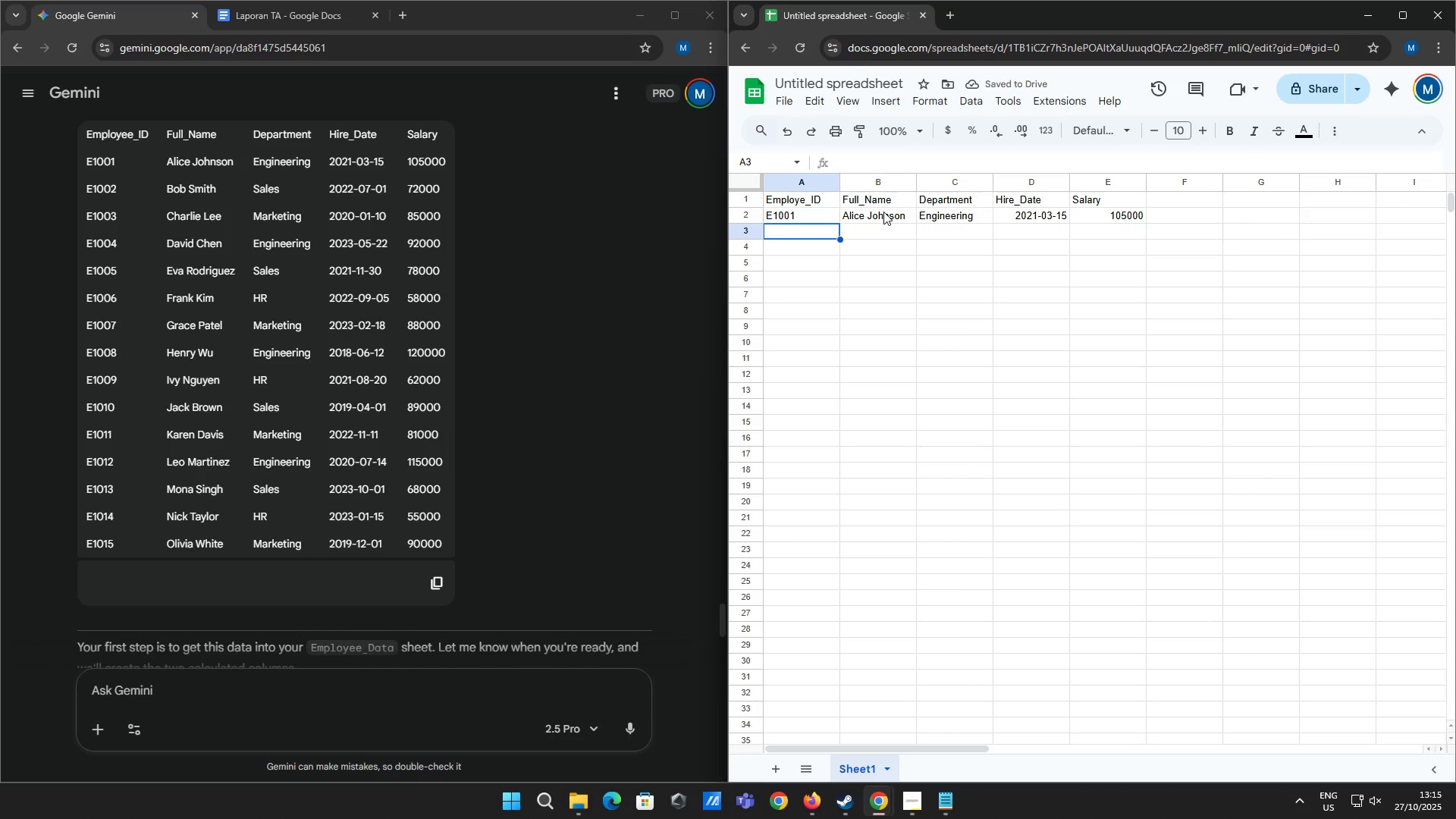 
type(#)
key(Backspace)
type(E1002)
key(Tab)
type(Bi)
key(Backspace)
type(ob smith)
key(Backspace)
key(Backspace)
key(Backspace)
key(Backspace)
key(Backspace)
type(Smith)
key(Tab)
type(Sales)
key(Tab)
type(2022-07-01)
key(Tab)
type(72000)
 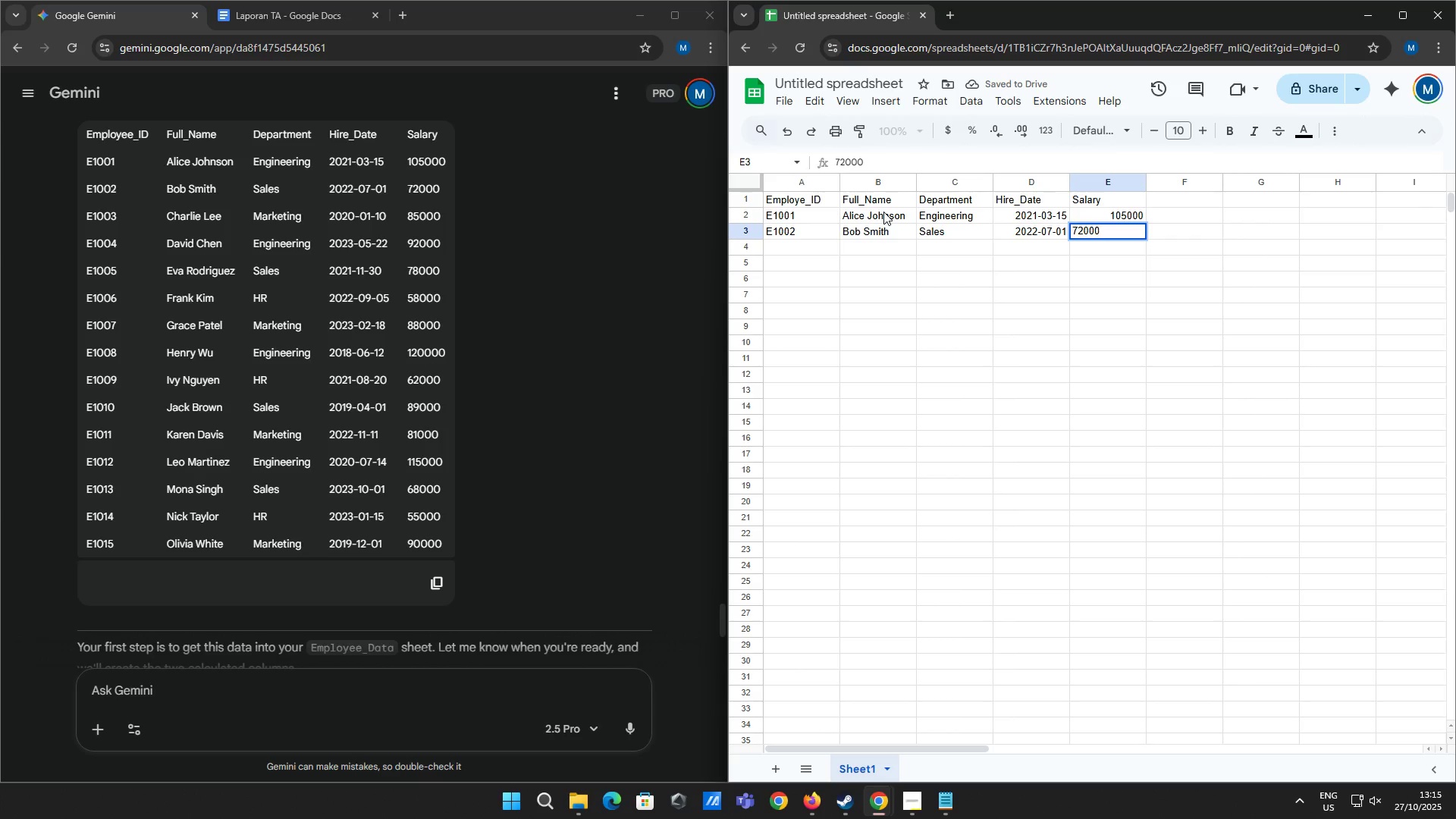 
key(Enter)
 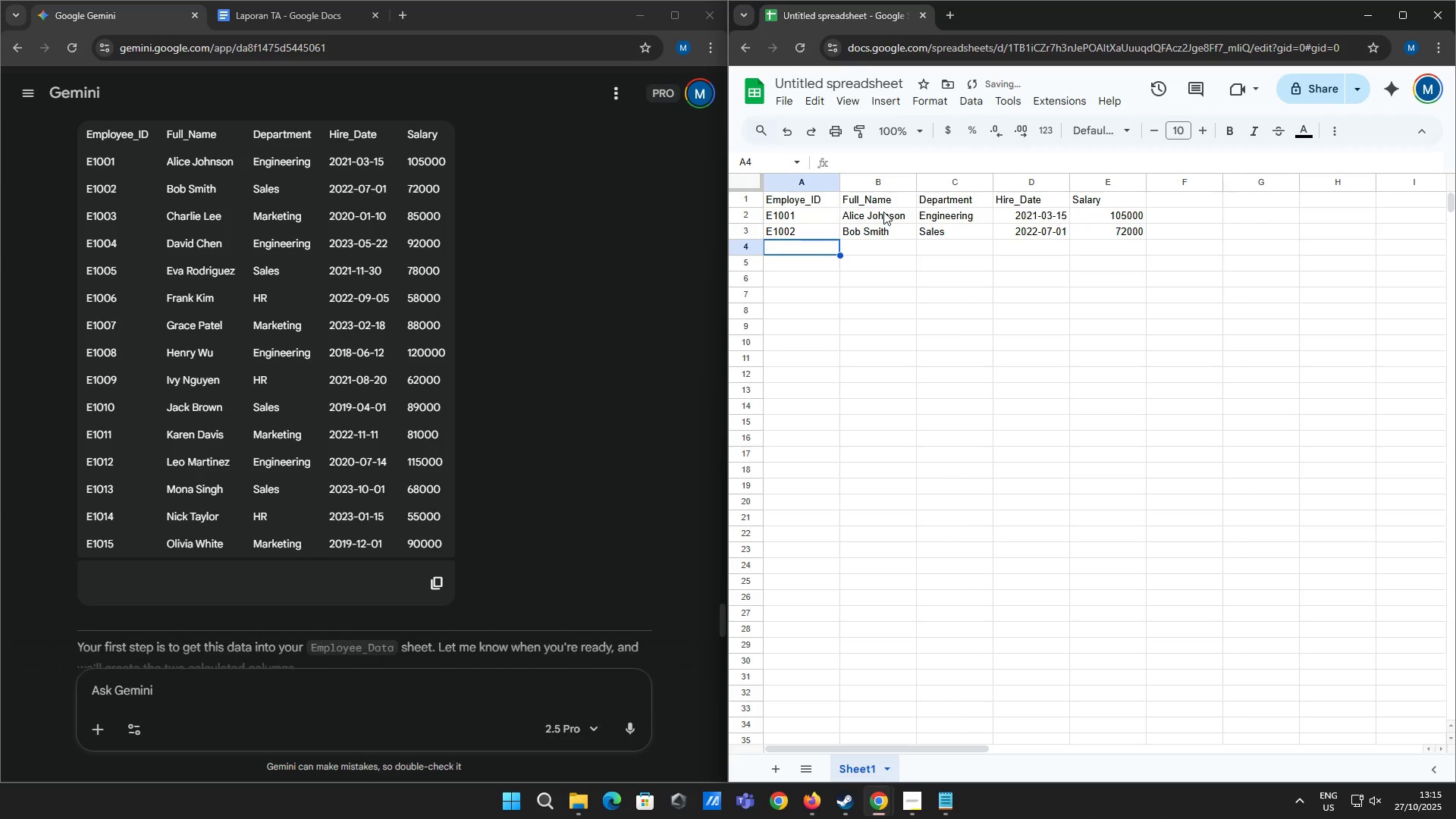 
type(E1003)
key(Tab)
type(Charlie Lee)
key(Tab)
type(Marketing)
key(Tab)
type(2020-01-10)
key(Tab)
type(85000)
 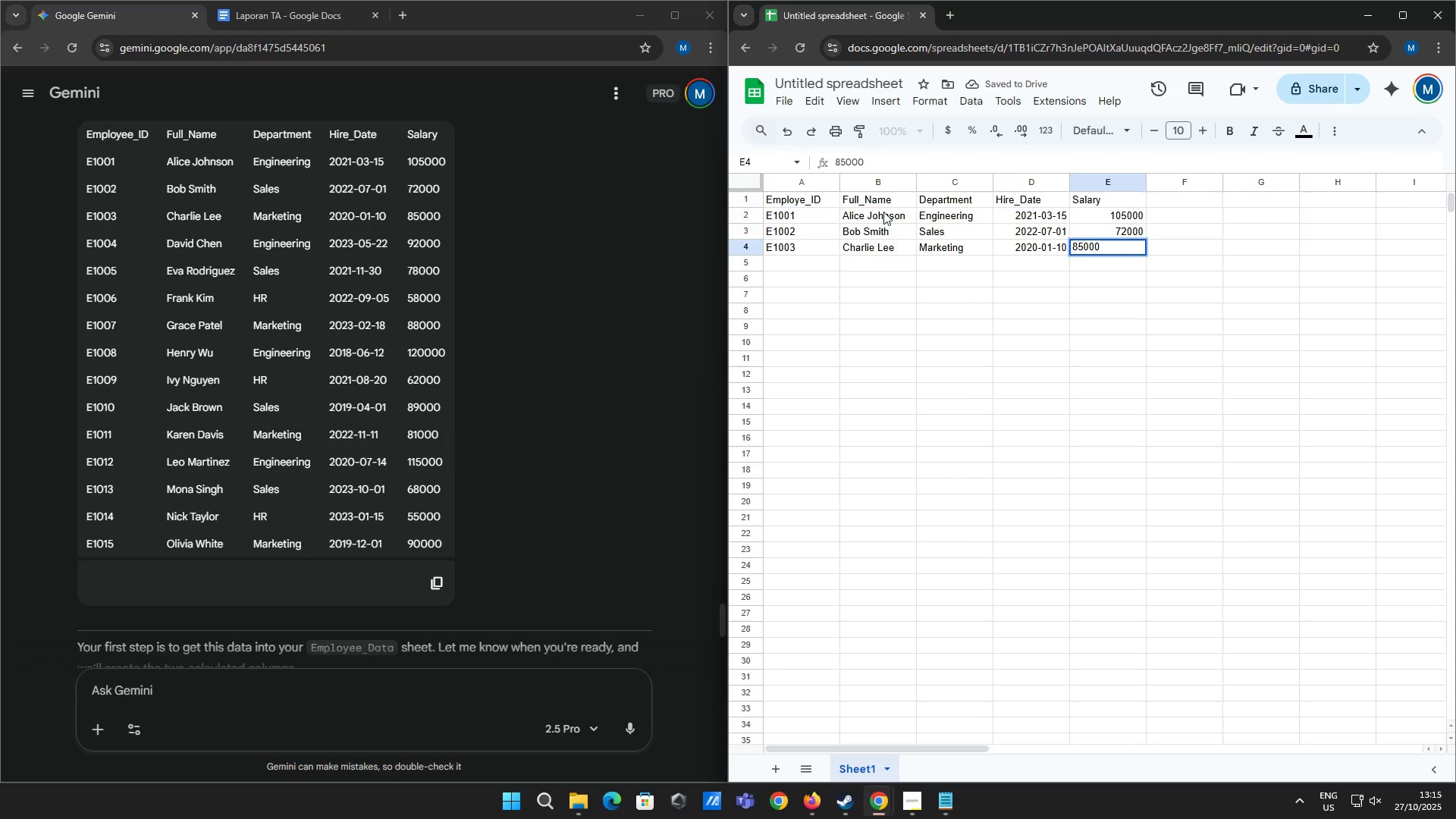 
wait(12.42)
 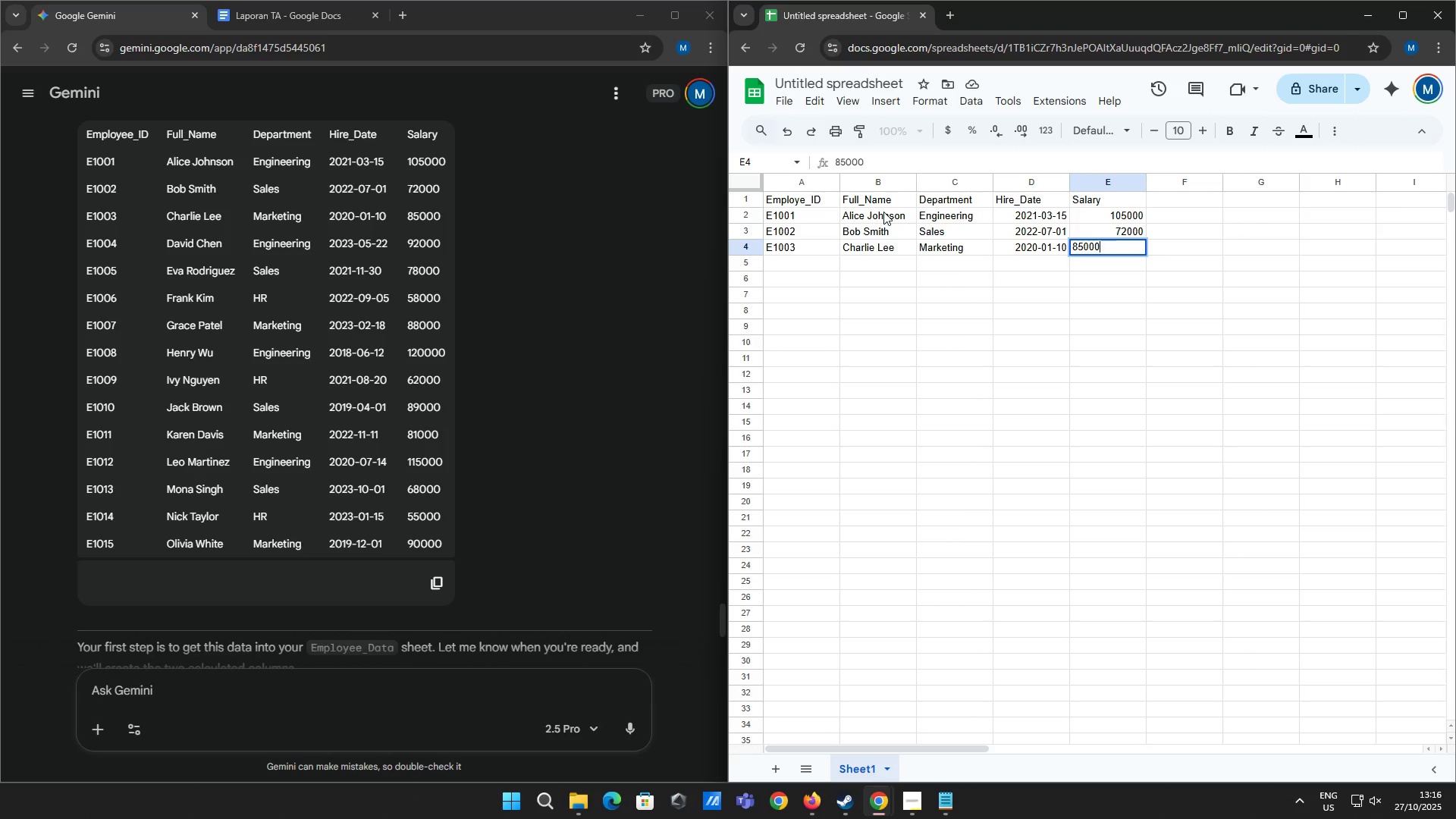 
key(Tab)
 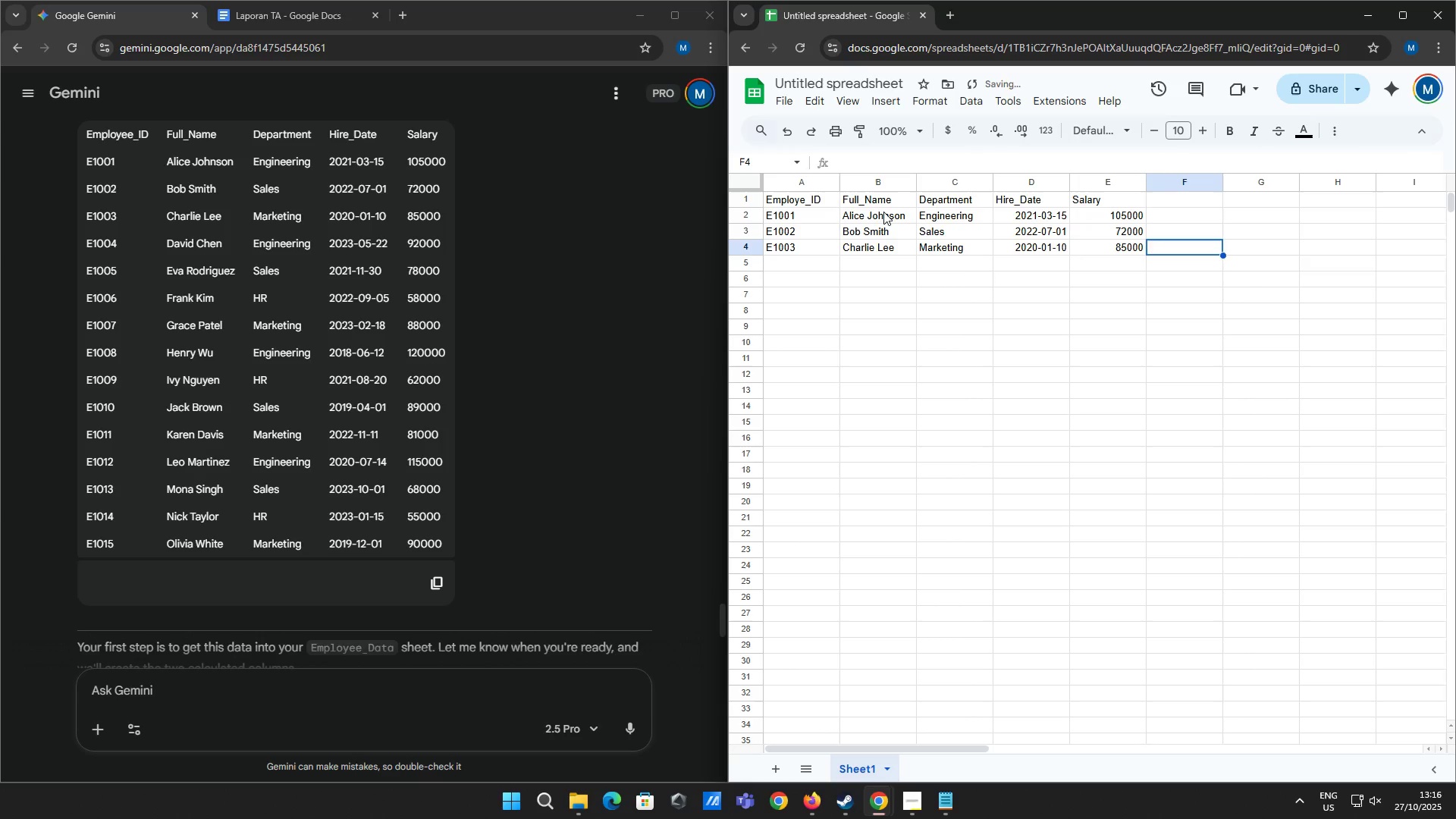 
key(ArrowDown)
 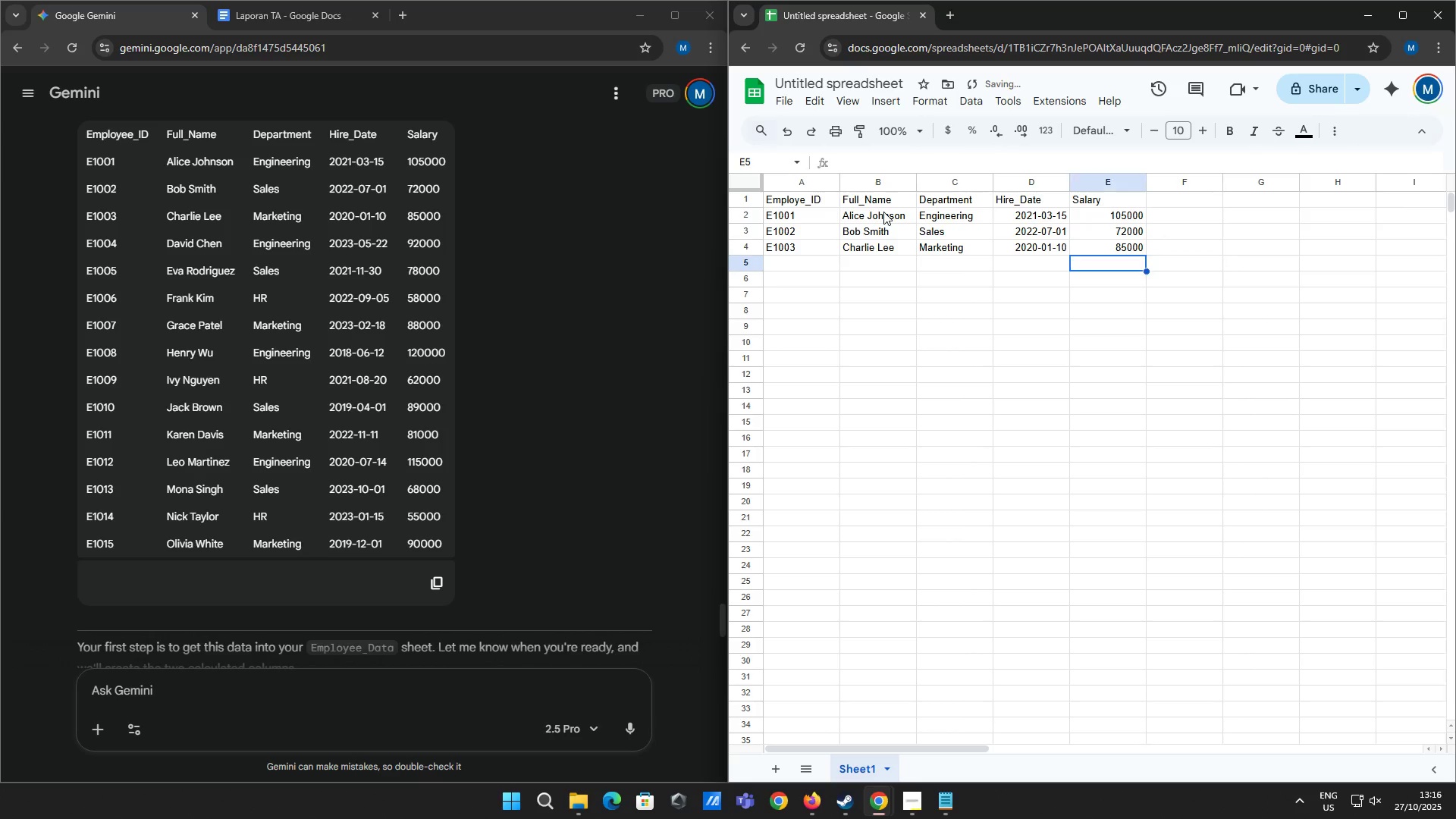 
key(ArrowLeft)
 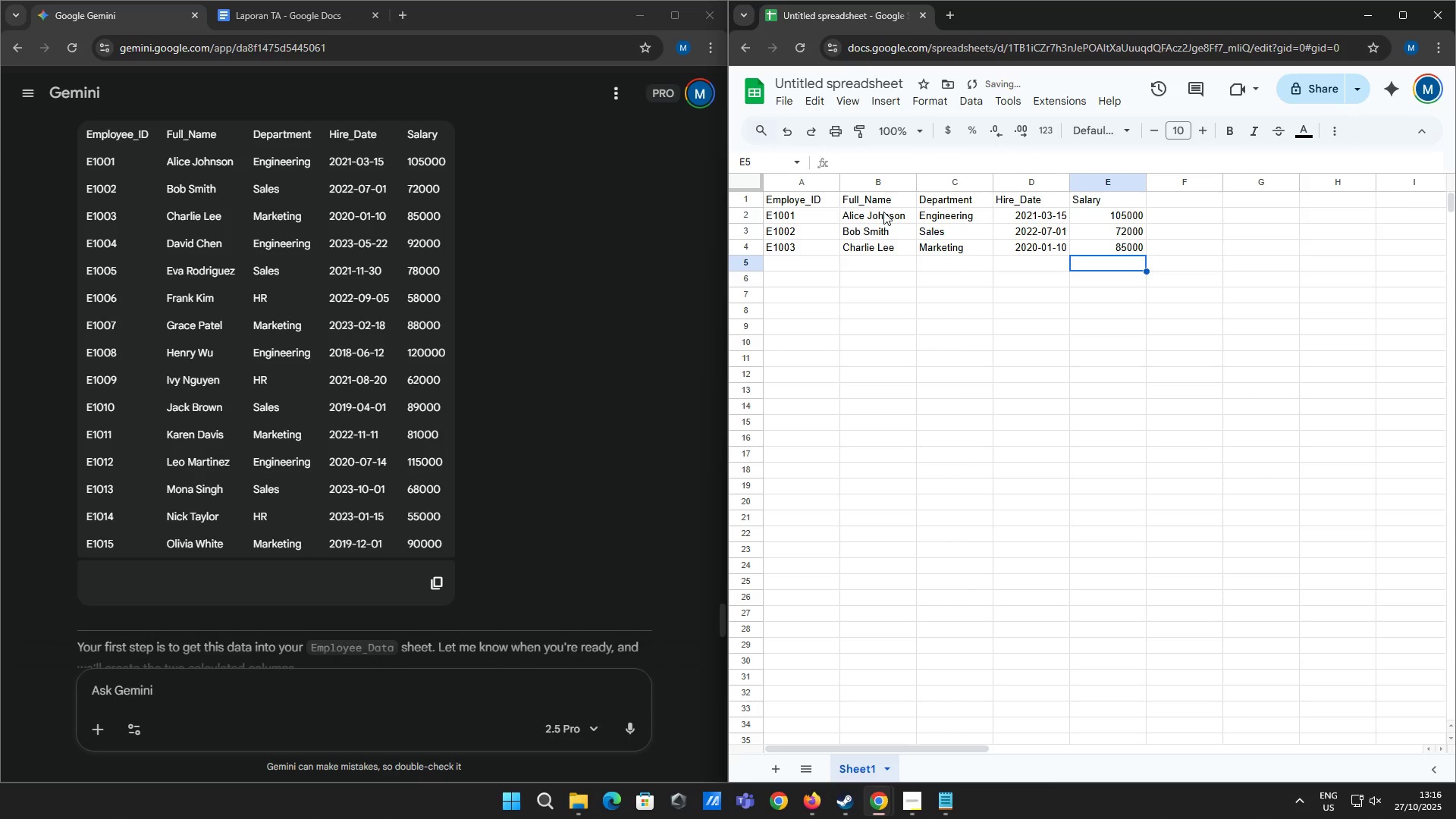 
key(ArrowLeft)
 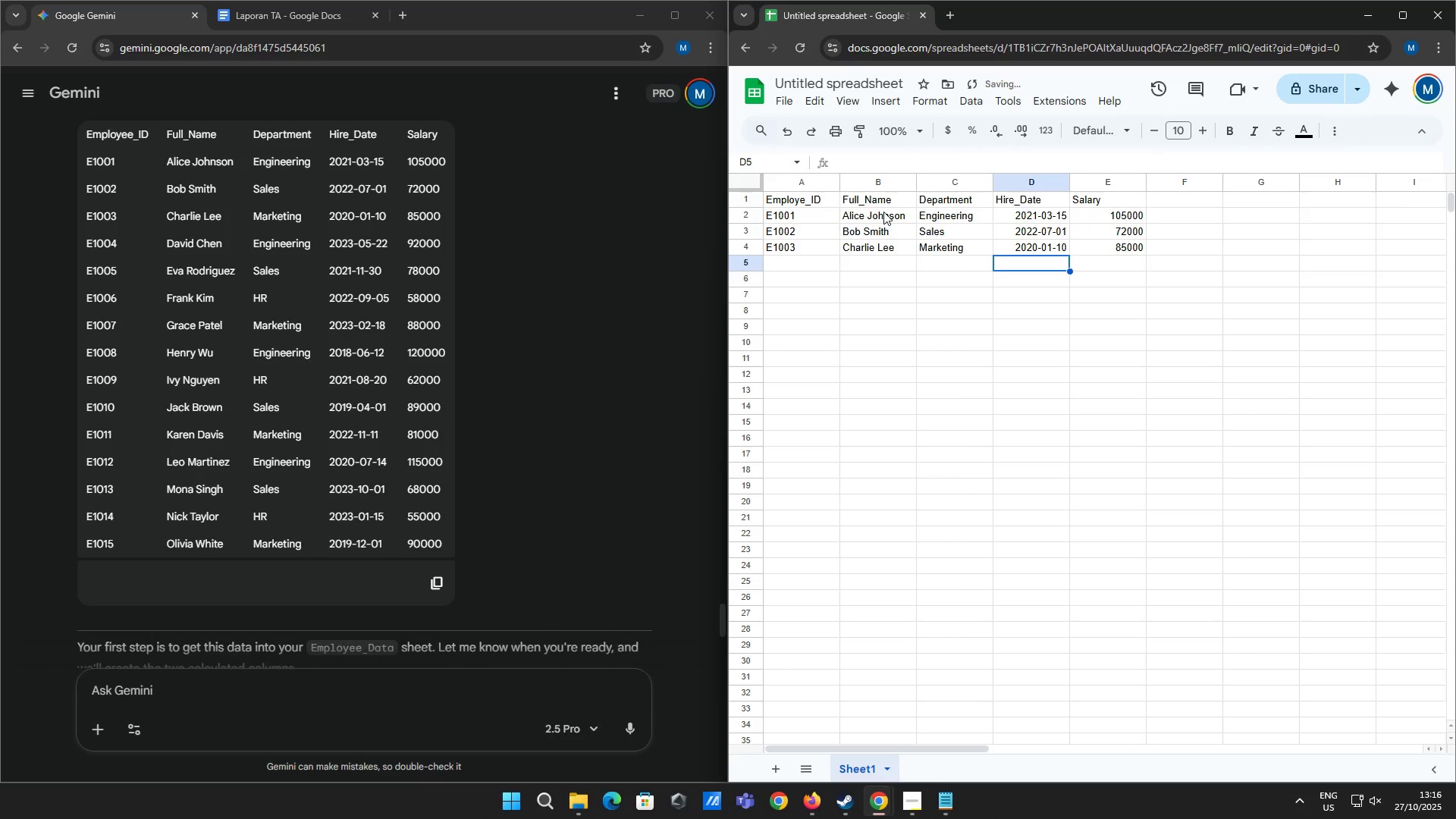 
key(ArrowLeft)
 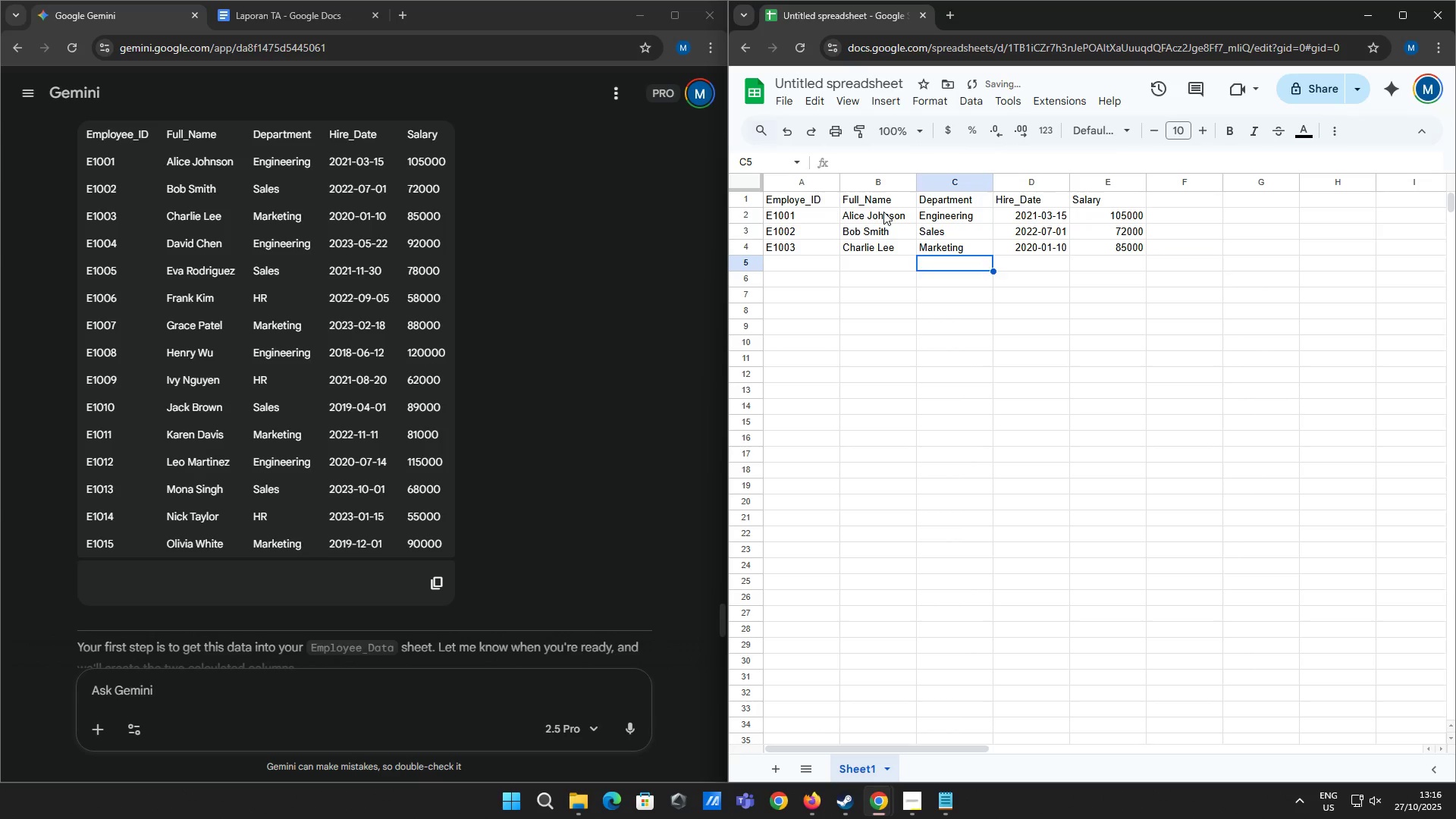 
key(ArrowLeft)
 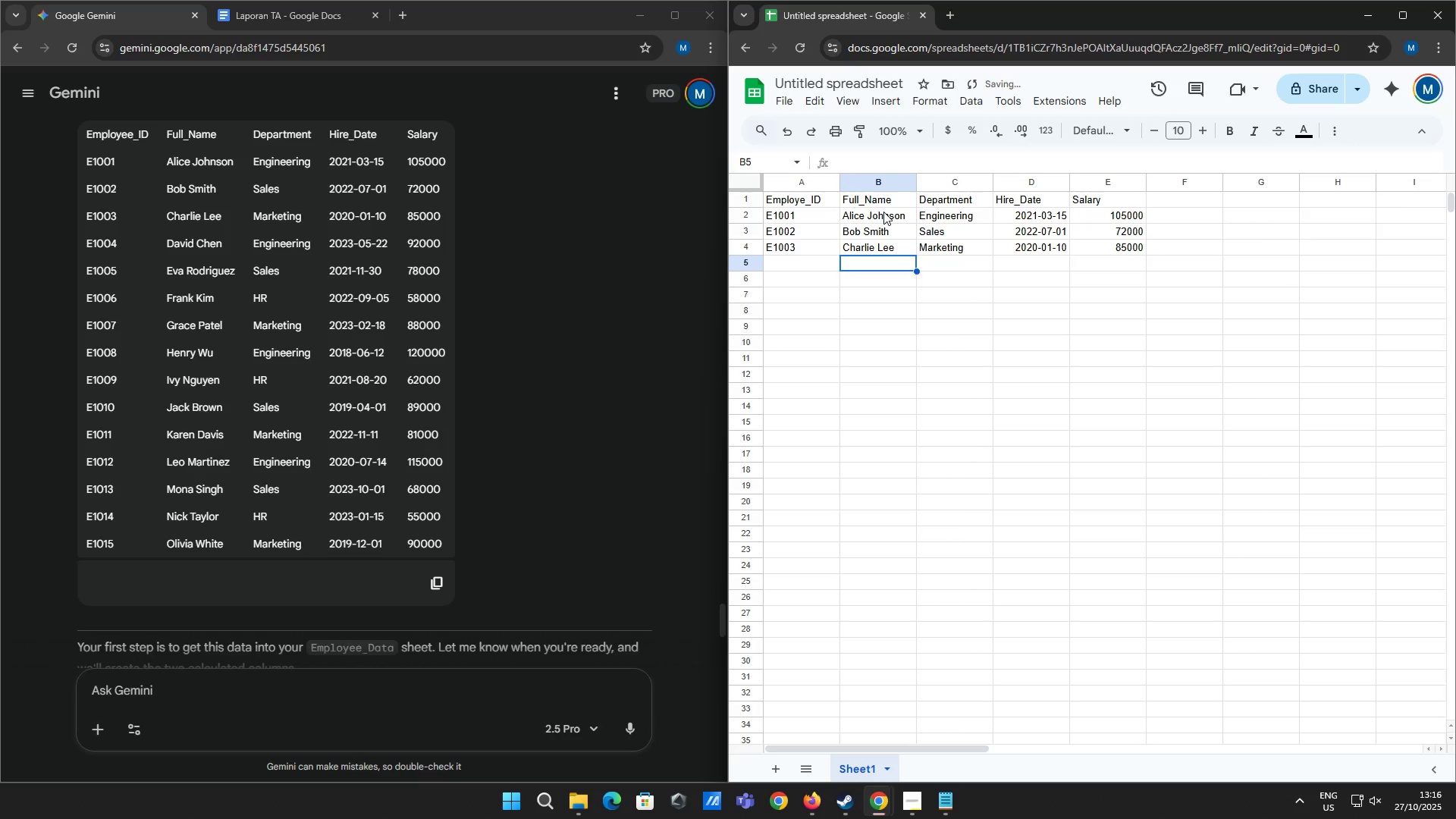 
key(ArrowLeft)
 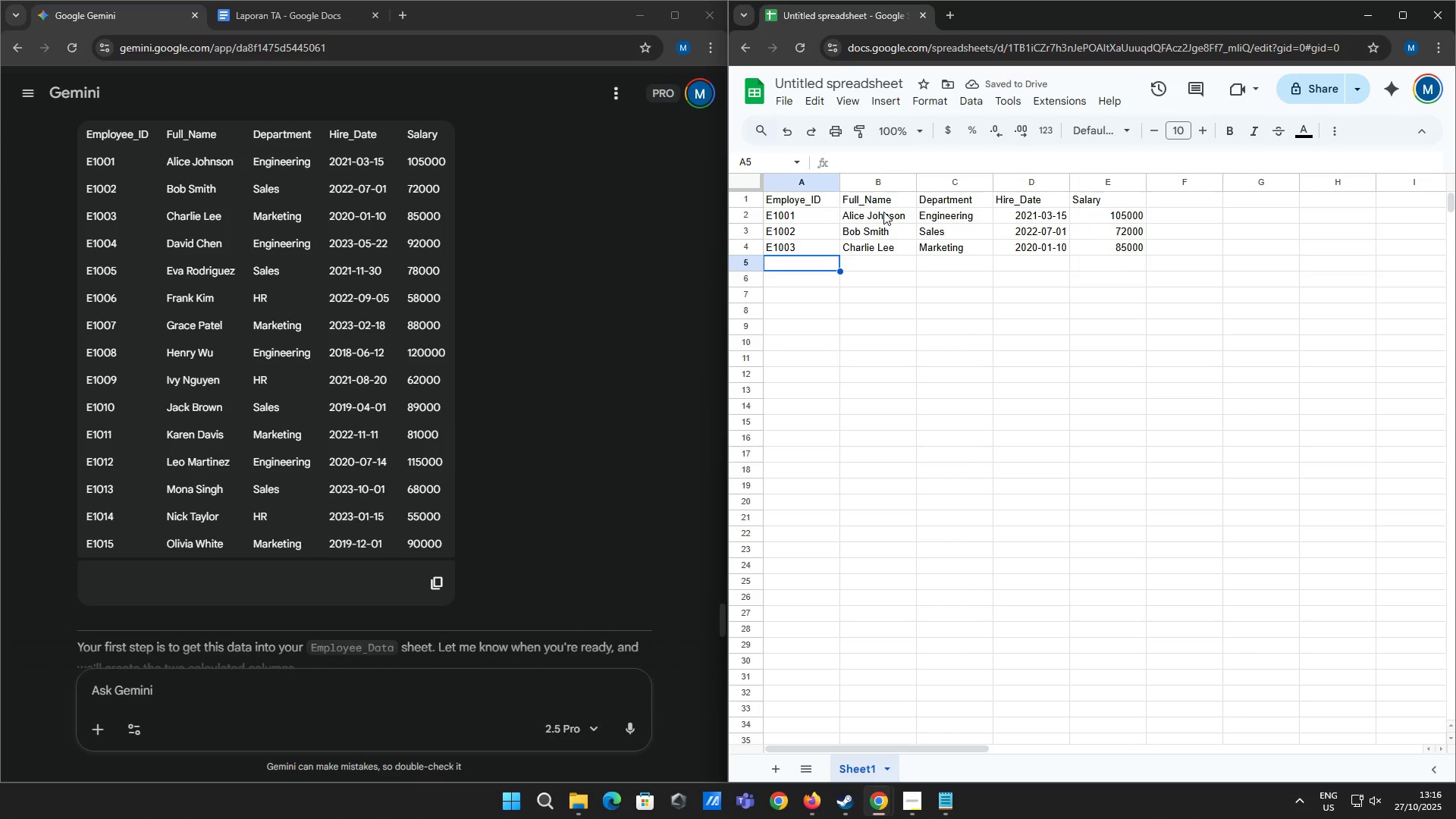 
type(E1004)
key(Tab)
type(David Chen)
key(Tab)
type(Engineering)
key(Tab)
type(2023)
 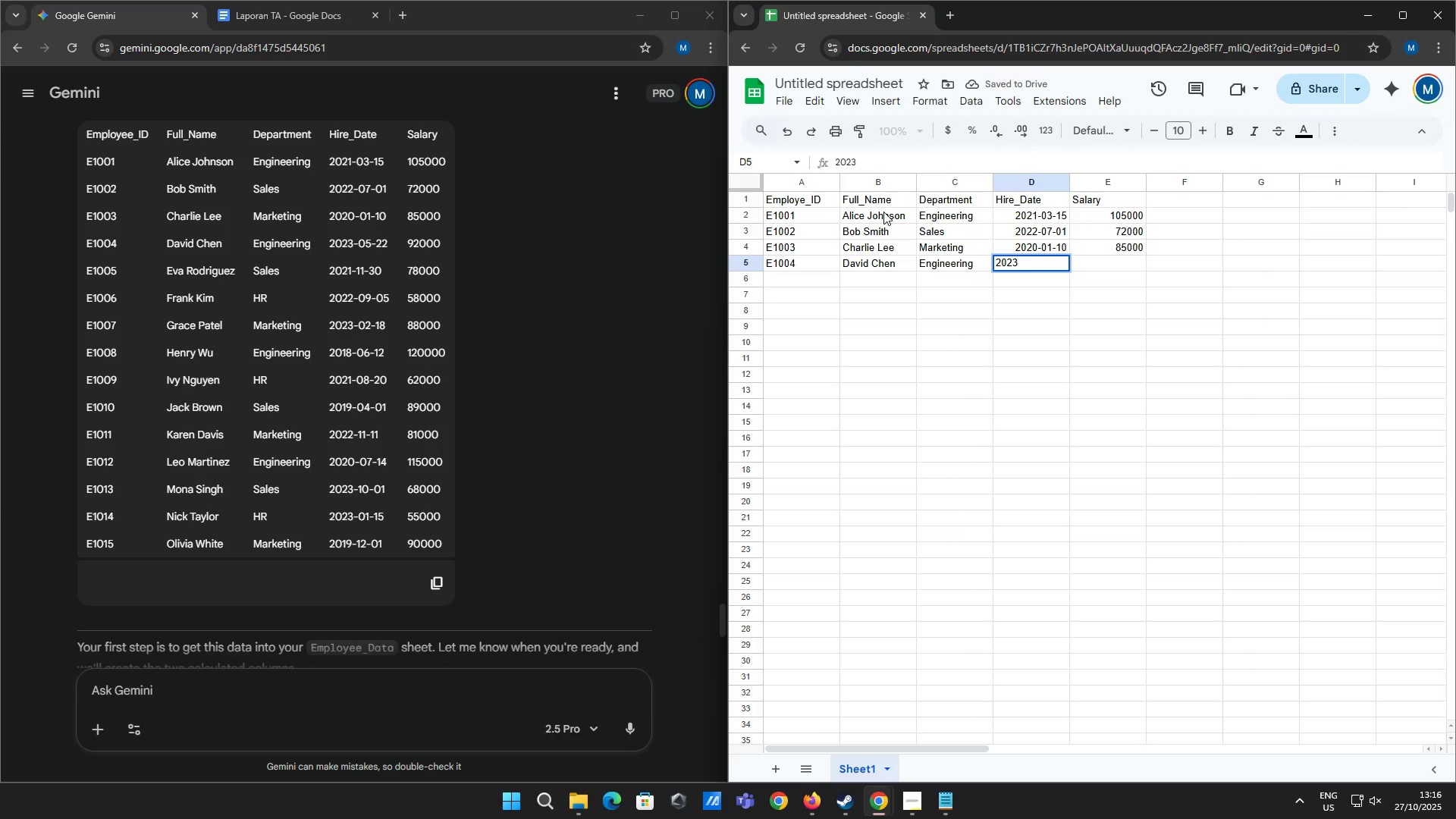 
wait(5.98)
 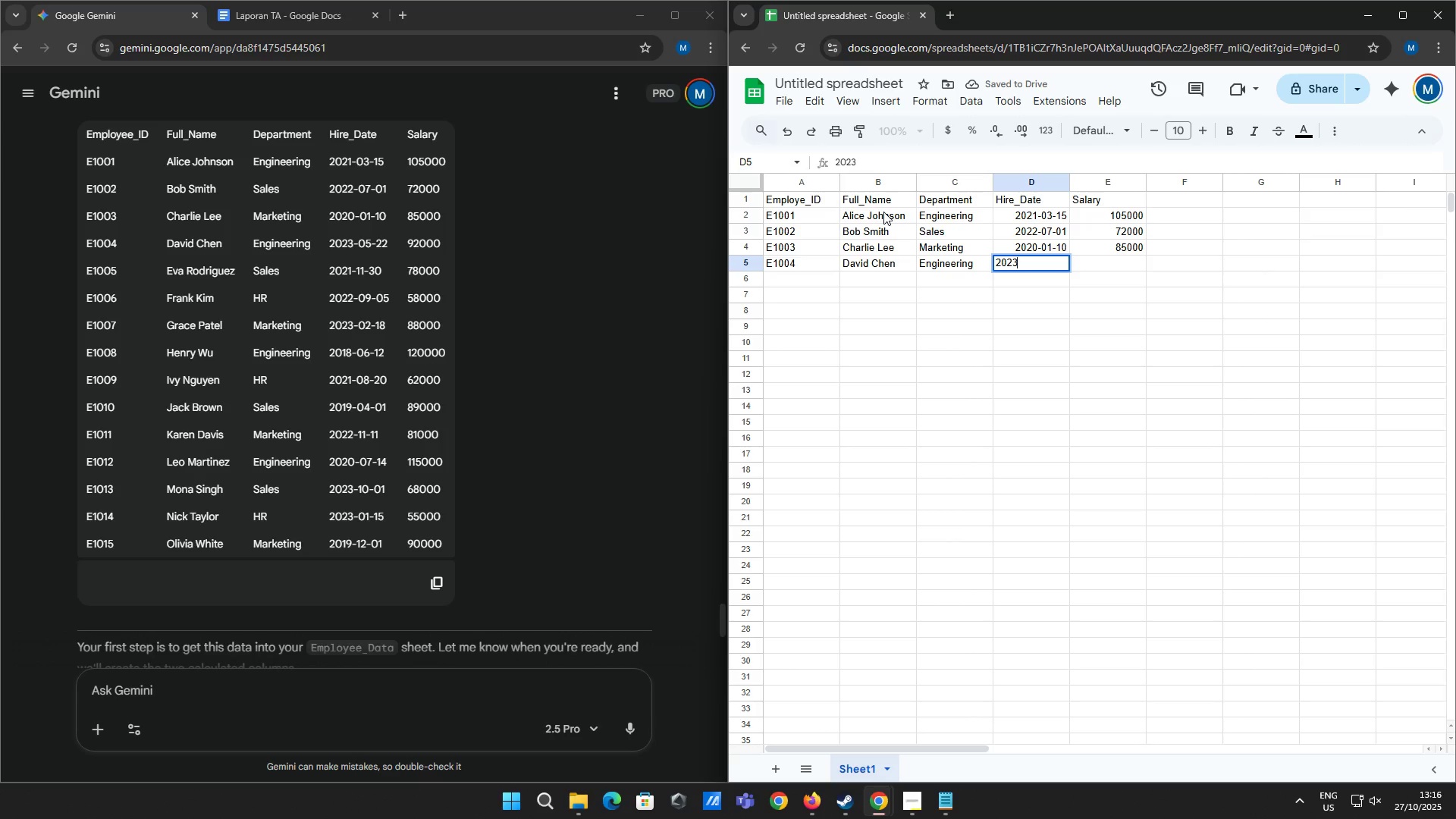 
type(-05)
 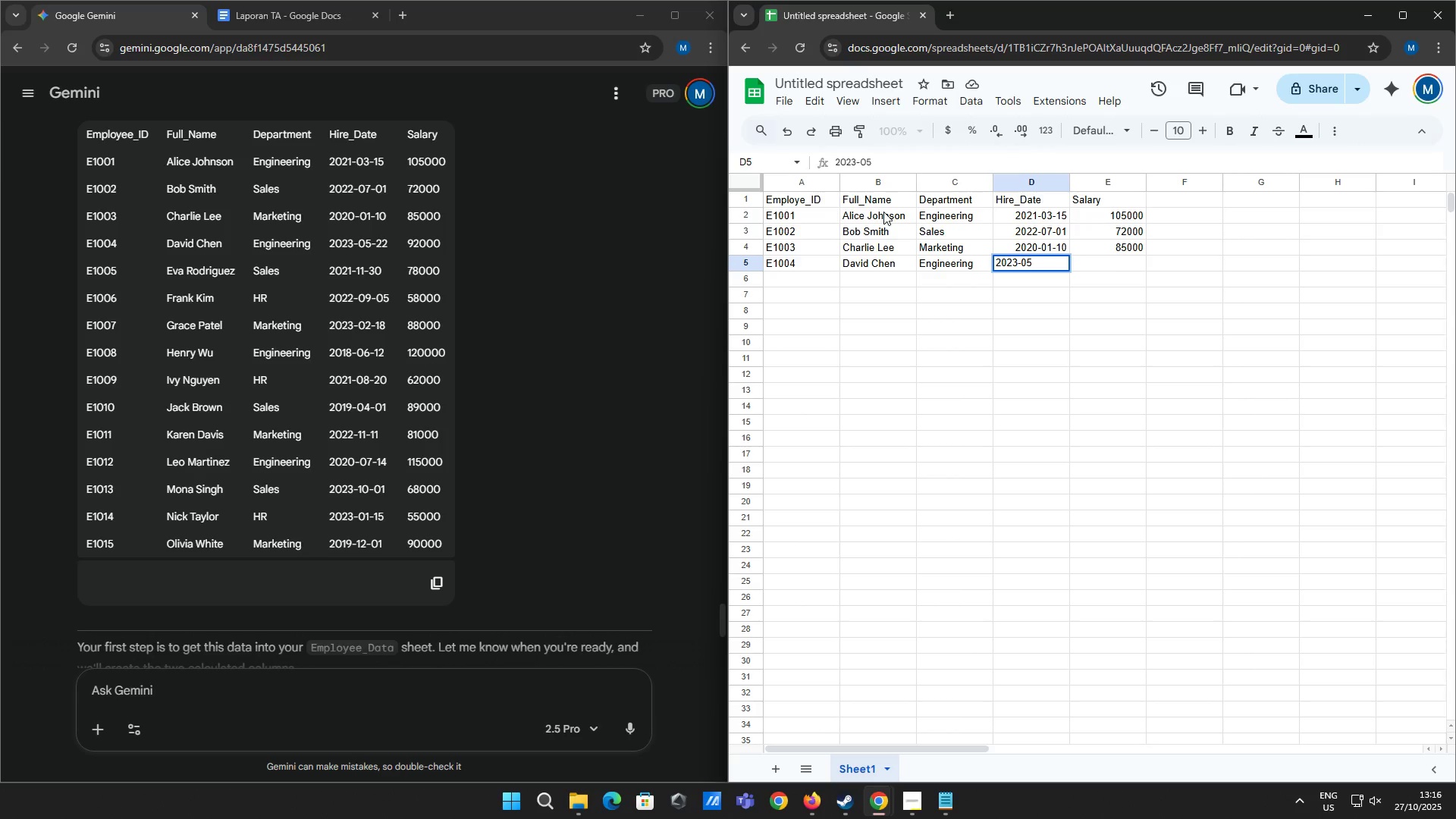 
key(Minus)
 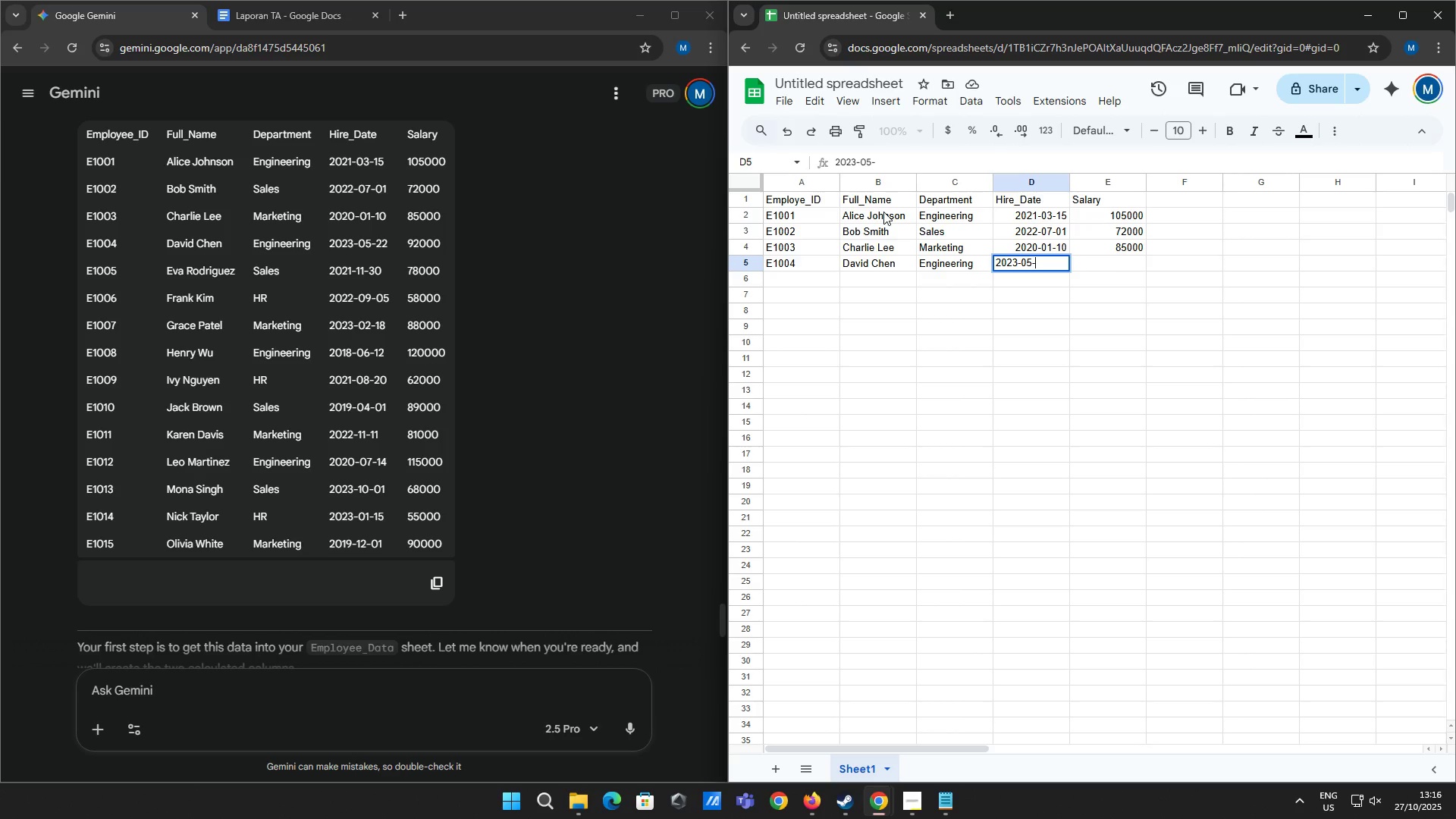 
type(22)
key(Tab)
type(92000)
key(NumpadEnter)
type(#100)
key(Backspace)
key(Backspace)
key(Backspace)
key(Backspace)
type(E1005)
key(Tab)
type(Eva Rodriguez)
key(Tab)
type(Sales)
key(Tab)
type(2021-11-30)
key(Tab)
 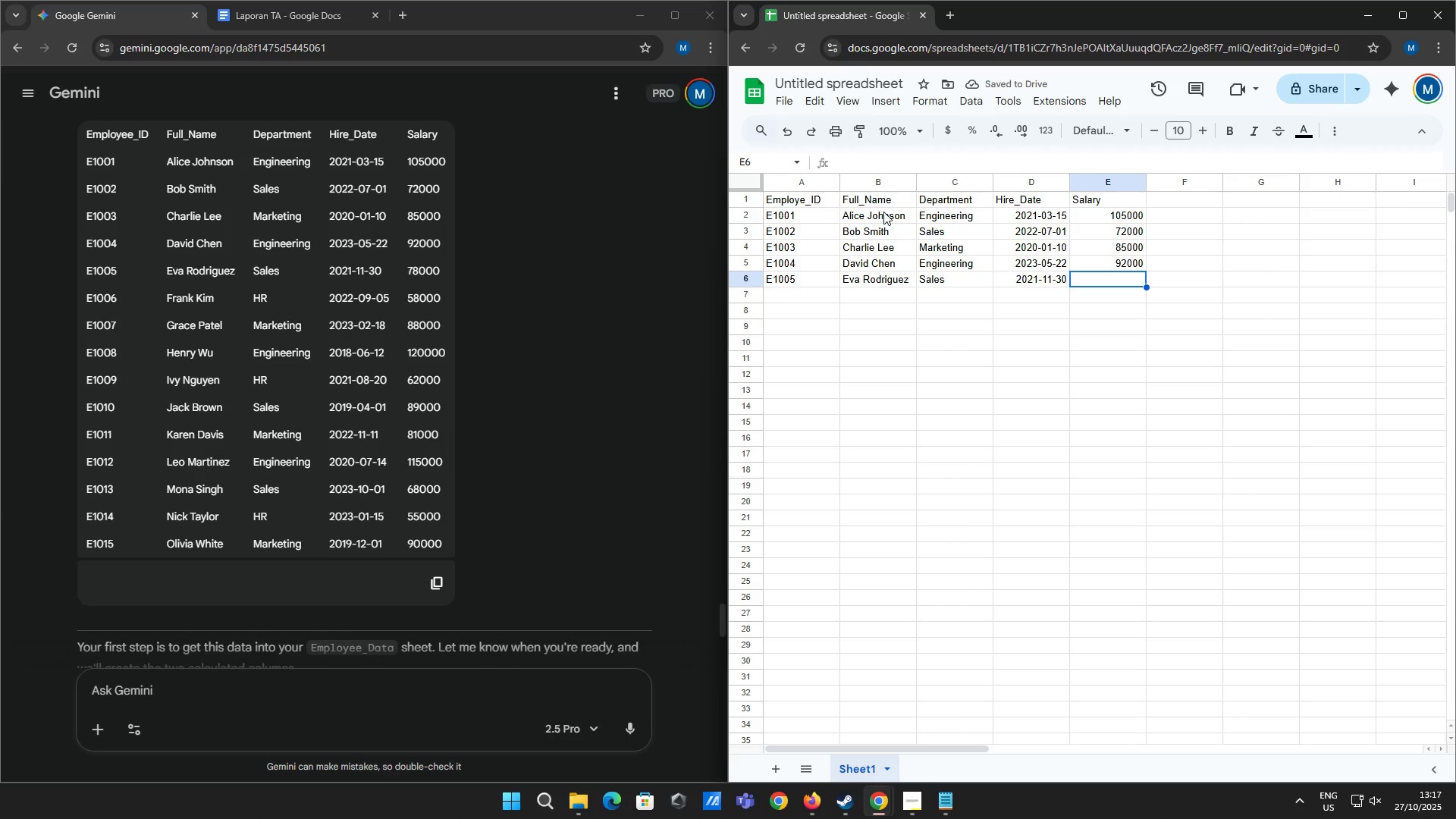 
type(78000)
 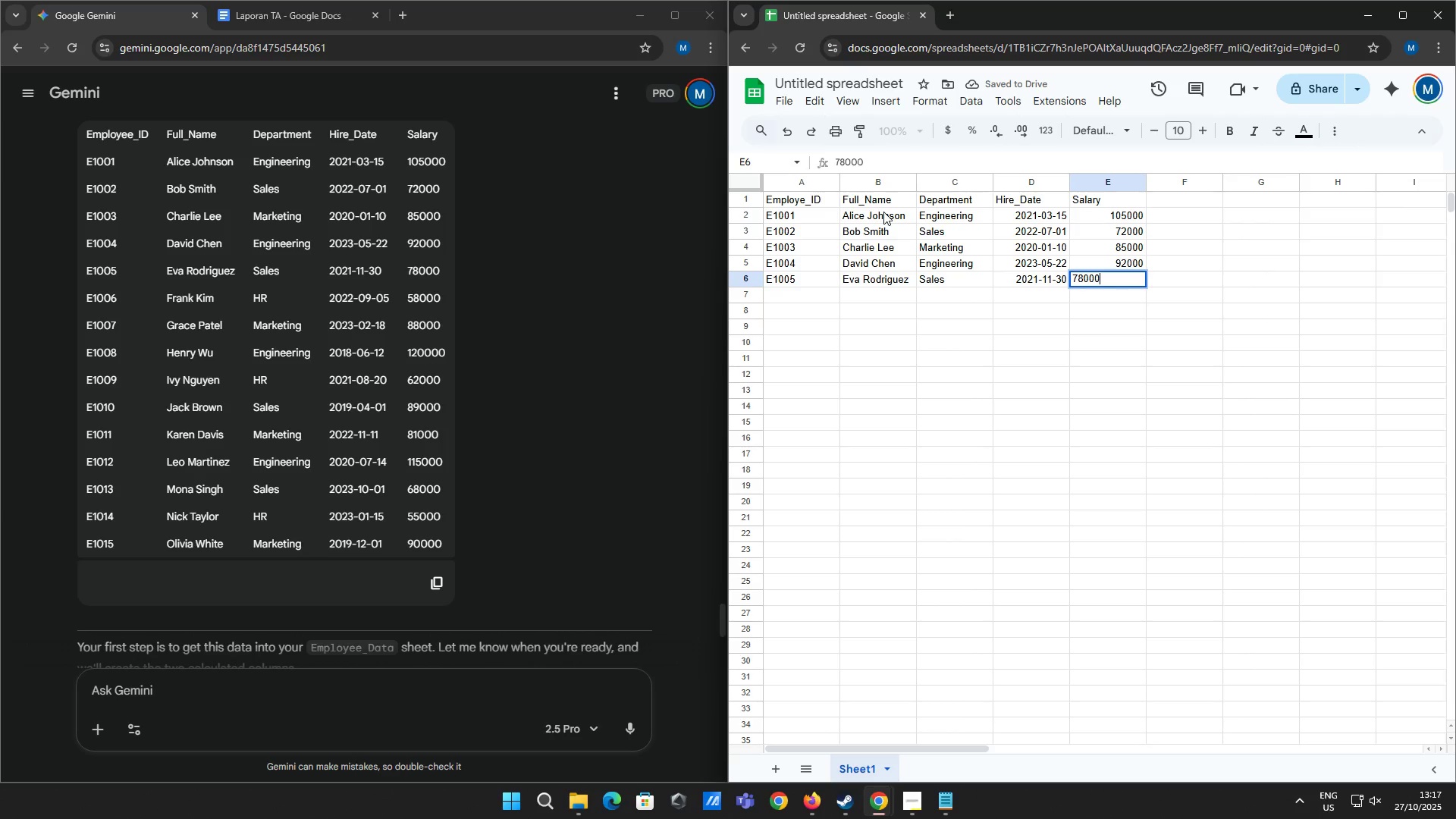 
key(Enter)
 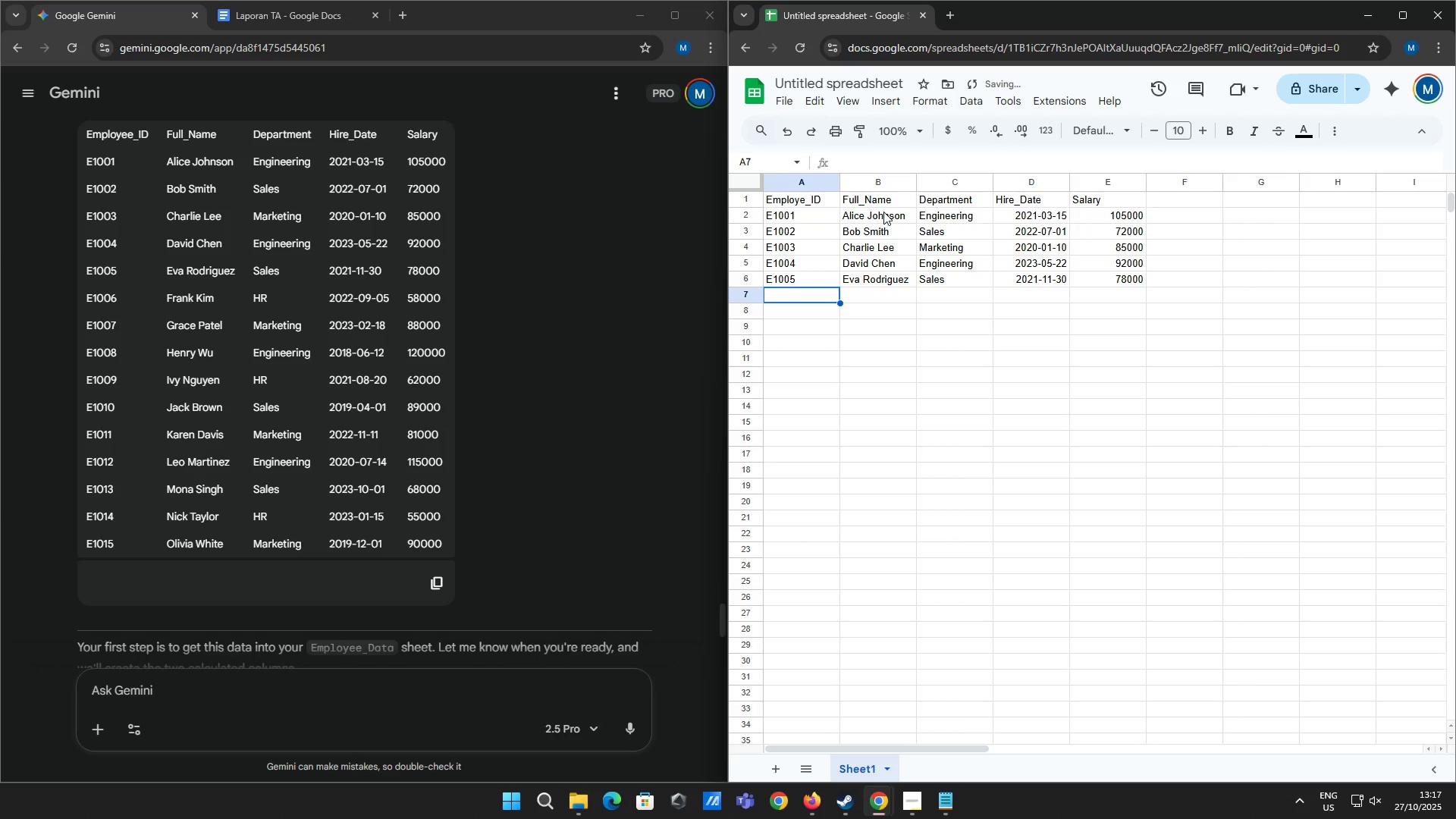 
type(E1006)
key(Tab)
type(Frnk)
key(Backspace)
key(Backspace)
type(ank Kim )
key(Backspace)
key(Tab)
type(HR)
key(Tab)
type(2022)
key(Tab)
 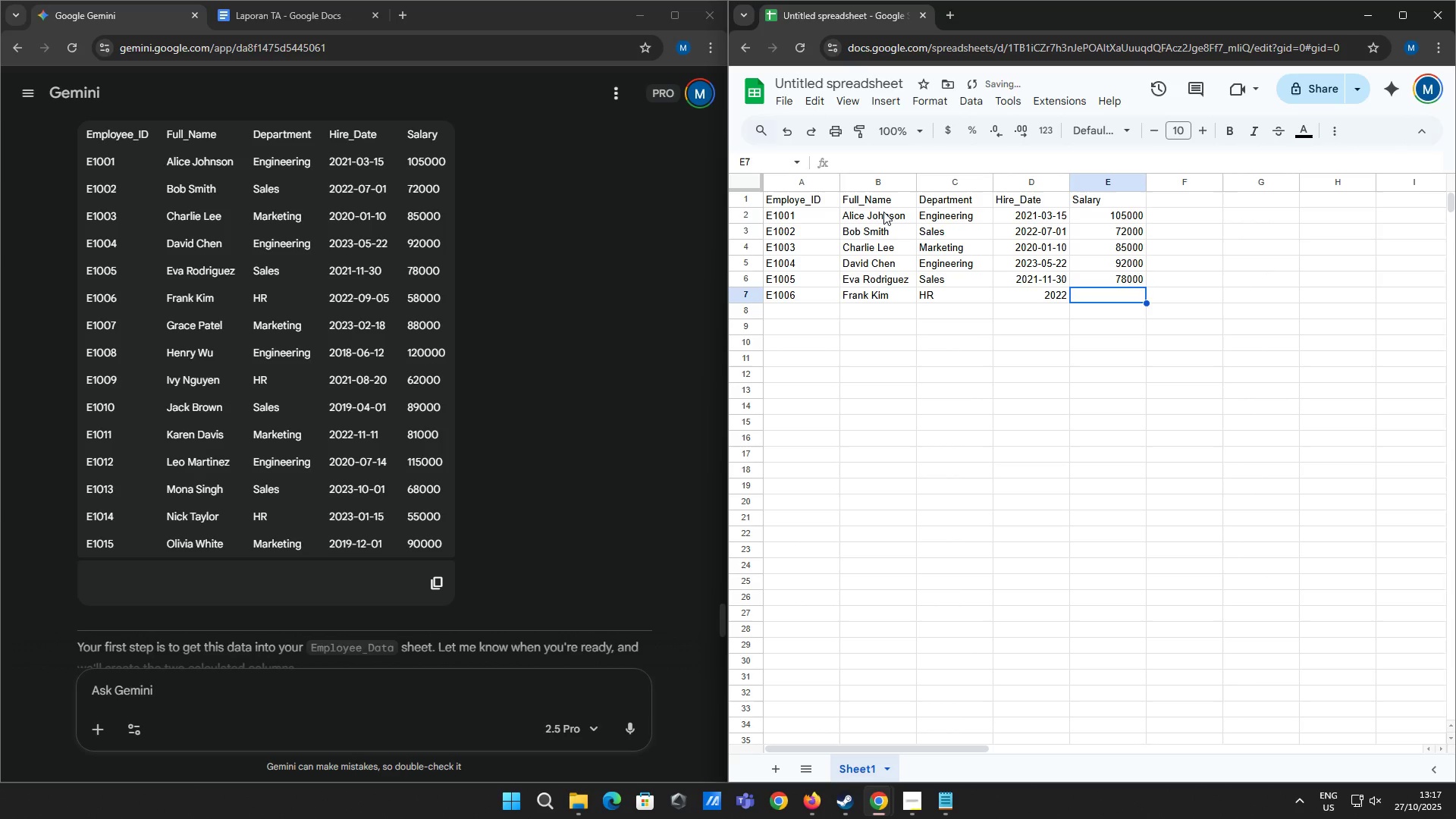 
key(ArrowLeft)
 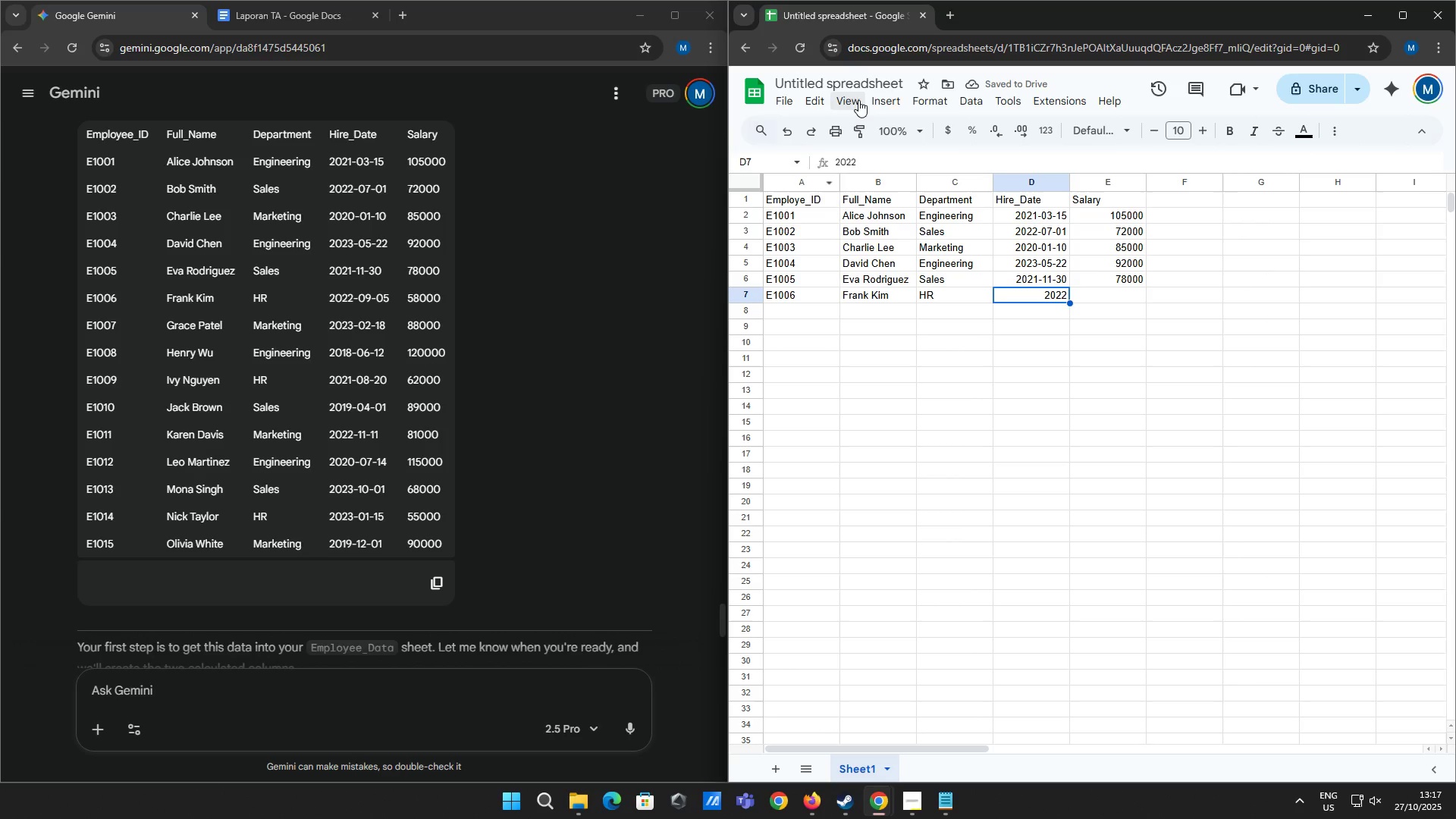 
left_click([909, 154])
 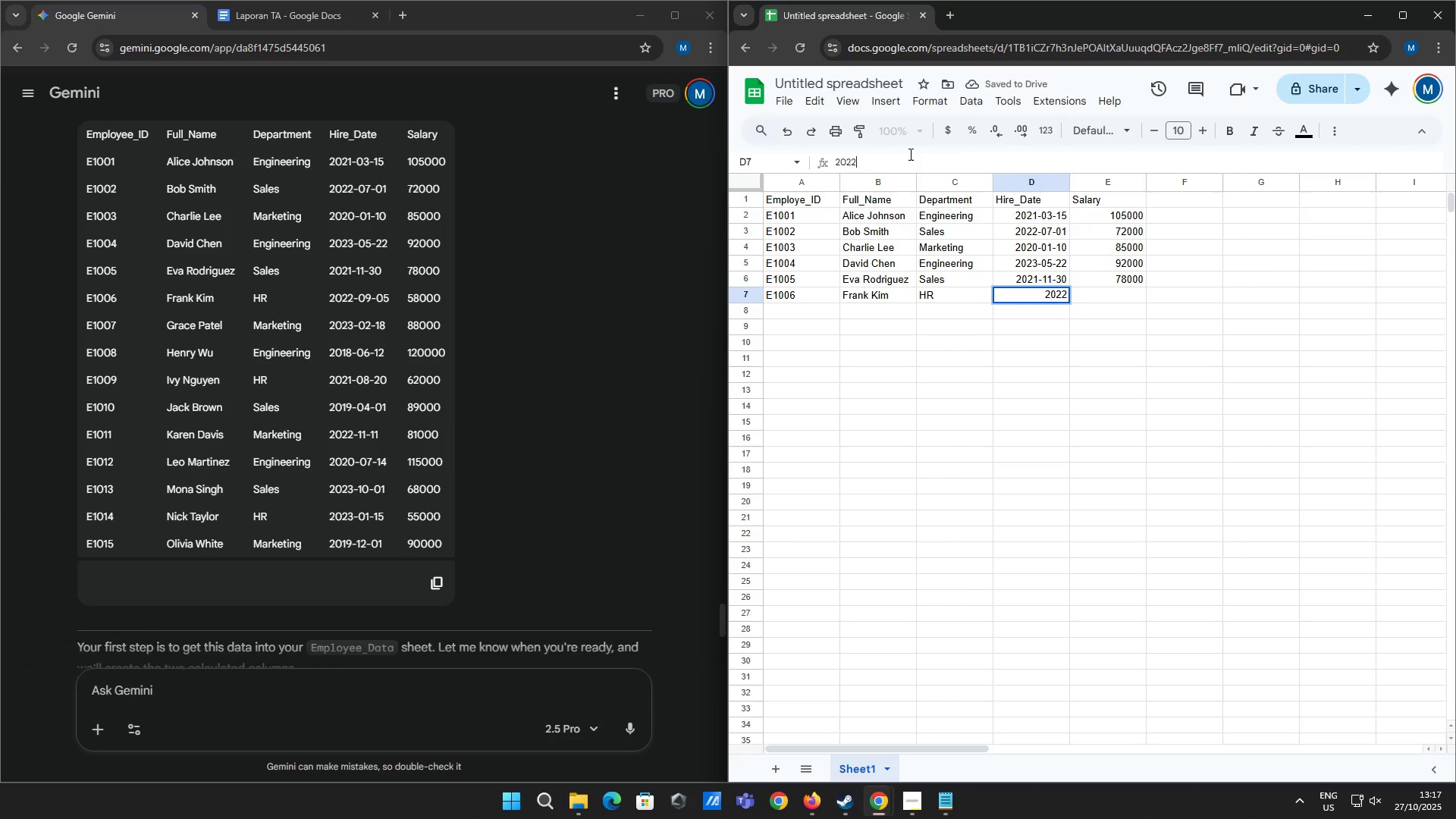 
type(-09-05)
 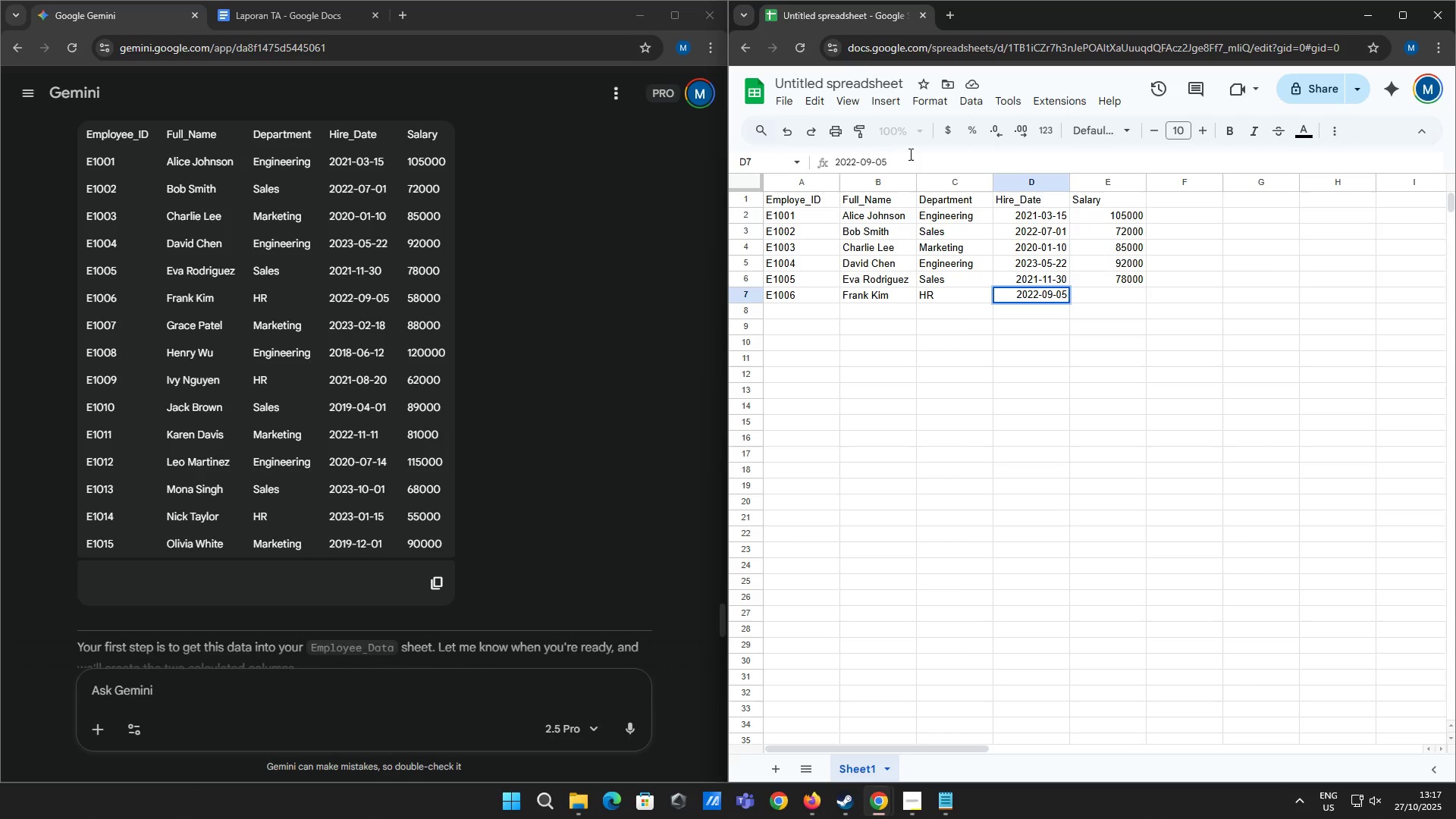 
key(Tab)
type(58000)
 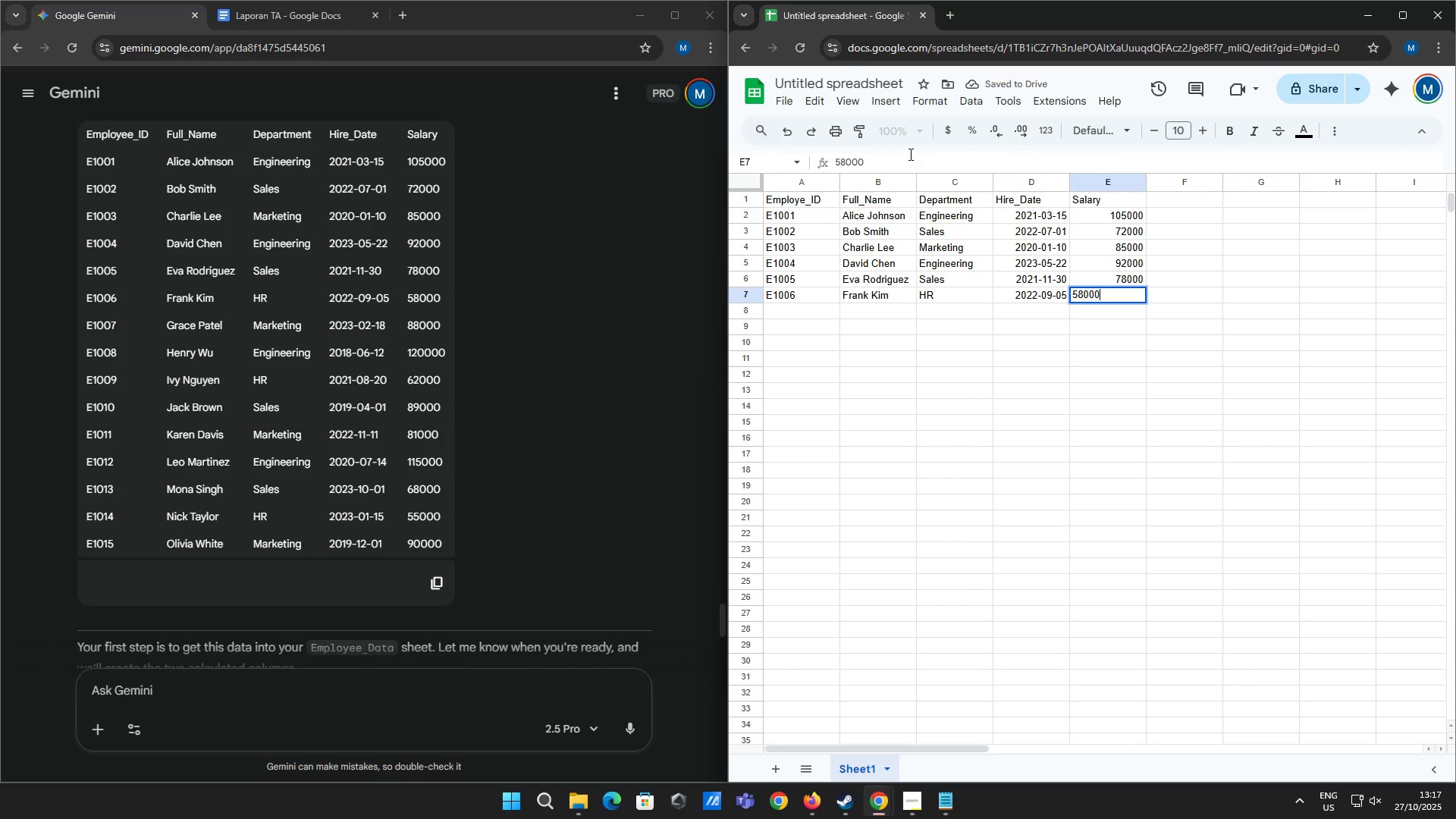 
key(Enter)
 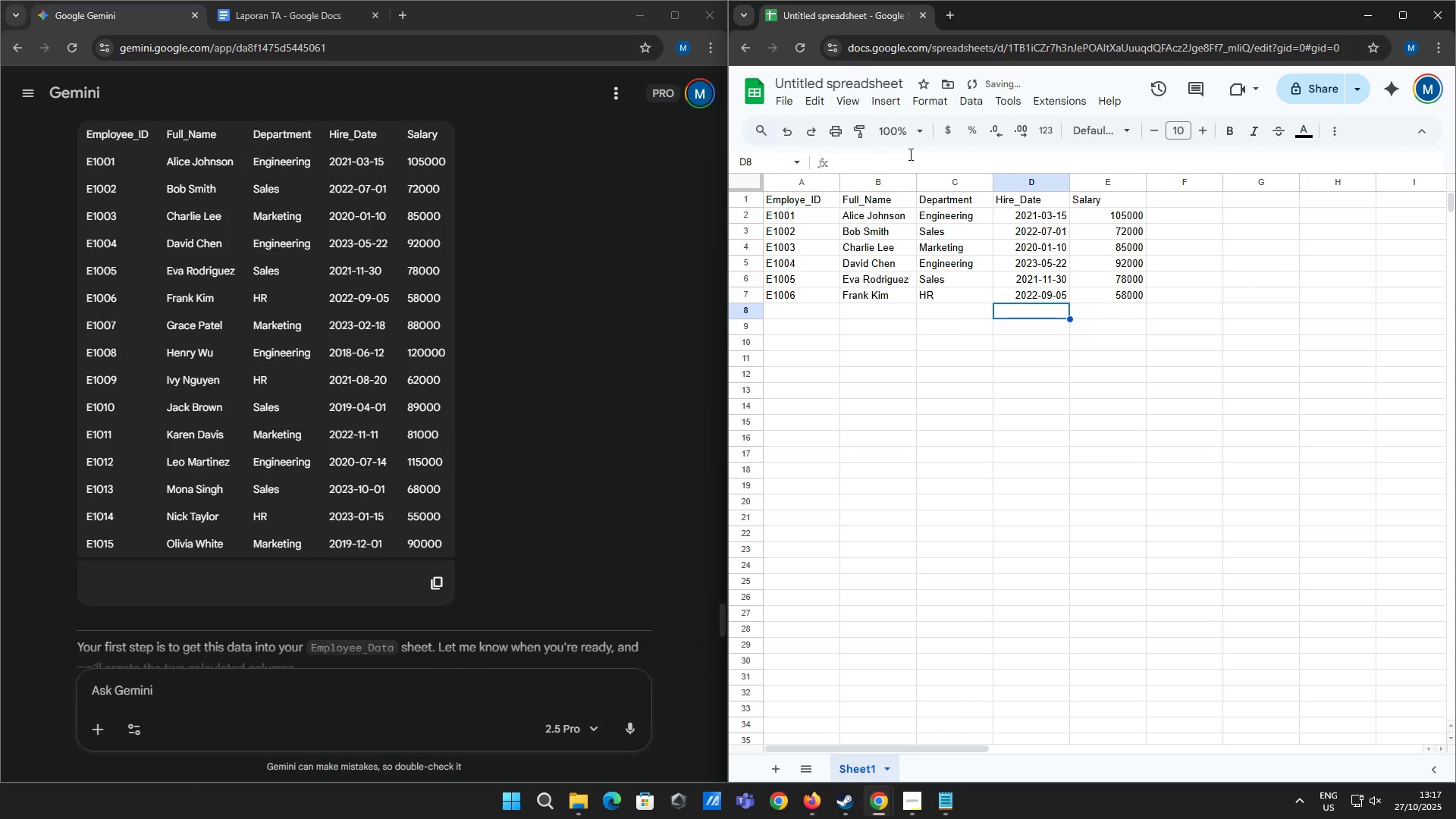 
key(ArrowLeft)
 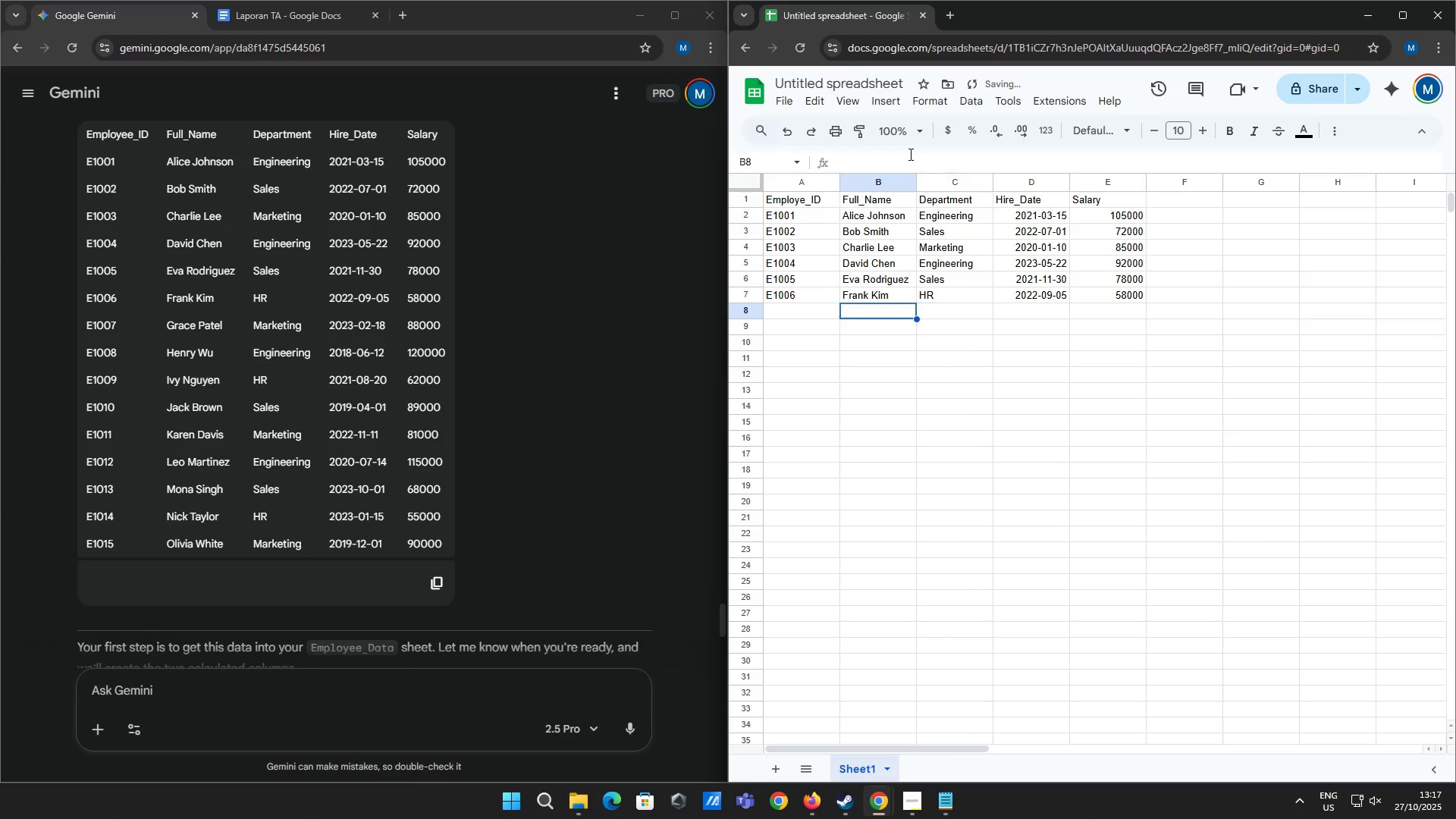 
key(ArrowLeft)
 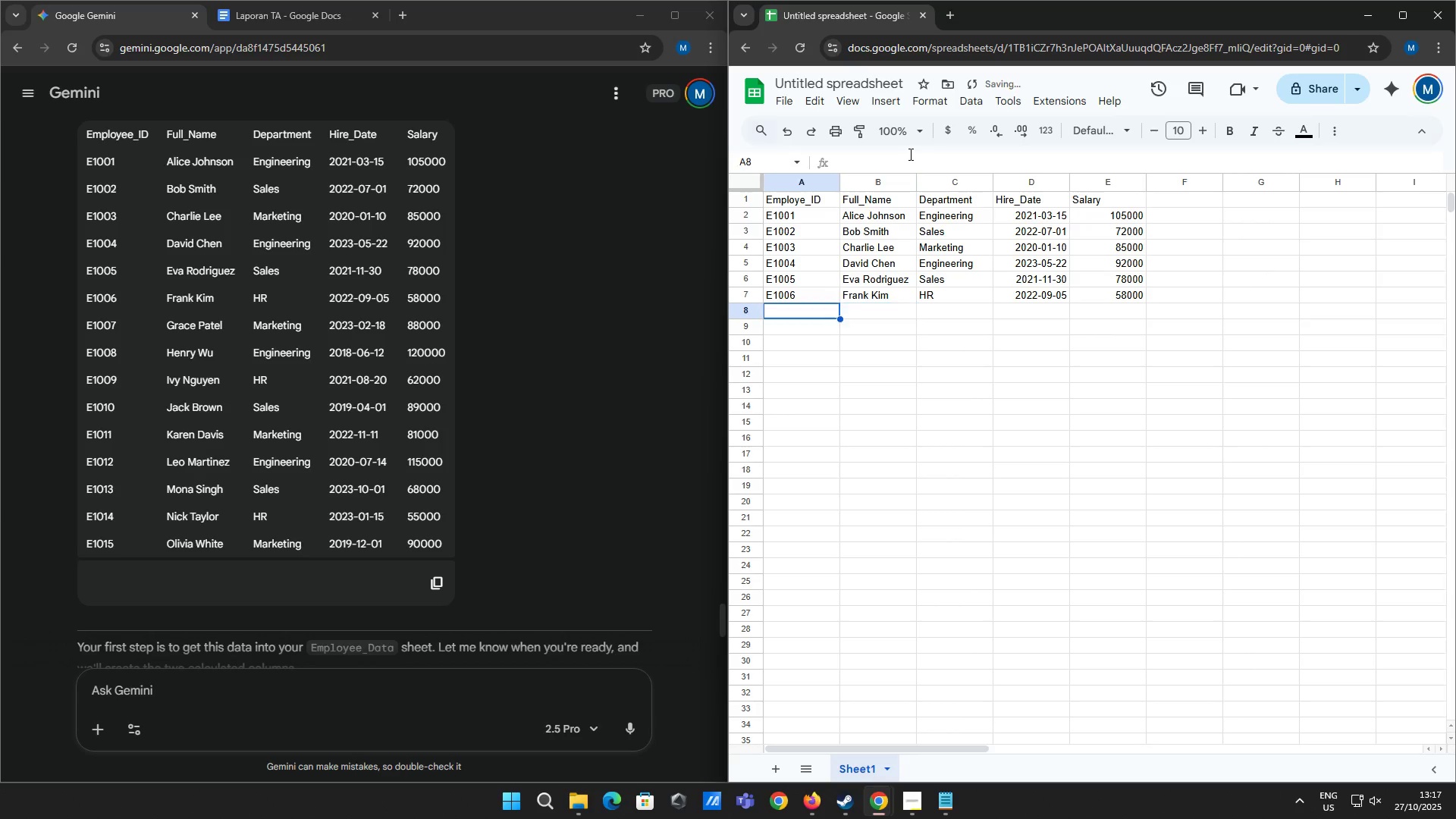 
key(ArrowLeft)
 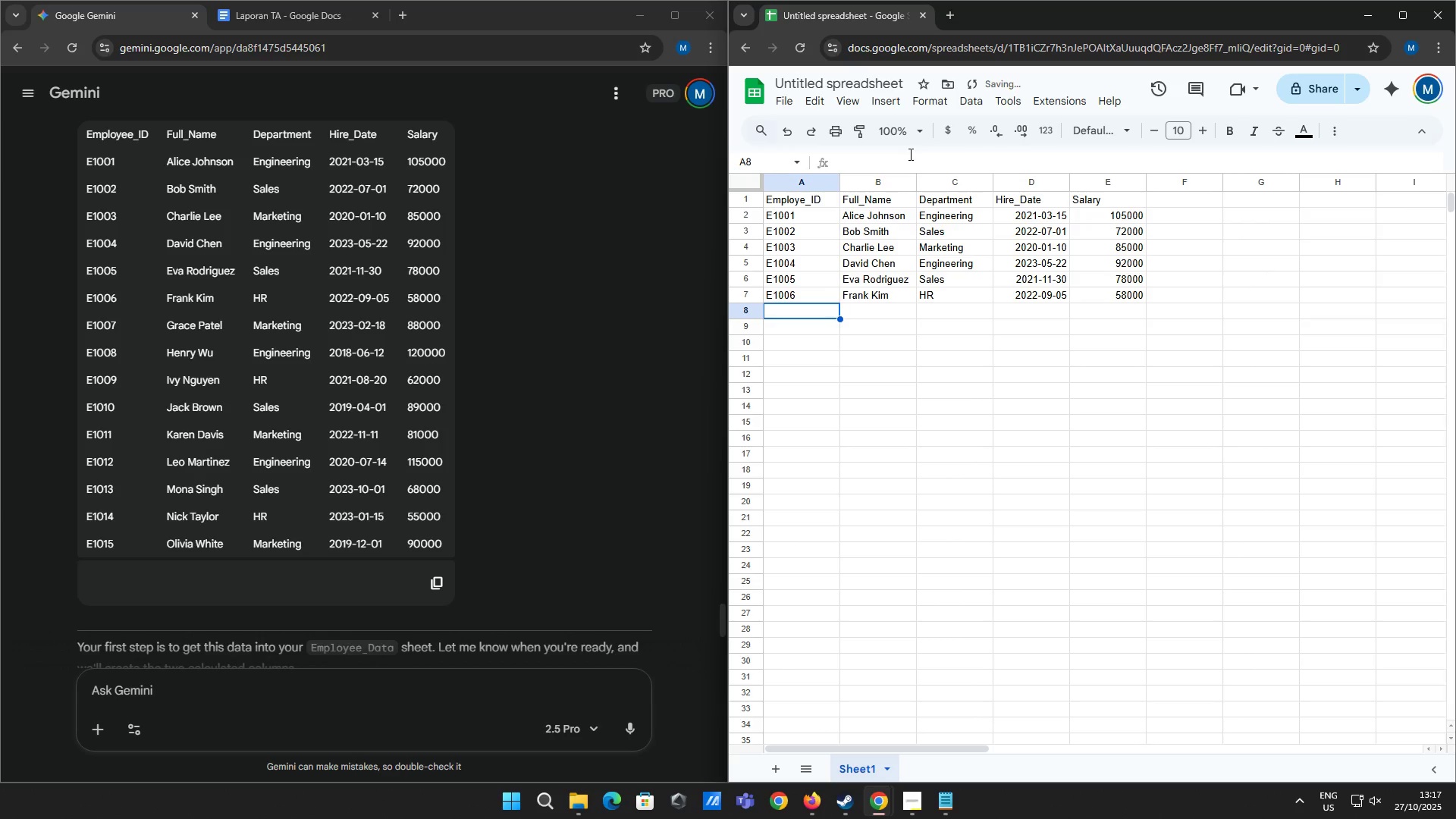 
type(E1007)
key(Tab)
type(Grace Patel)
key(Tab)
type(Marketing)
key(Tab)
type(2023-02-18)
key(Tab)
type(88000)
key(Tab)
type(E1008)
key(Tab)
type(Henry Wu)
key(Tab)
type( )
key(Backspace)
 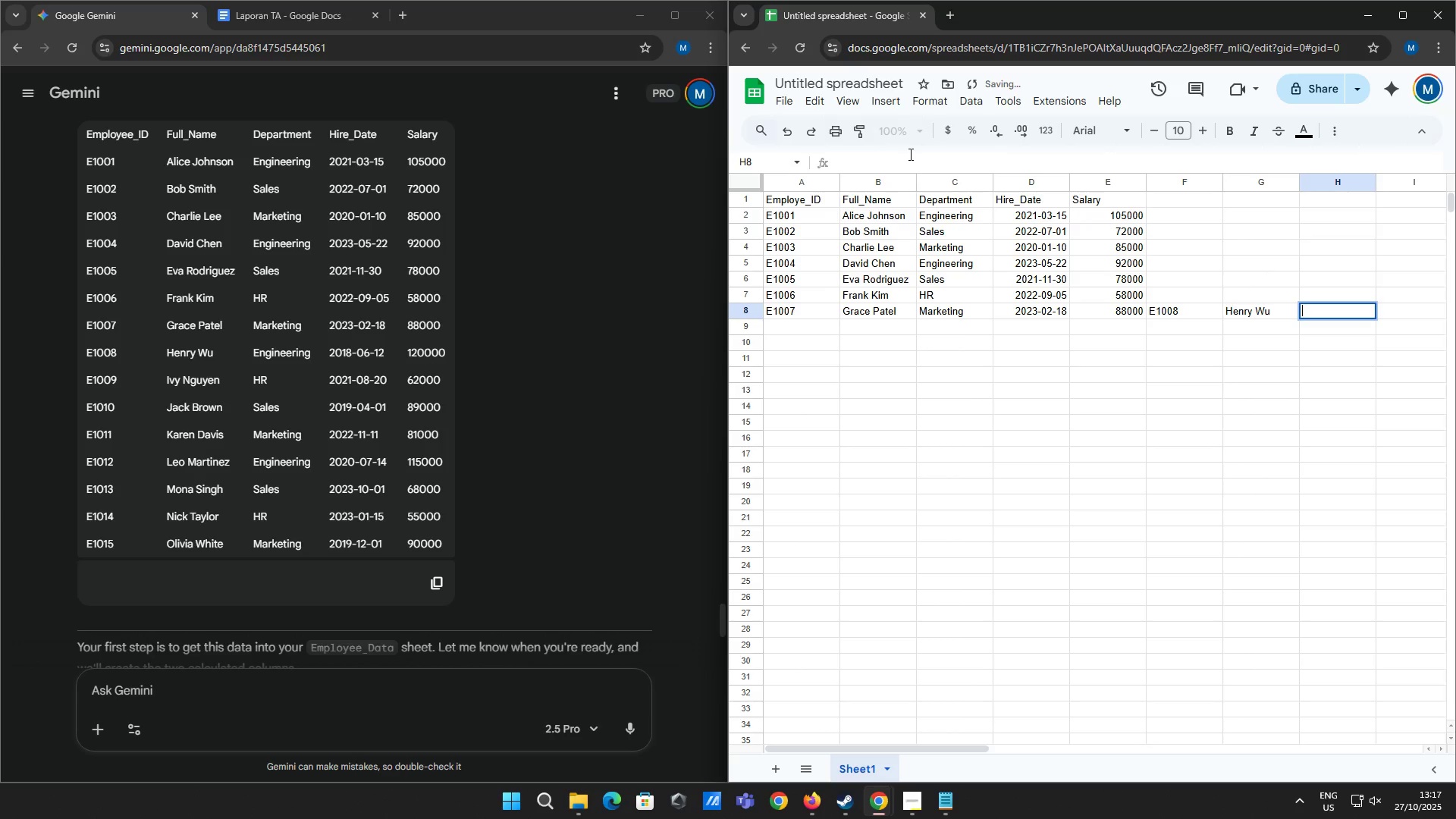 
key(Shift+ArrowLeft)
 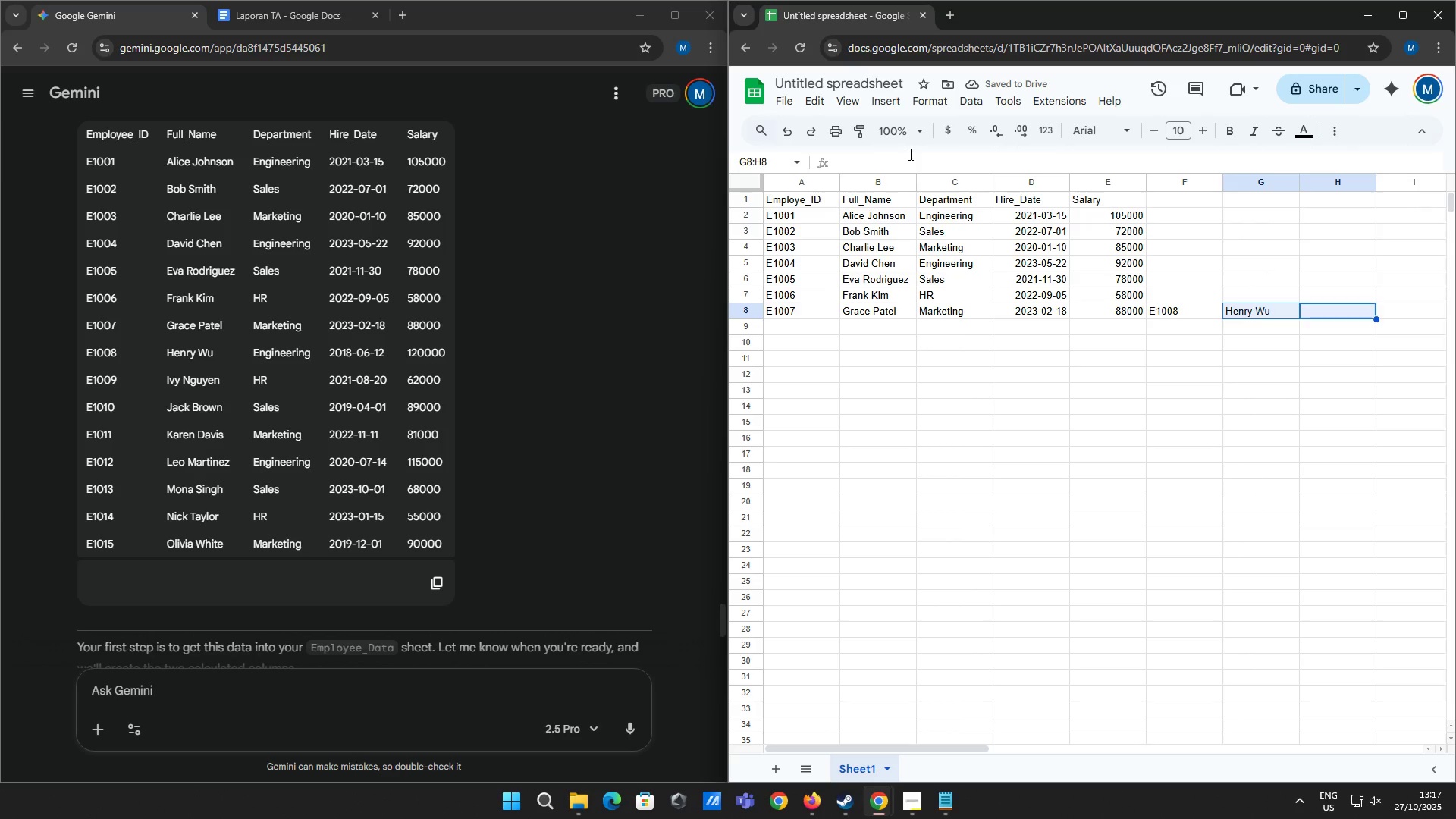 
key(ArrowLeft)
 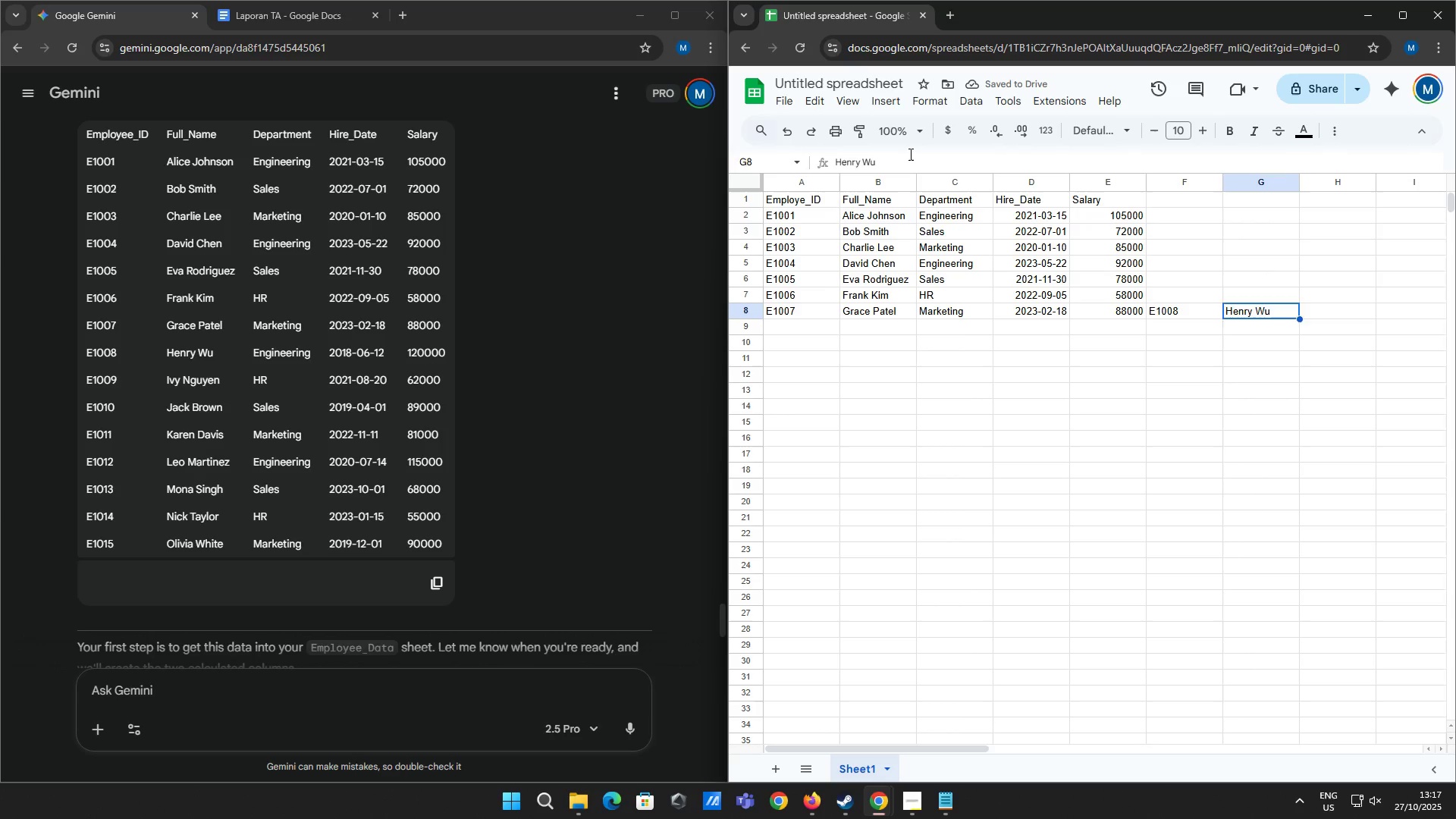 
key(ArrowLeft)
 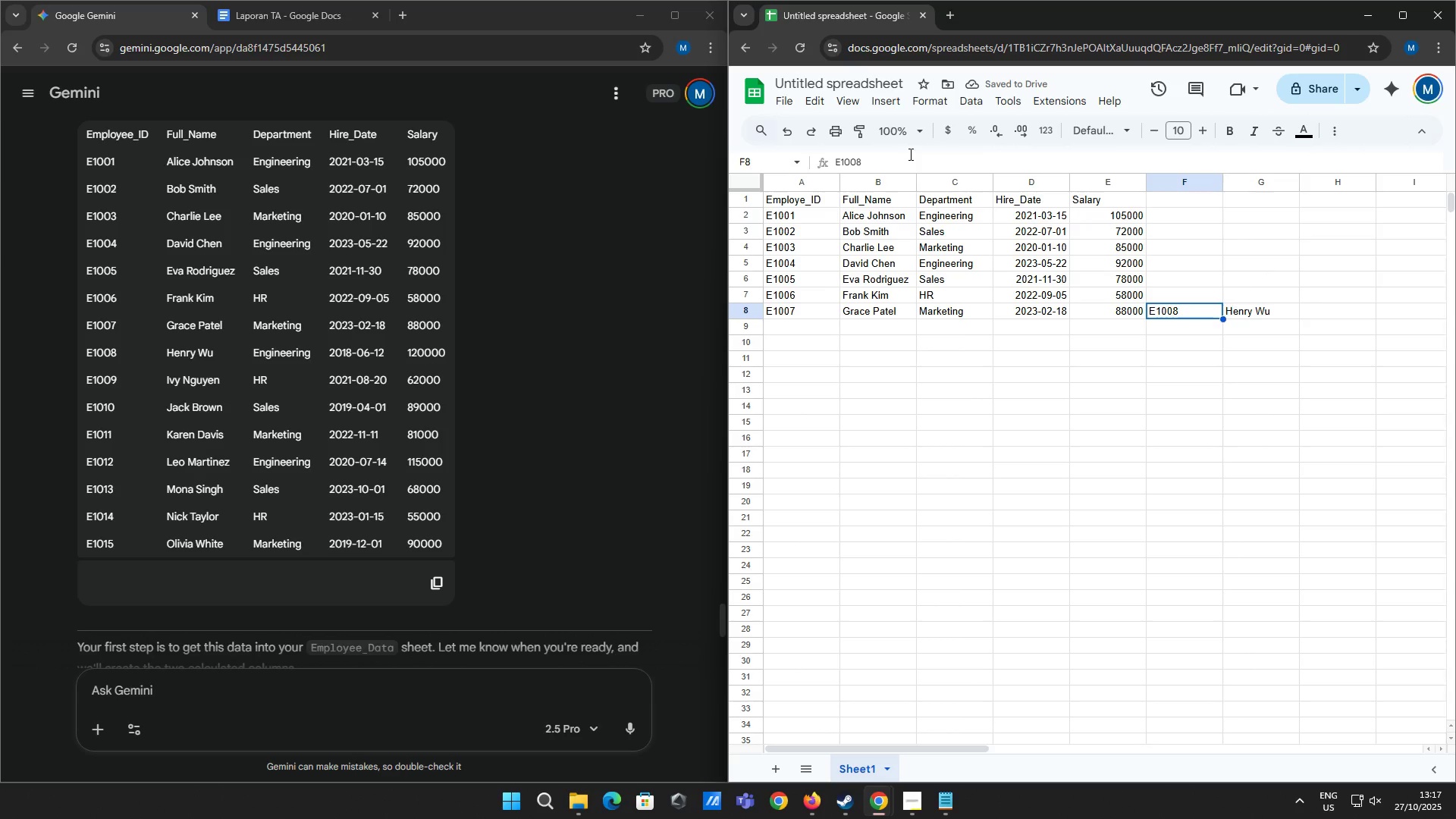 
key(Shift+ArrowRight)
 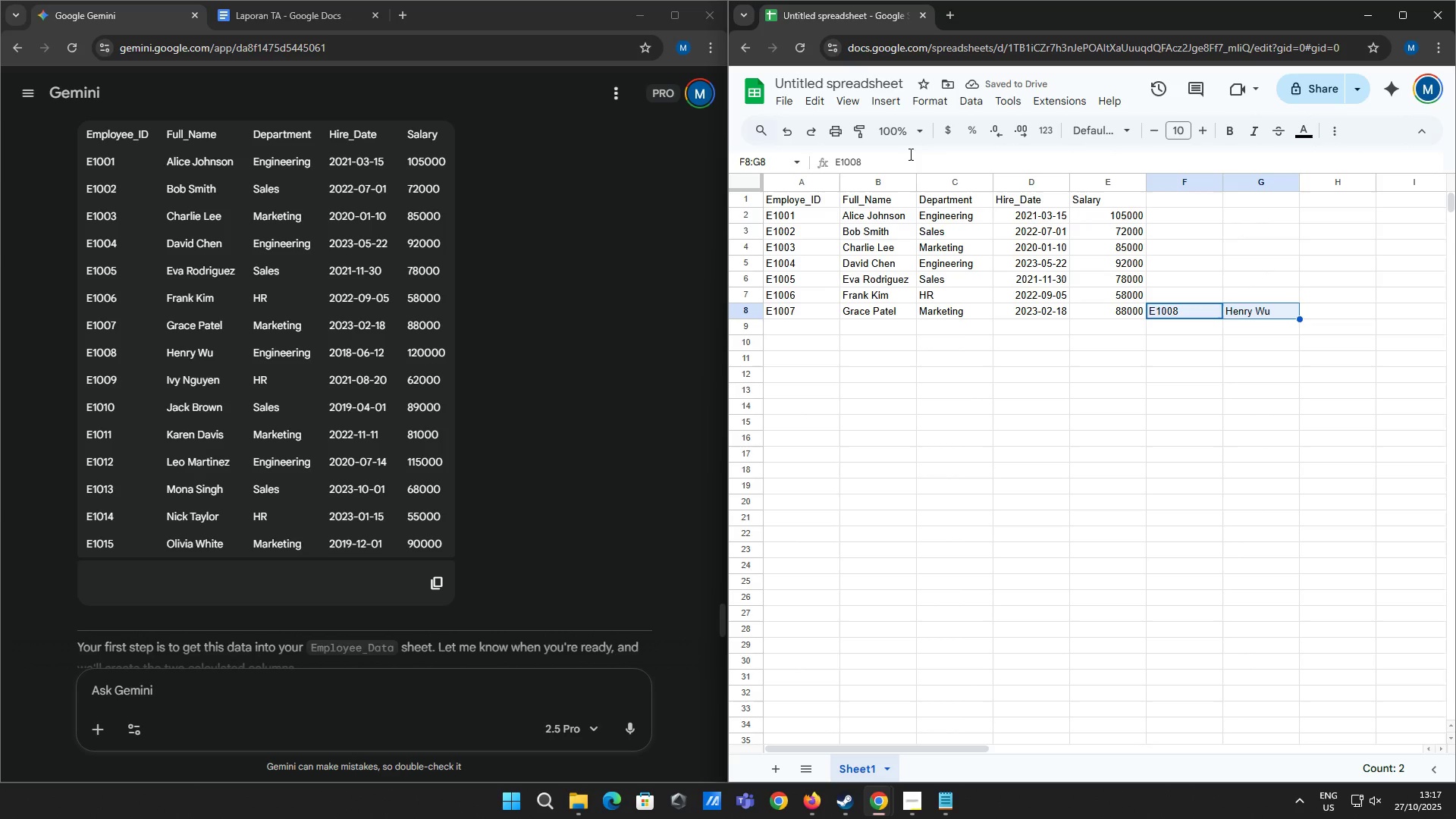 
key(Control+X)
 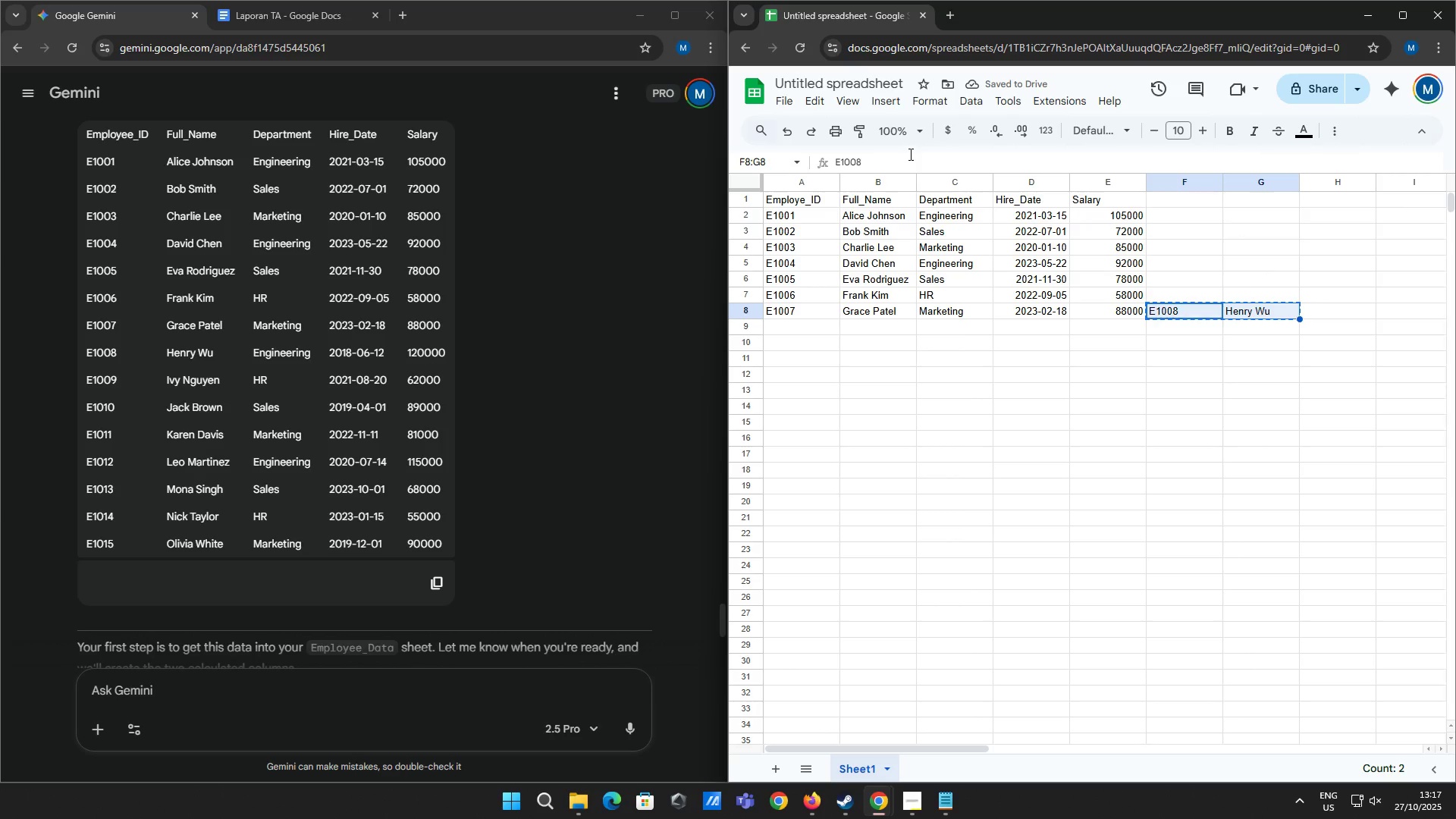 
key(ArrowDown)
 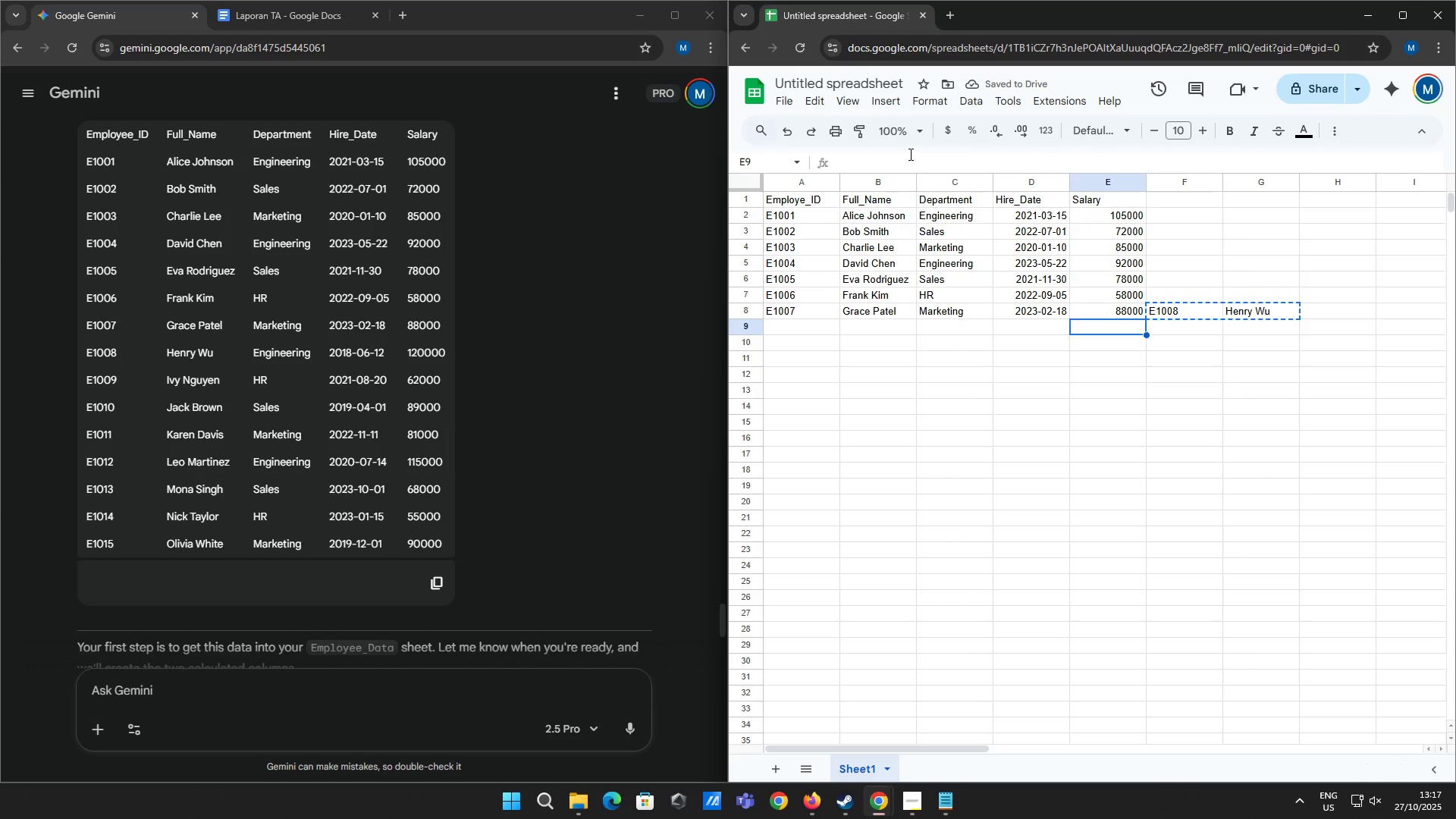 
key(ArrowLeft)
 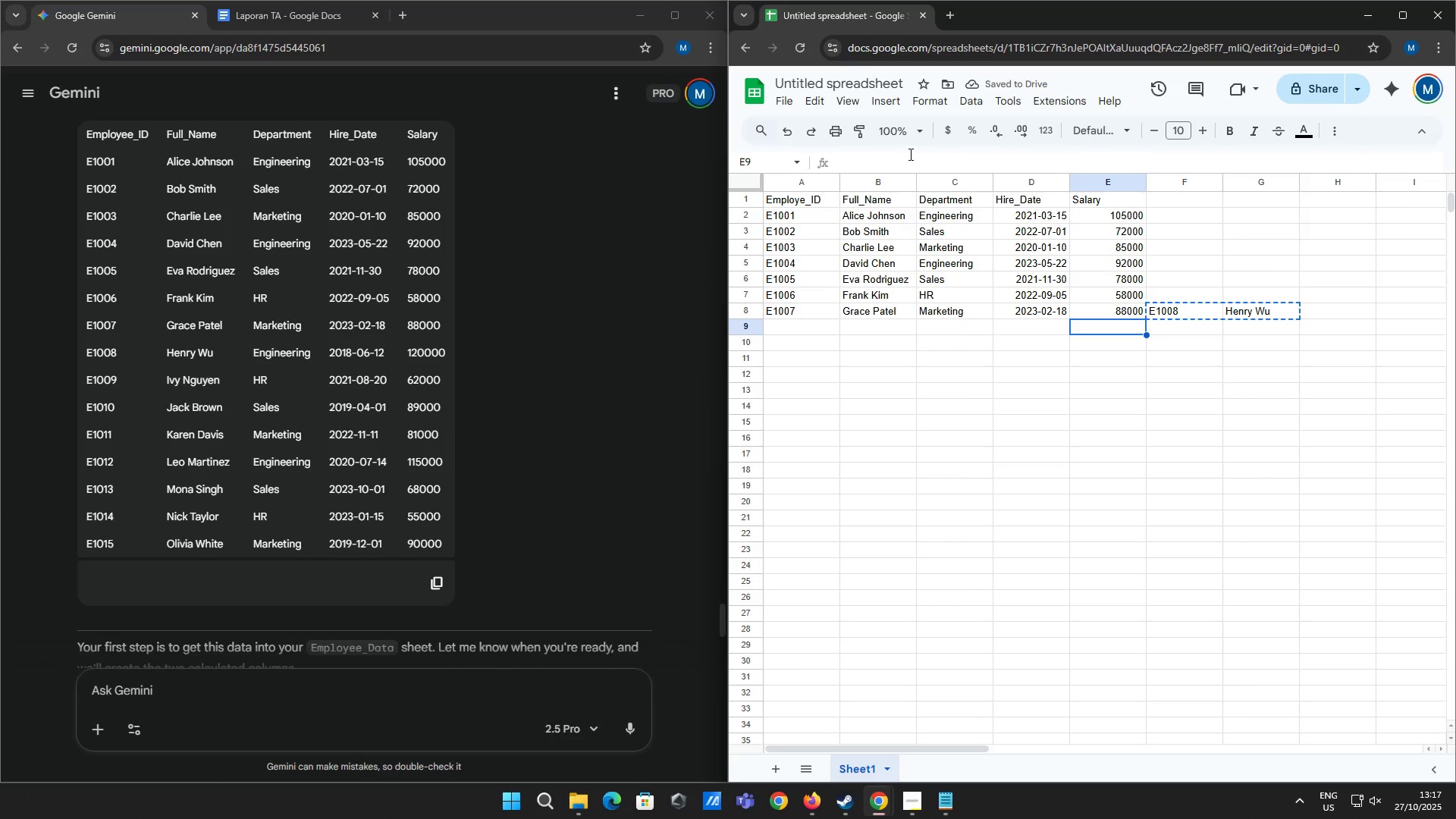 
key(ArrowLeft)
 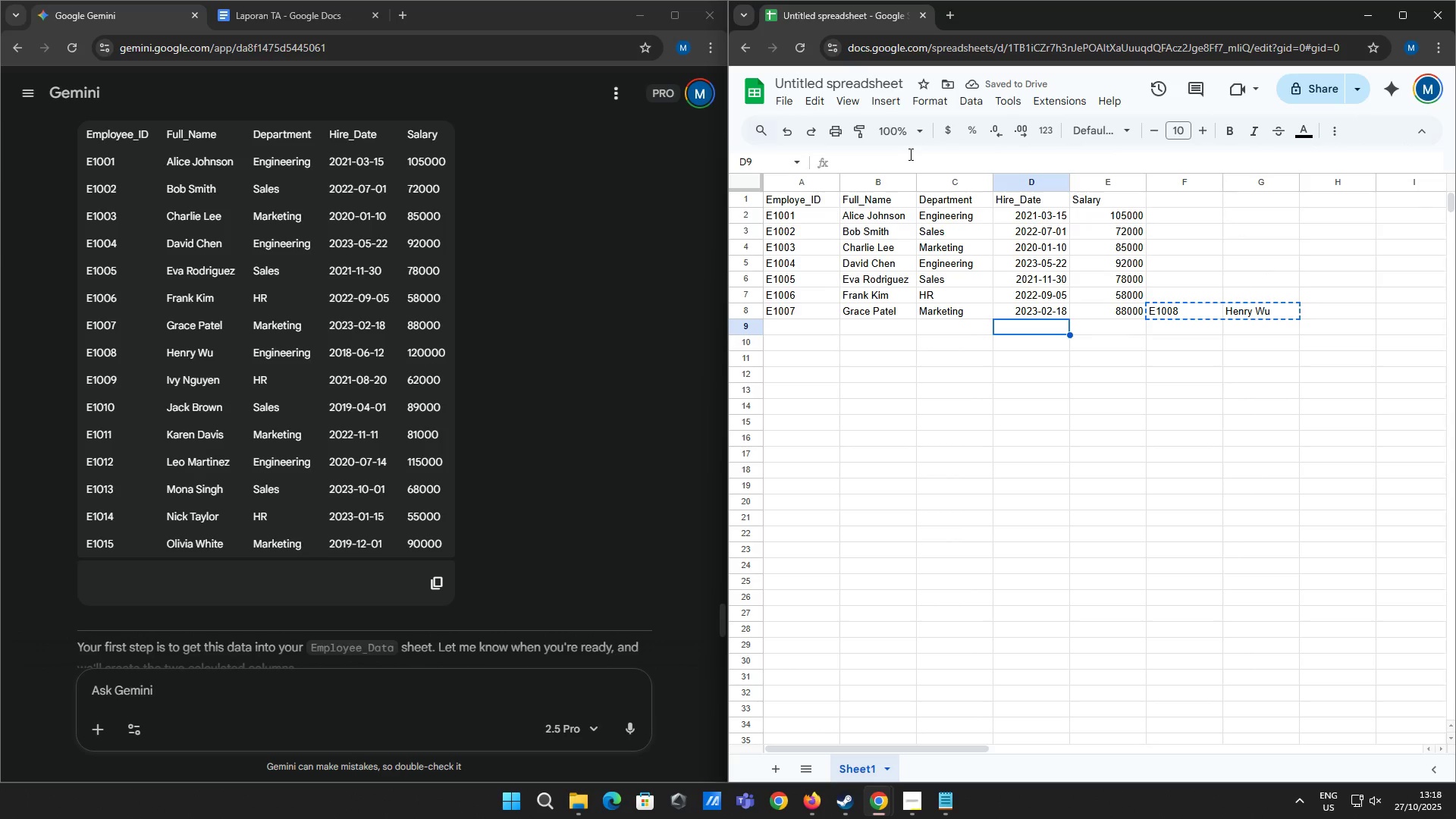 
key(ArrowLeft)
 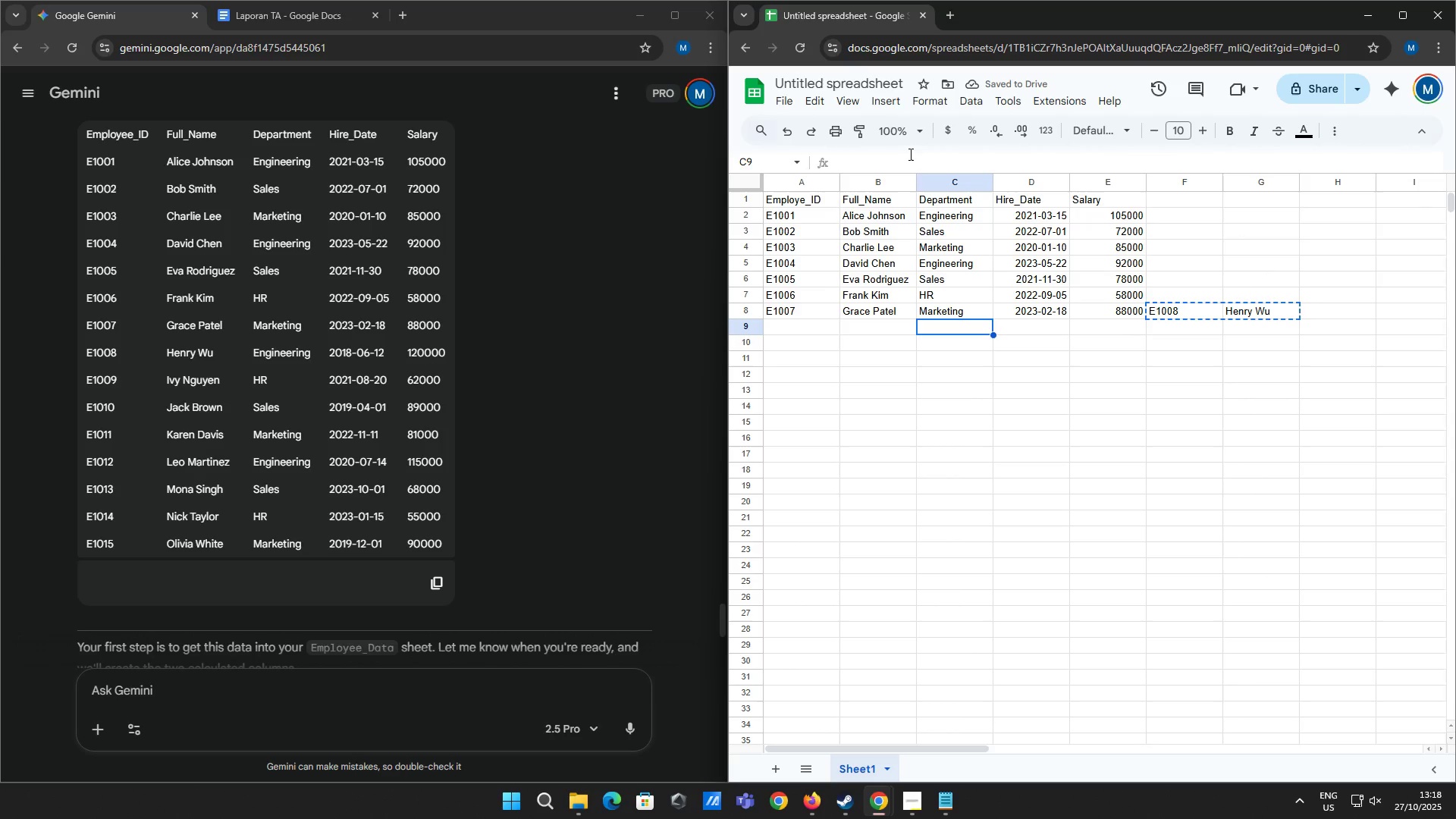 
key(ArrowLeft)
 